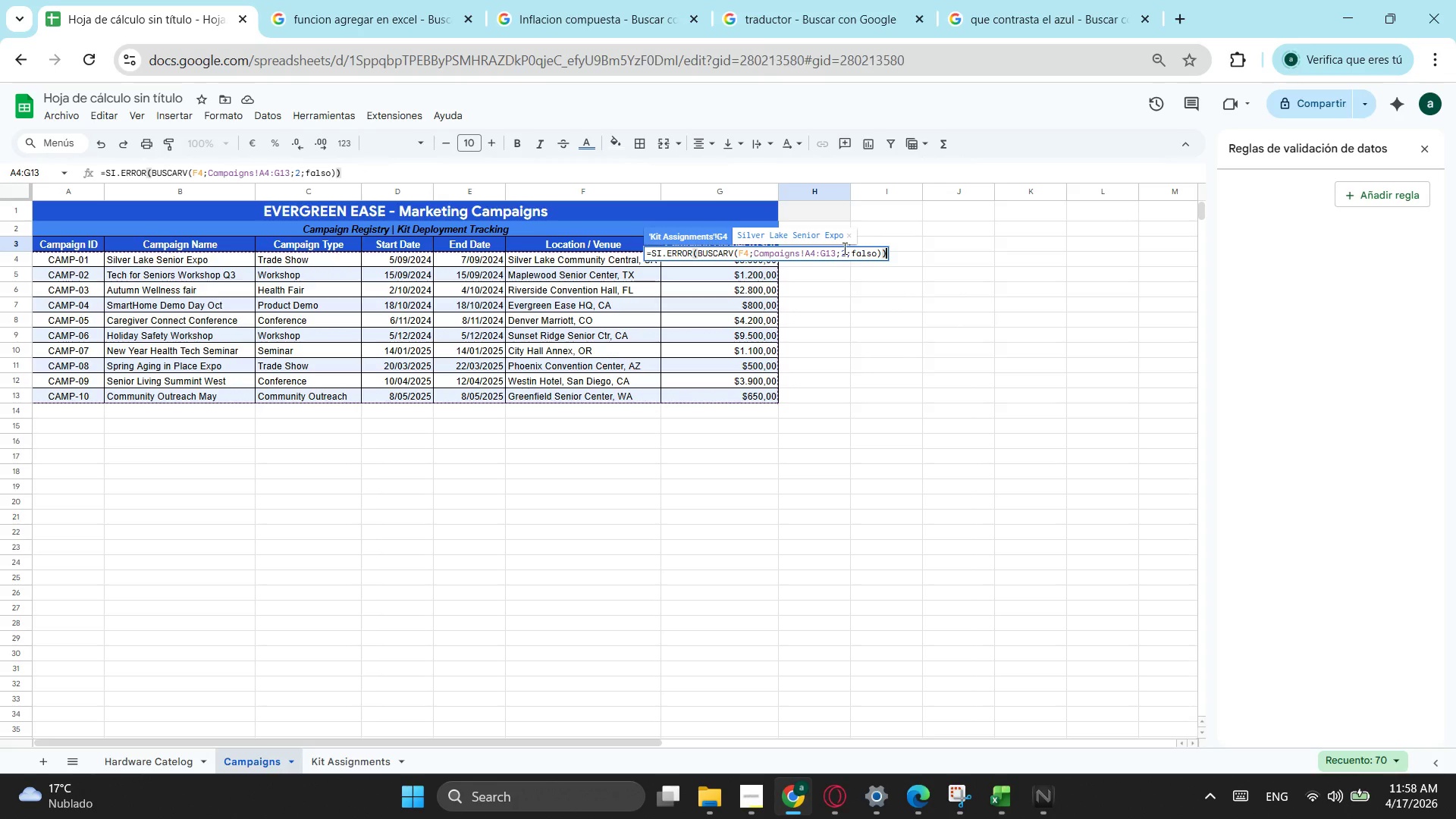 
key(Enter)
 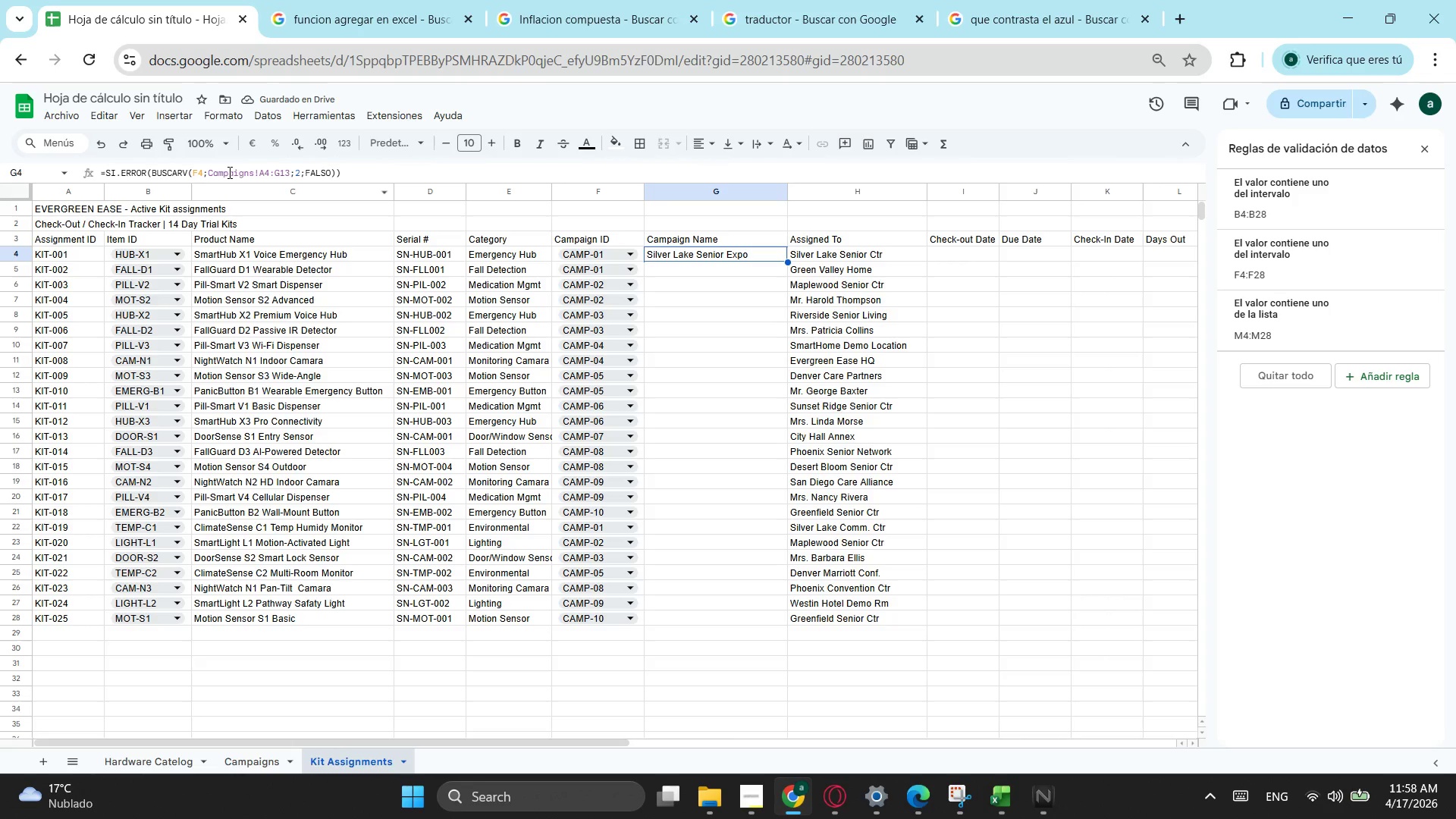 
left_click([281, 176])
 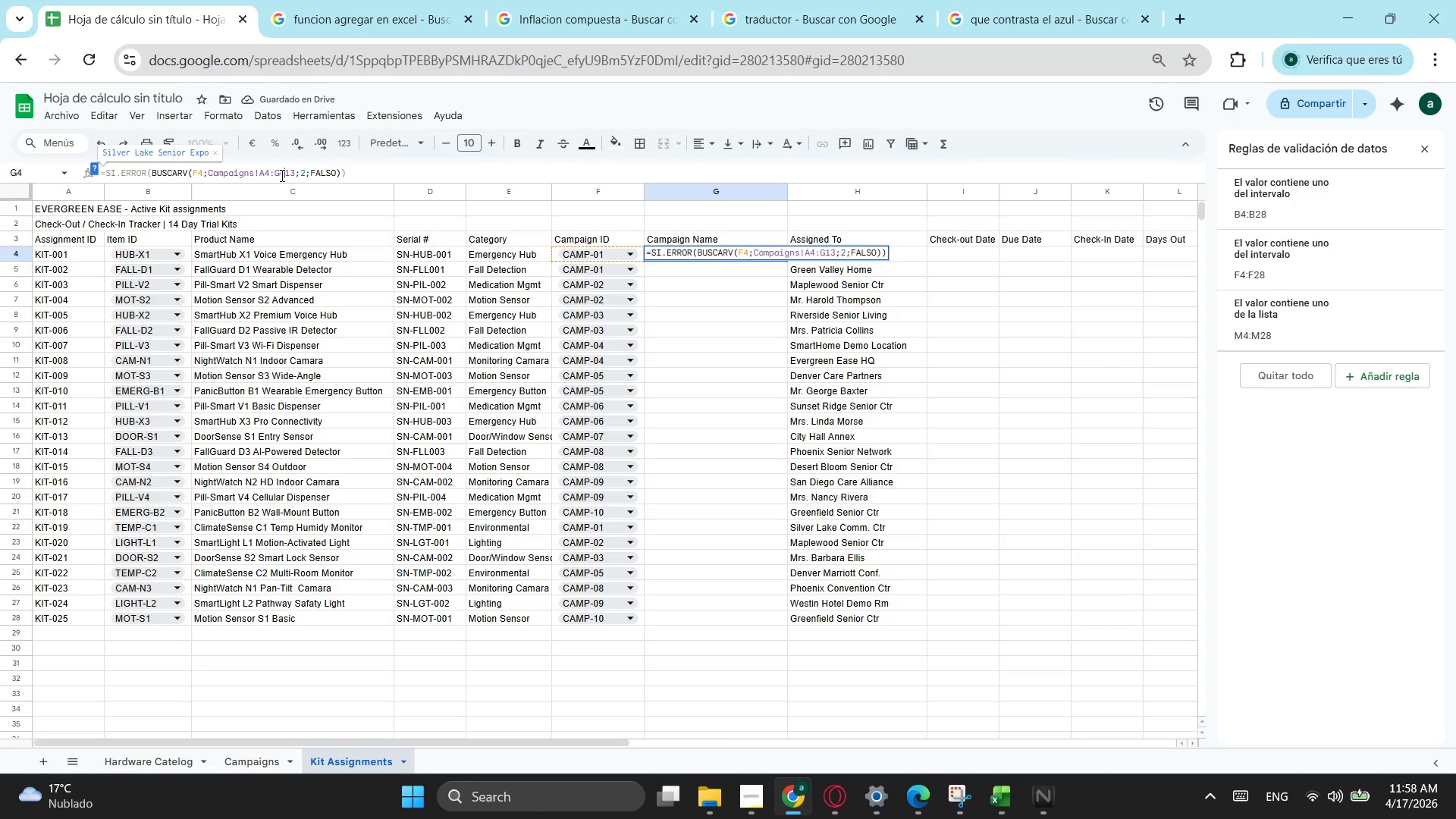 
key(4)
 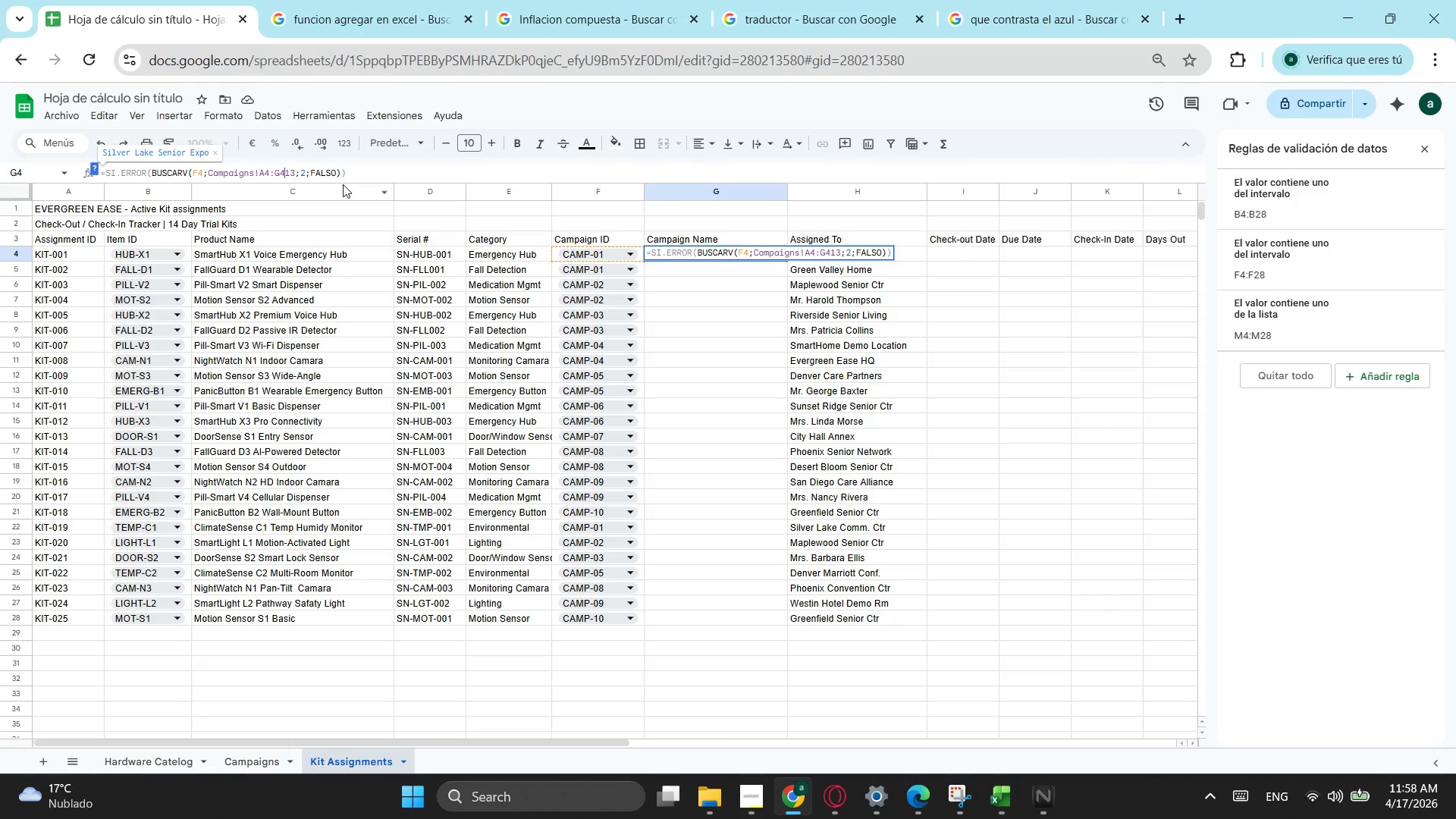 
key(Backspace)
 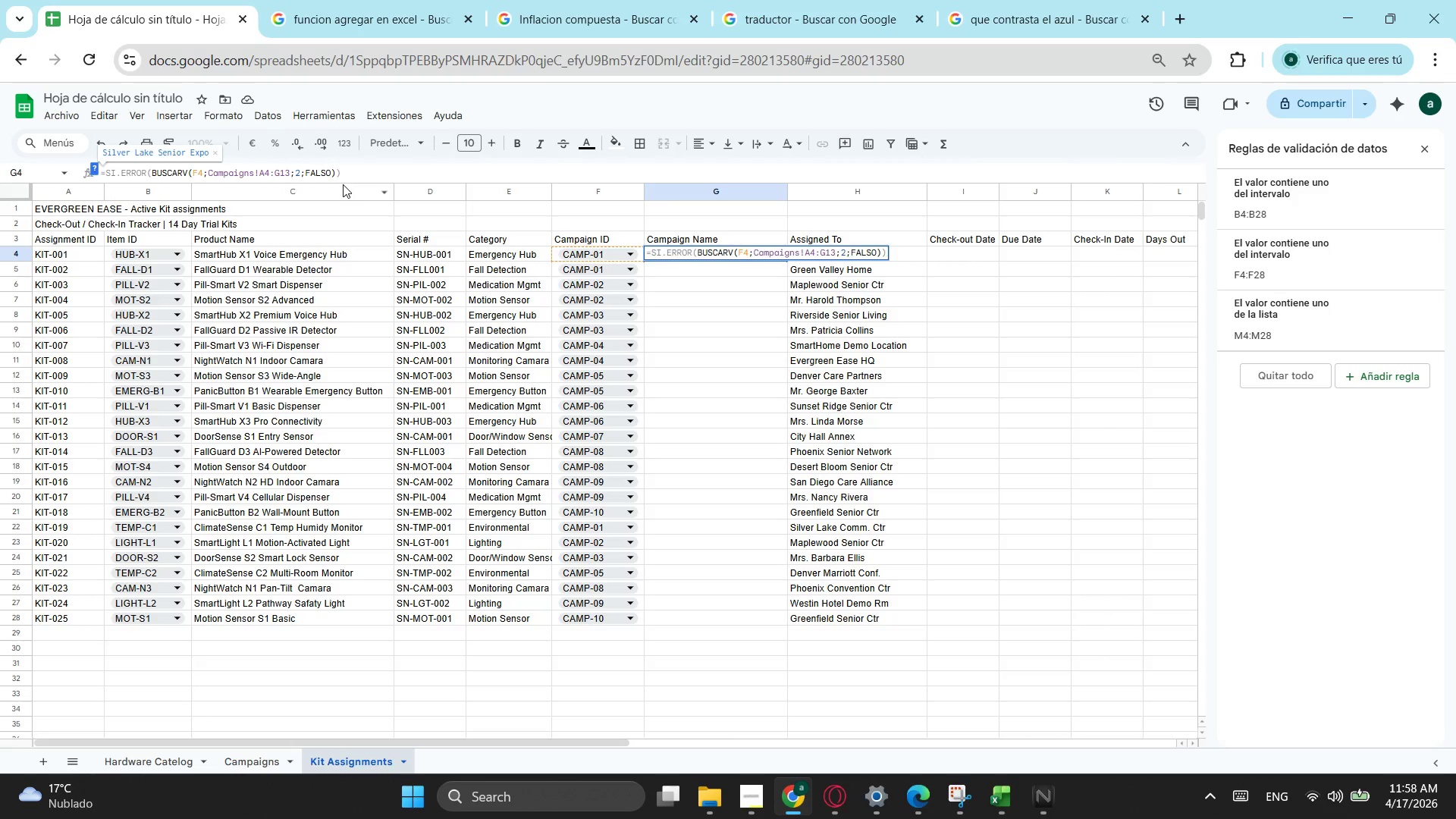 
key(F4)
 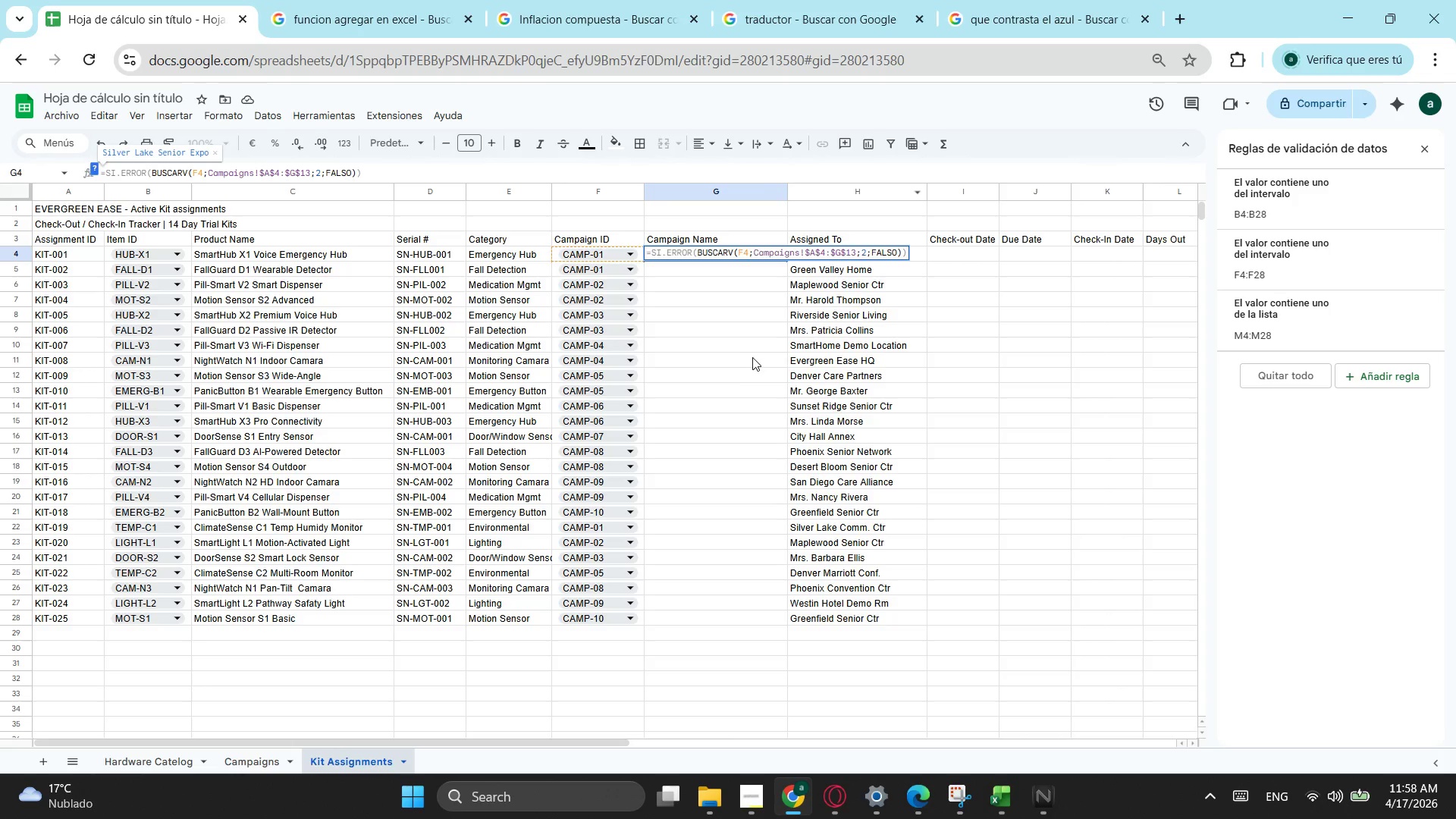 
left_click([749, 356])
 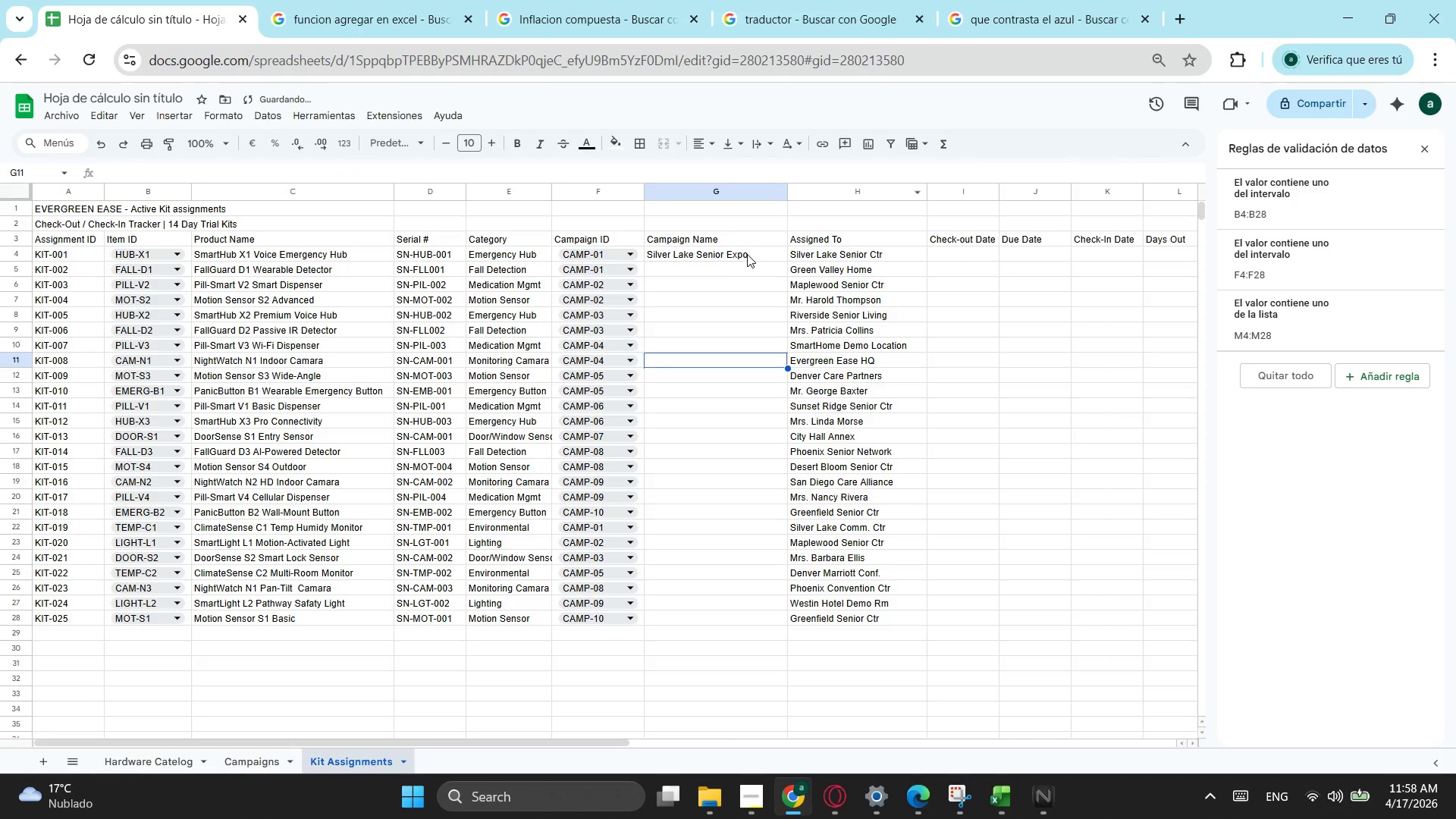 
left_click([748, 256])
 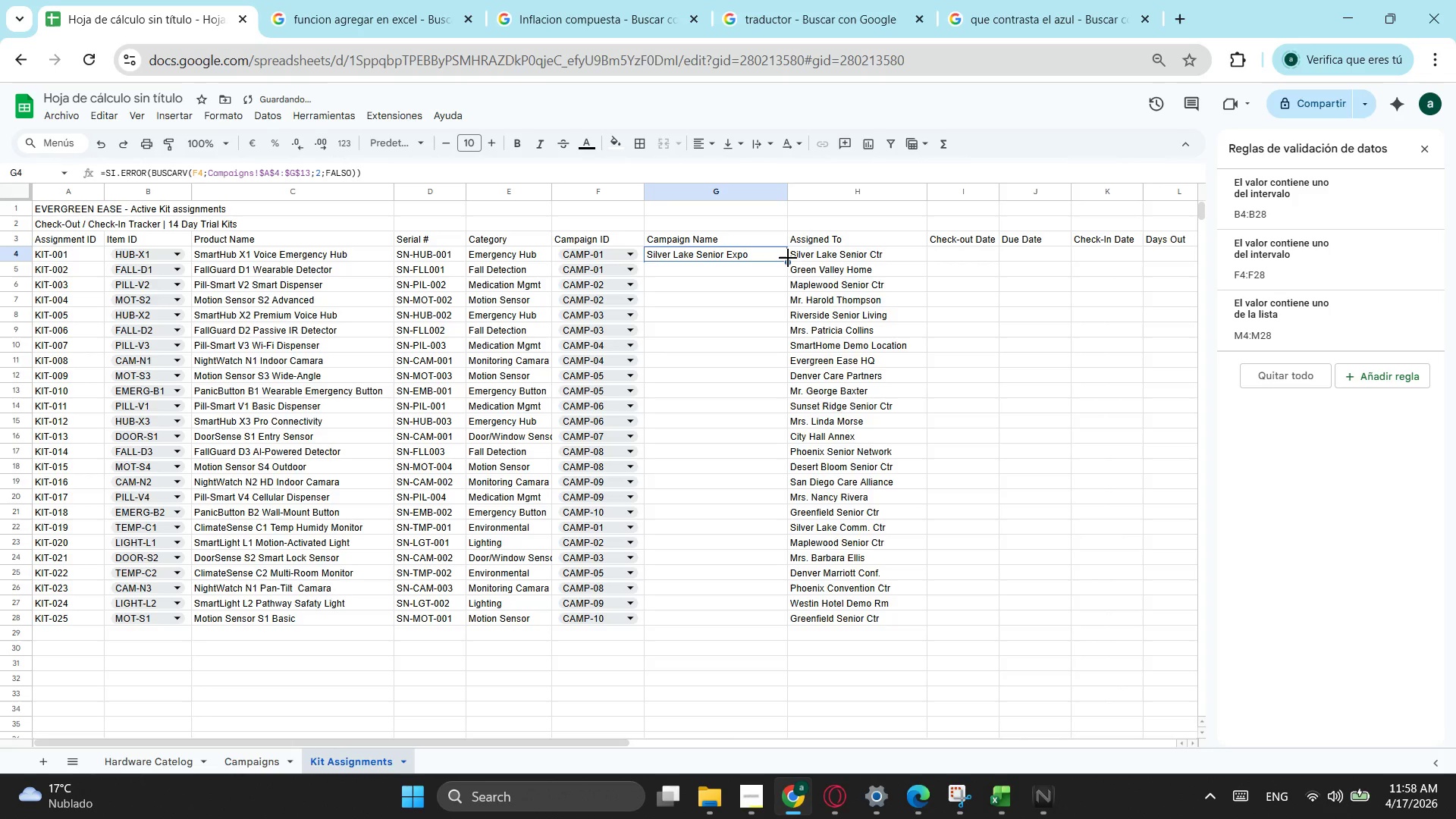 
left_click_drag(start_coordinate=[788, 258], to_coordinate=[718, 623])
 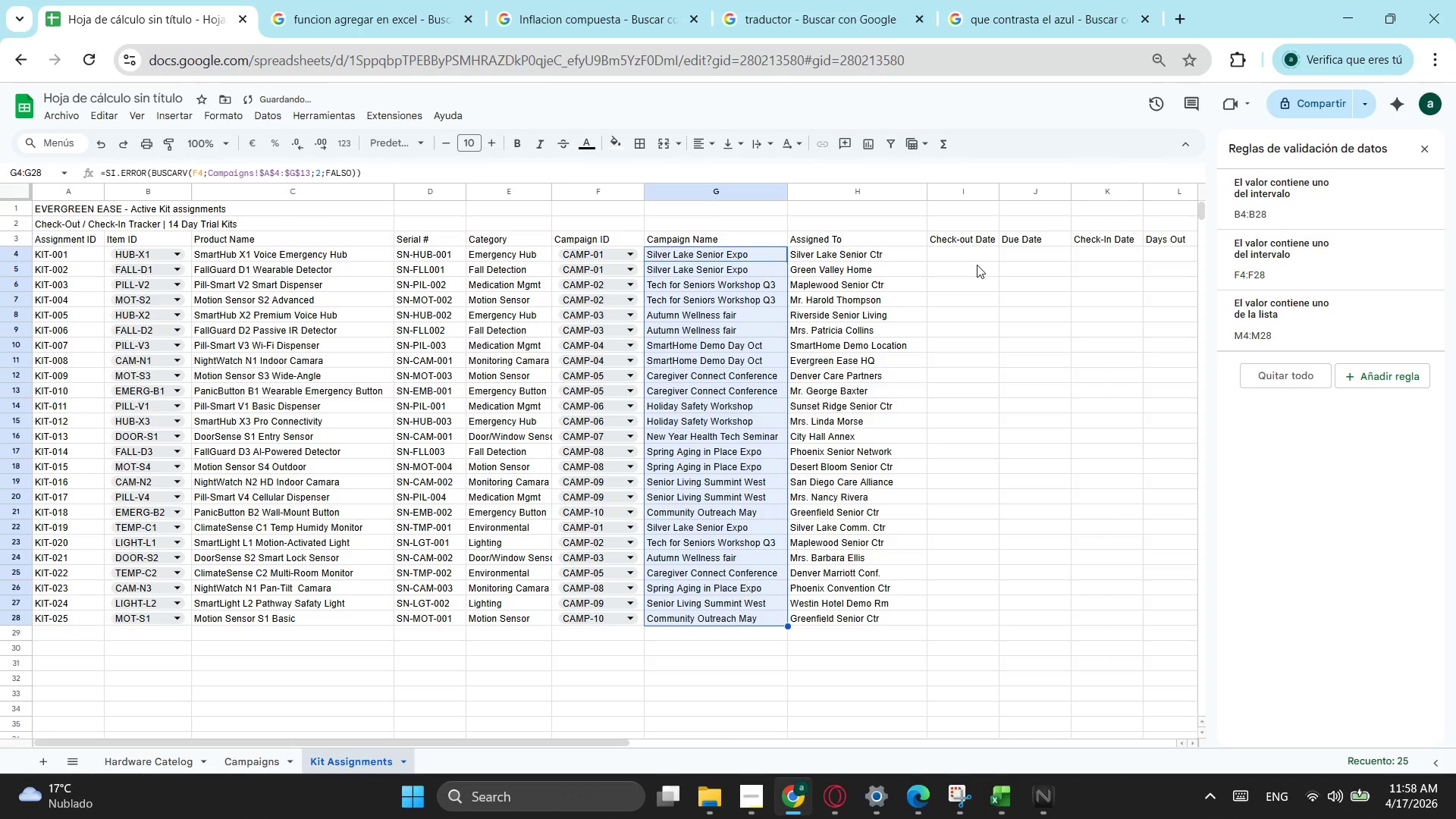 
left_click([975, 265])
 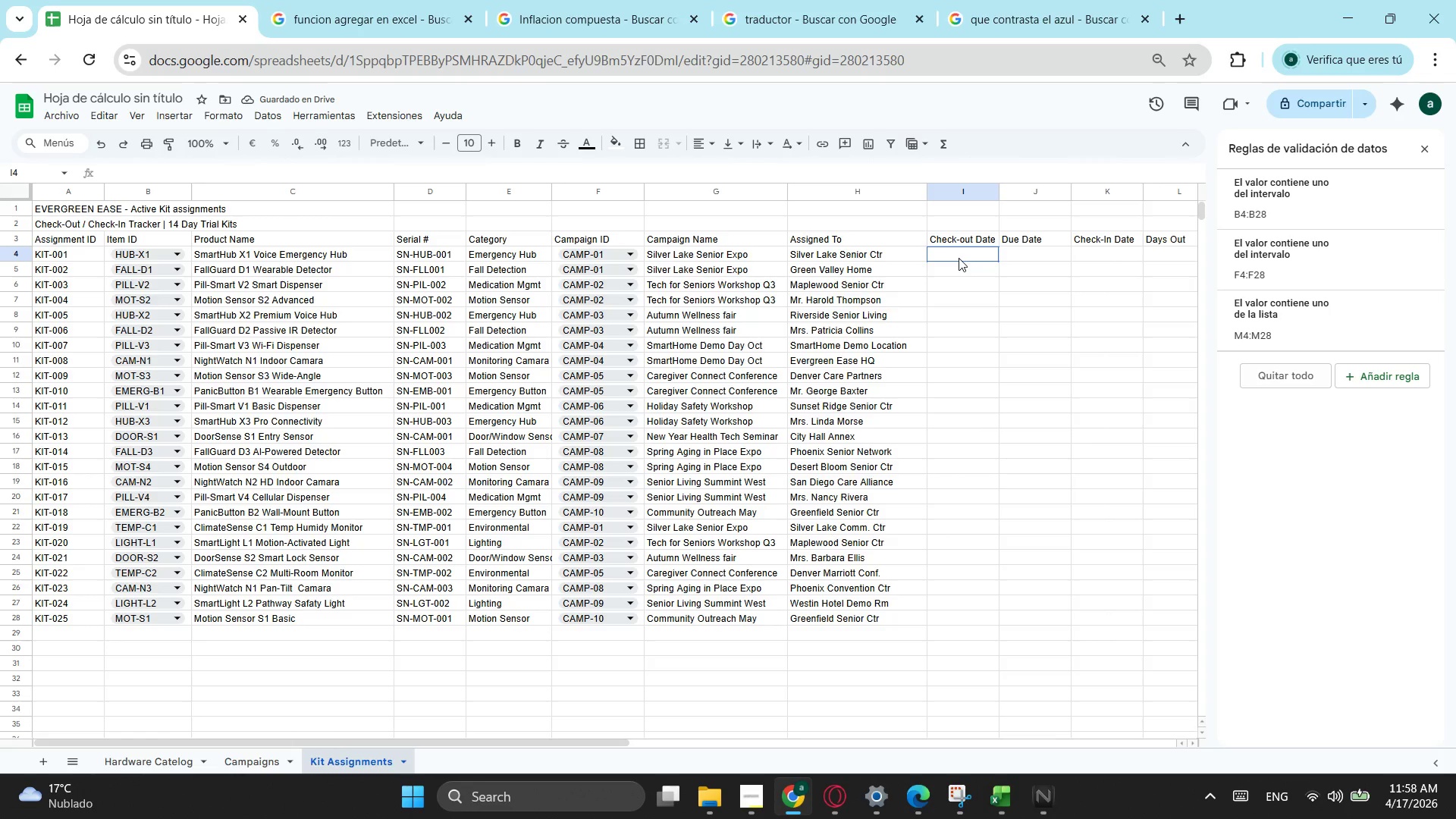 
left_click([959, 258])
 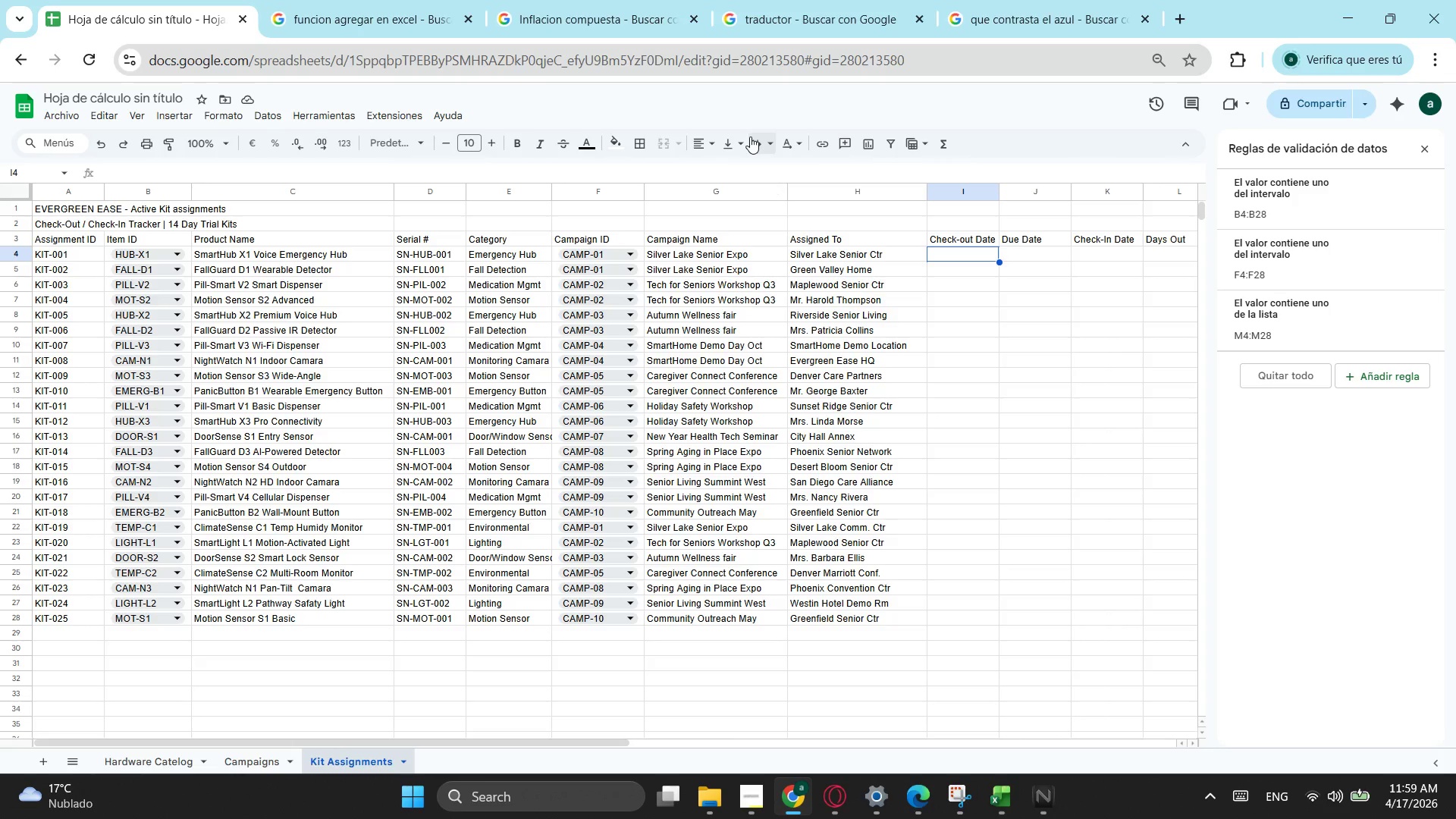 
wait(20.77)
 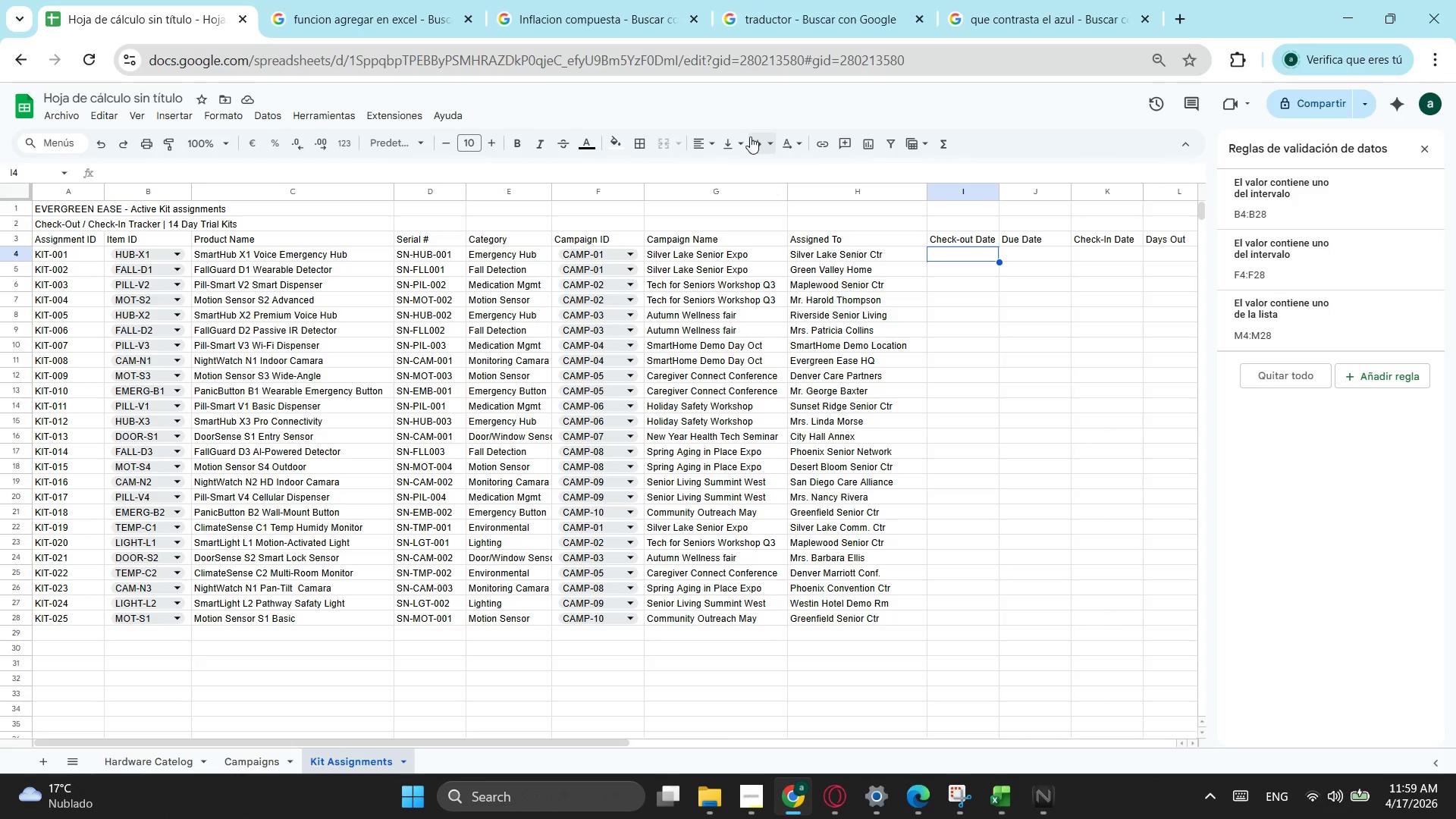 
key(Alt+AltLeft)
 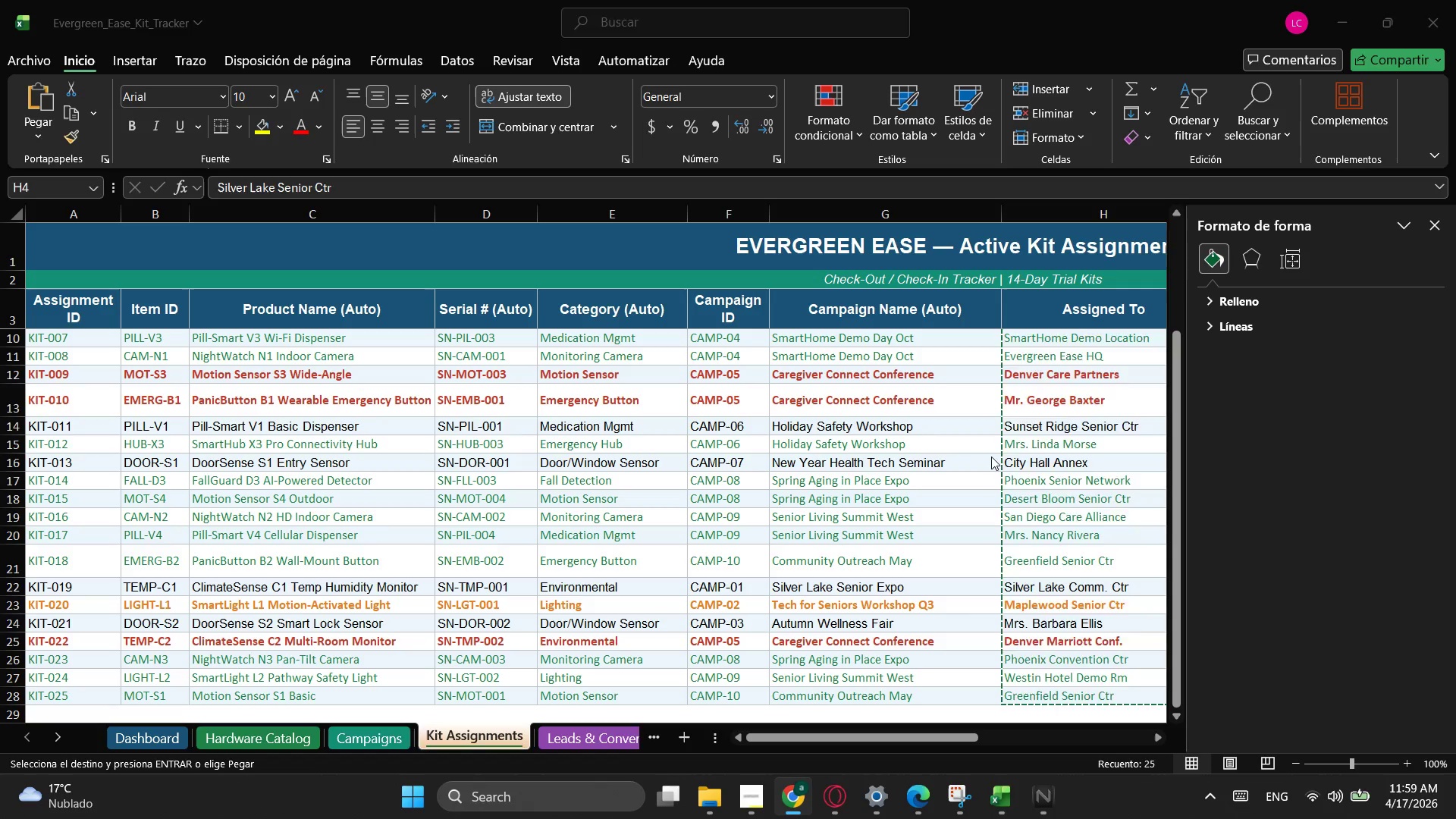 
key(Alt+Tab)
 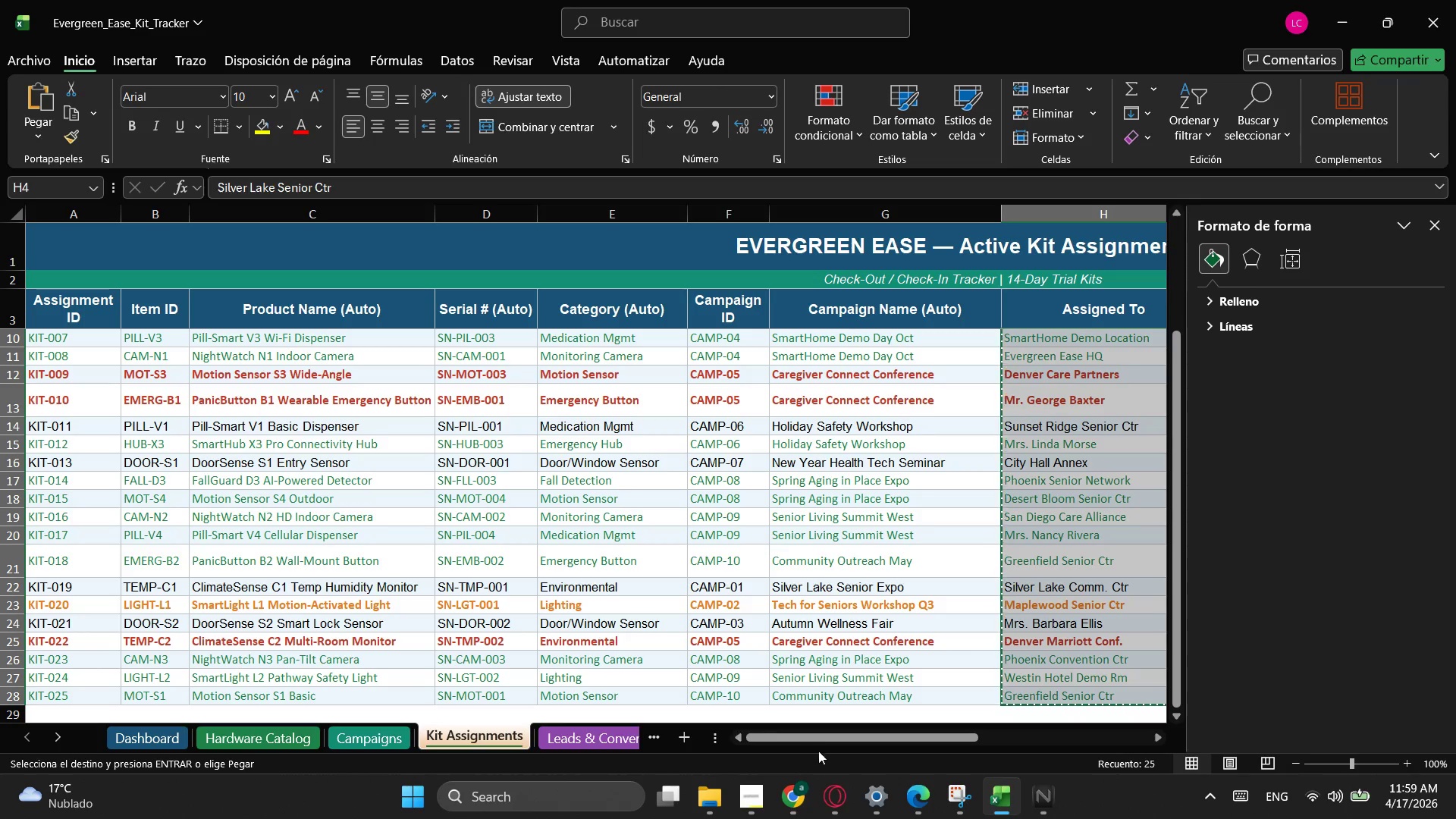 
left_click_drag(start_coordinate=[818, 736], to_coordinate=[937, 740])
 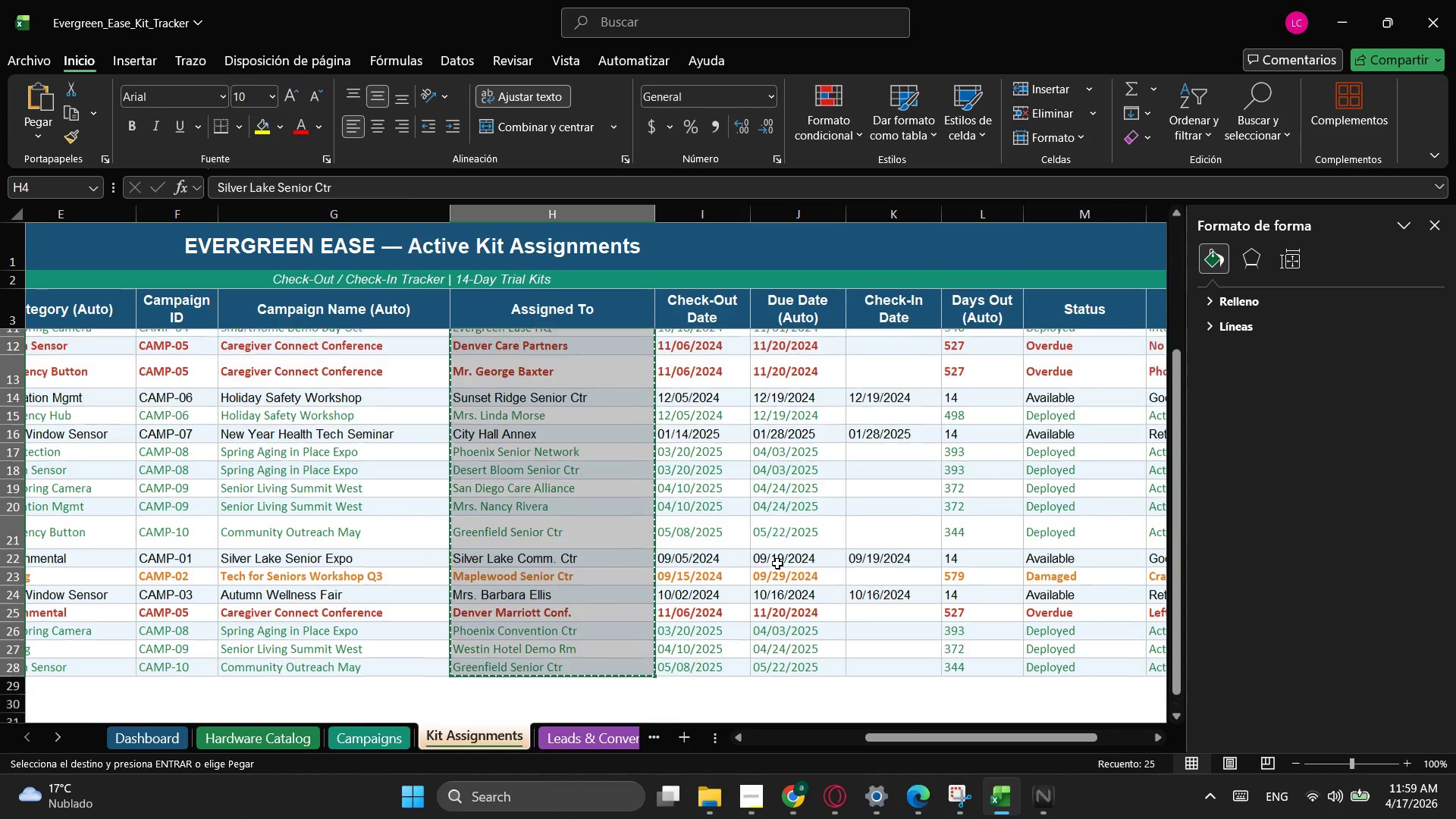 
scroll: coordinate [777, 551], scroll_direction: up, amount: 1.0
 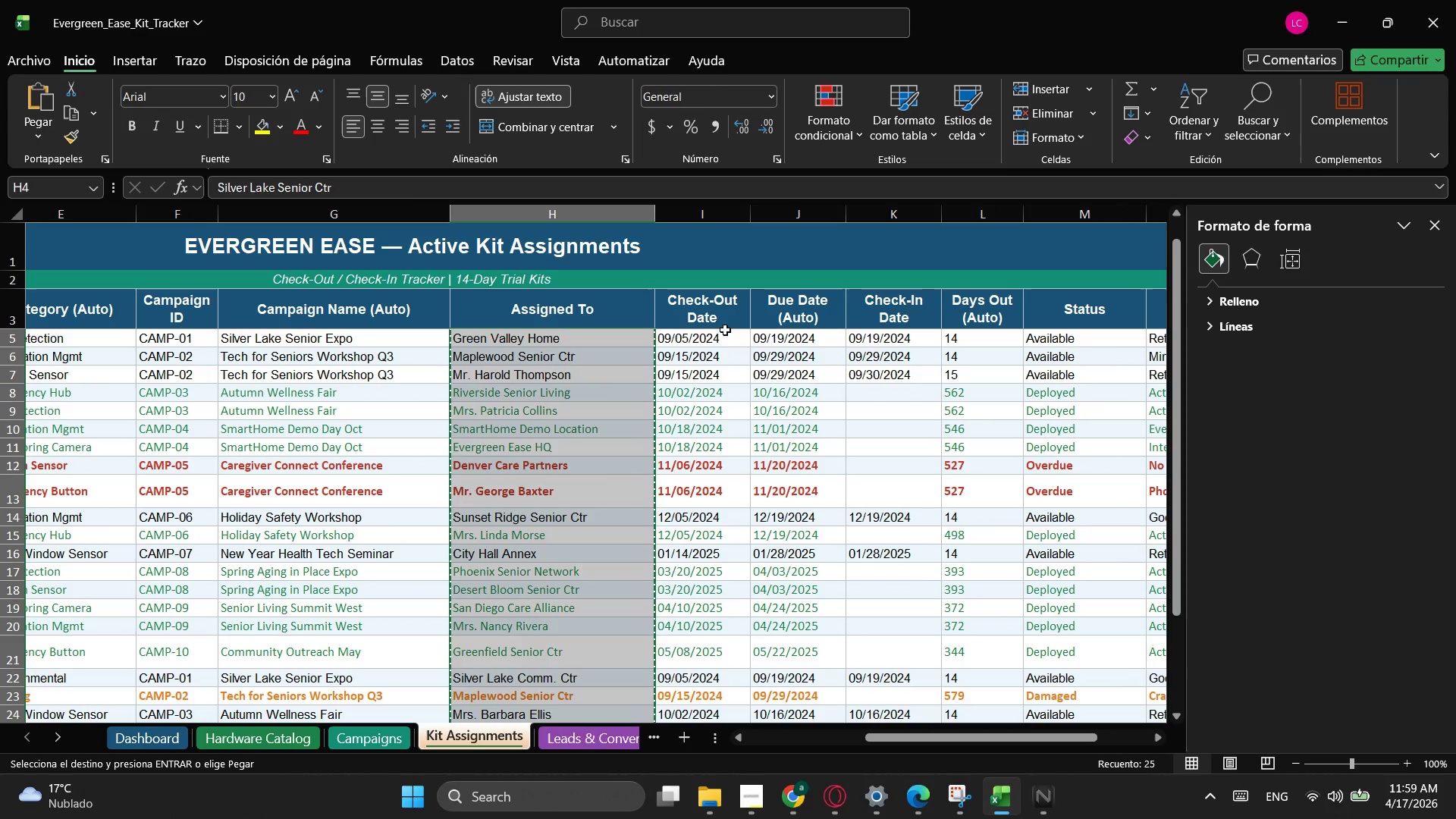 
left_click_drag(start_coordinate=[720, 334], to_coordinate=[773, 689])
 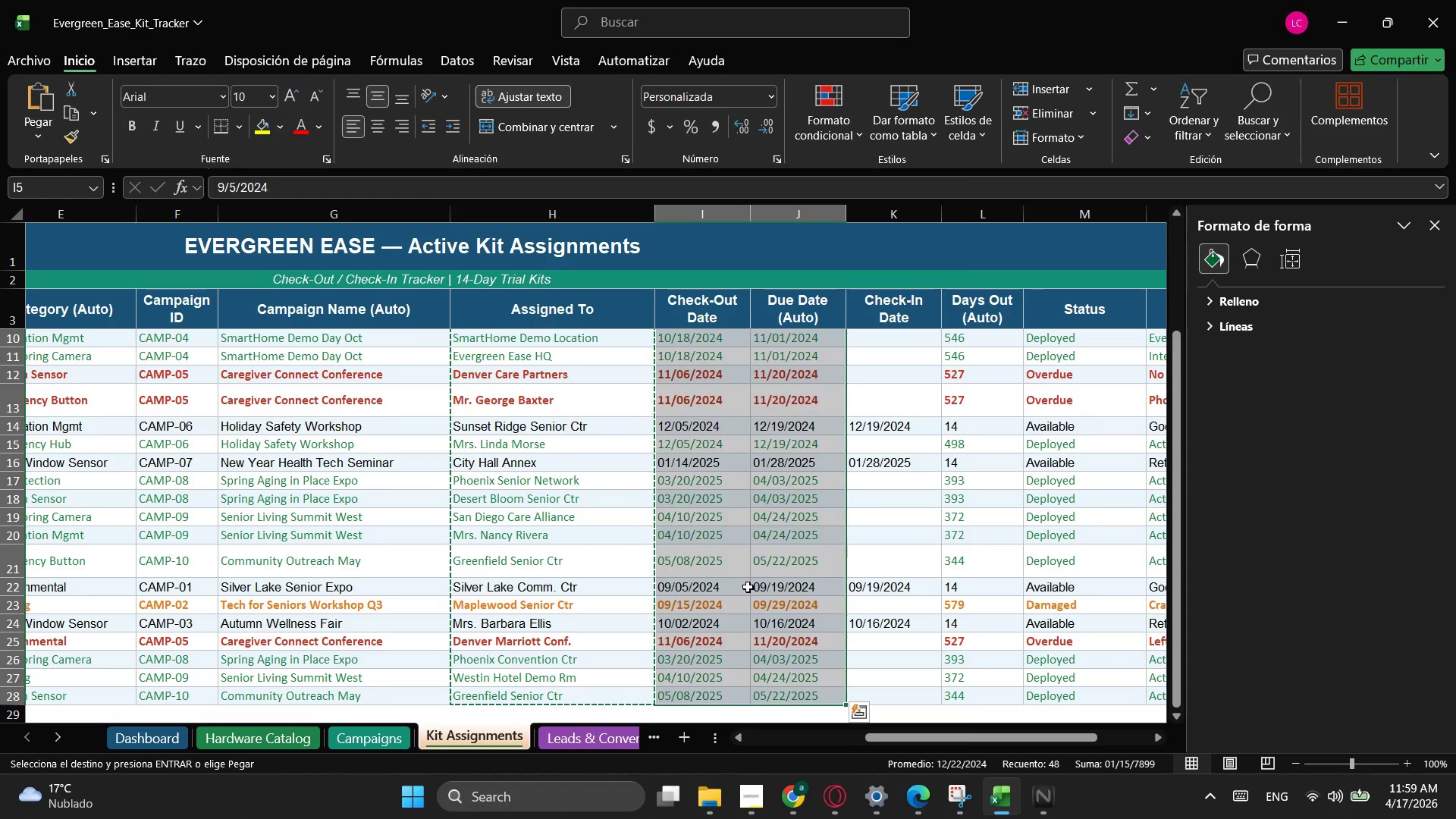 
scroll: coordinate [811, 588], scroll_direction: down, amount: 2.0
 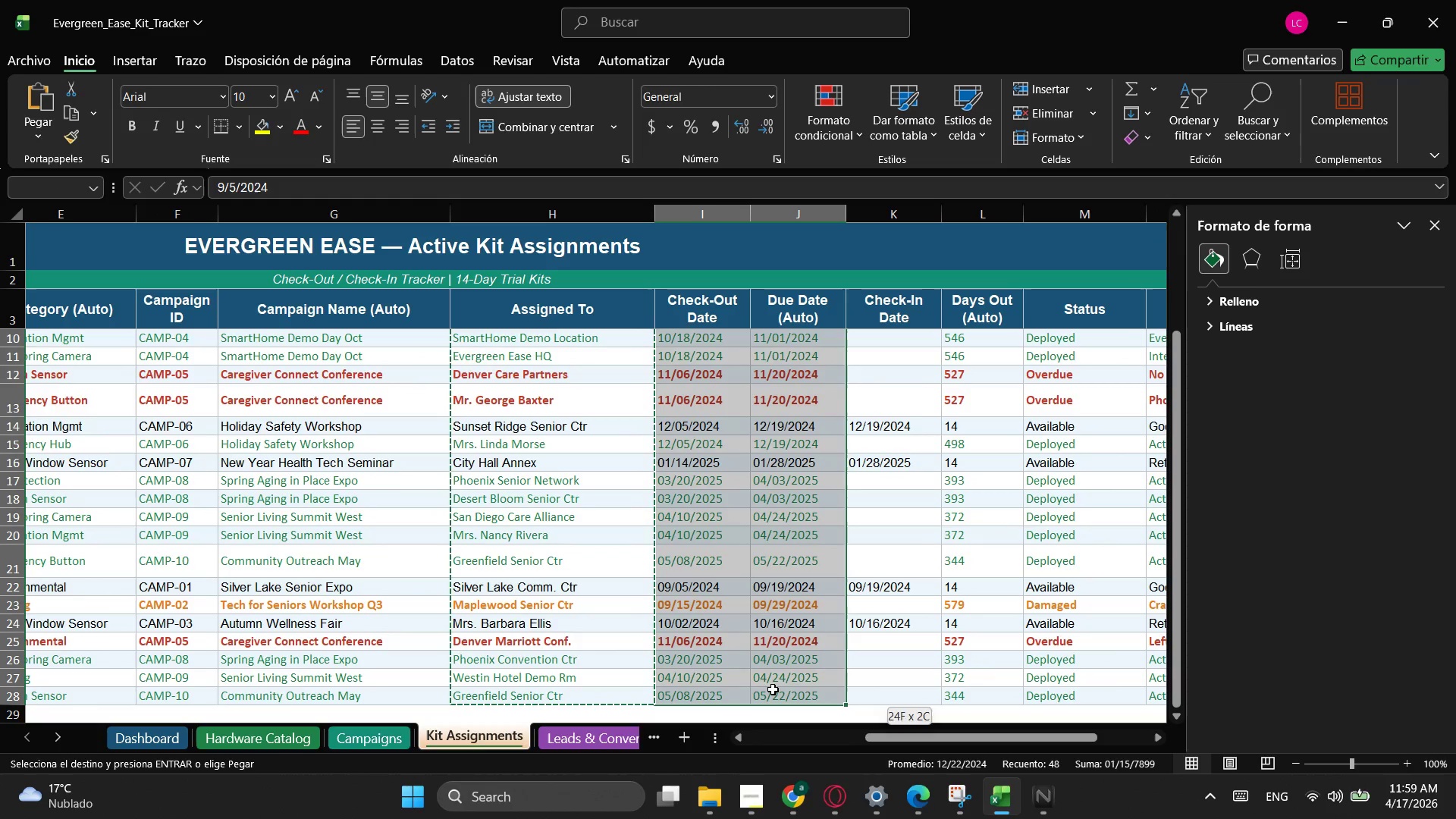 
right_click([748, 587])
 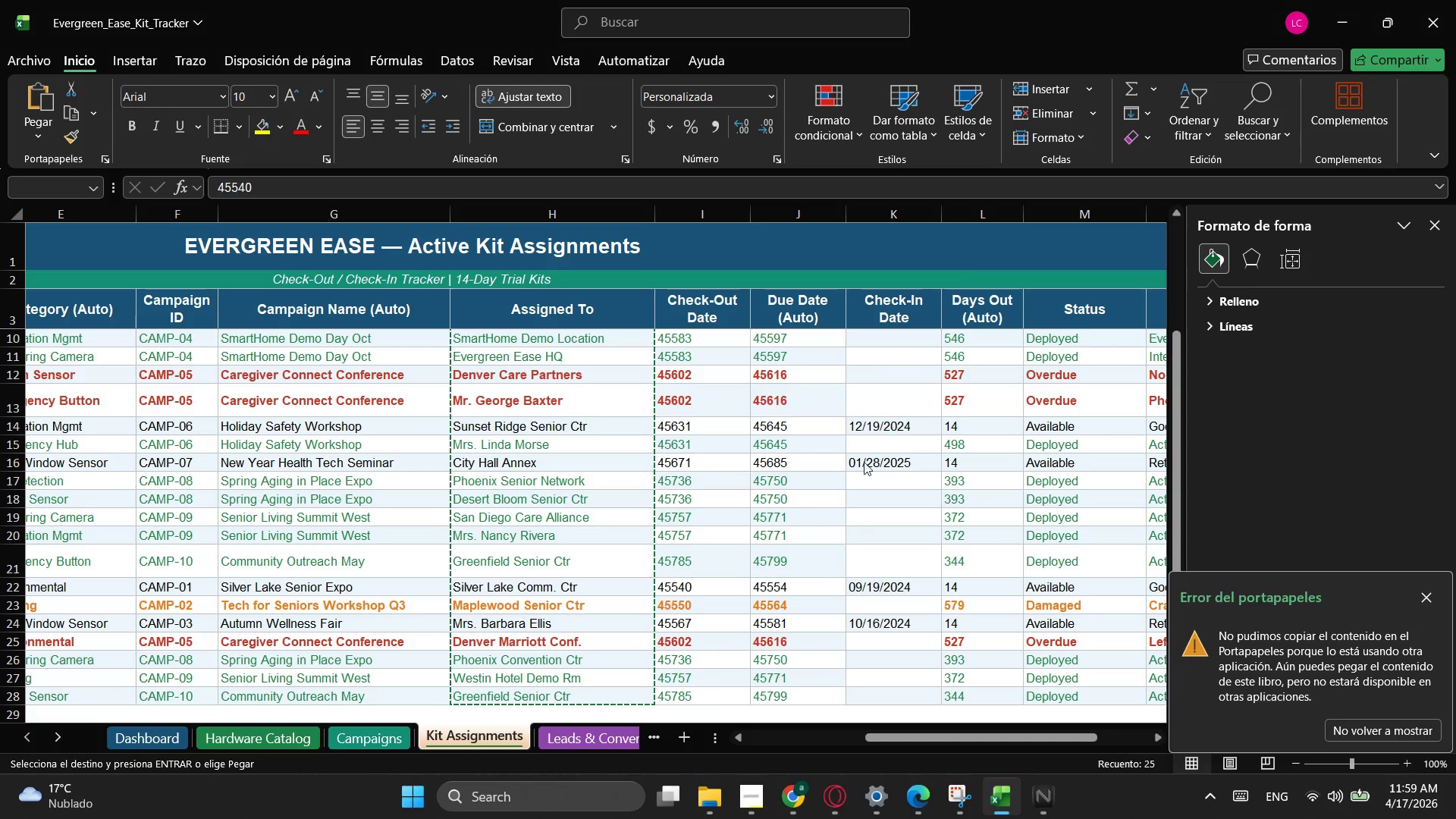 
key(Control+C)
 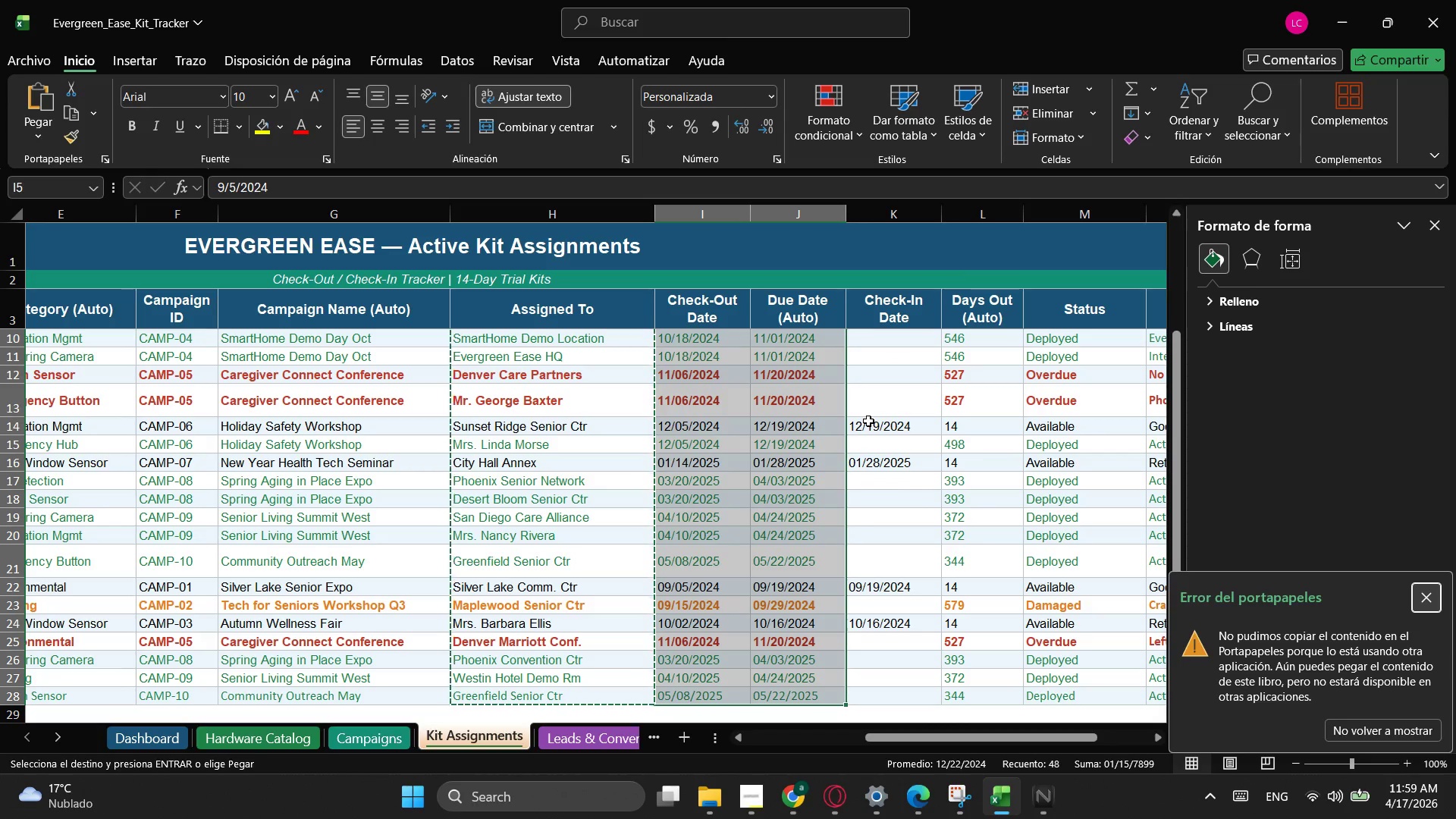 
hold_key(key=AltLeft, duration=1.31)
 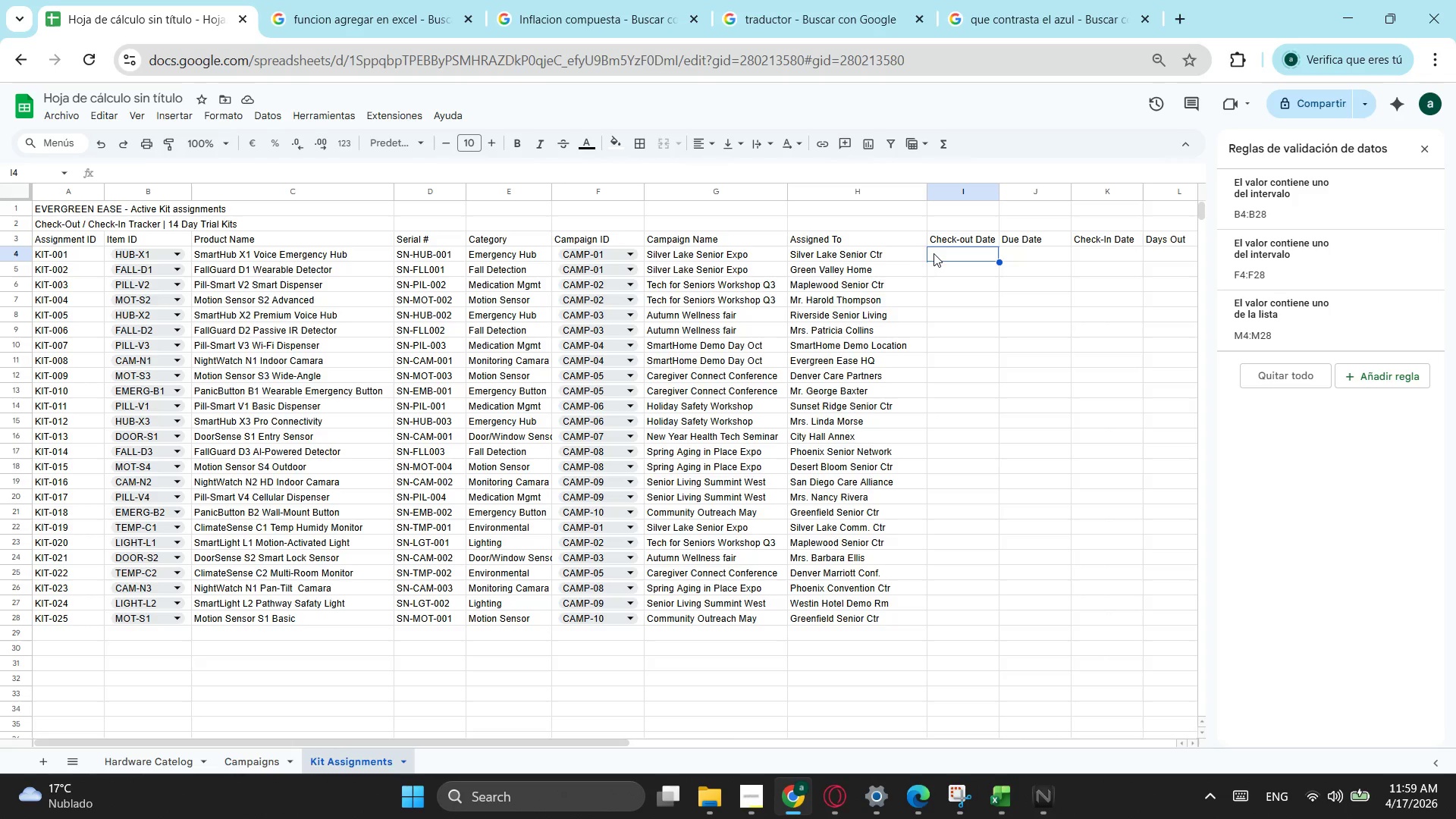 
key(Tab)
 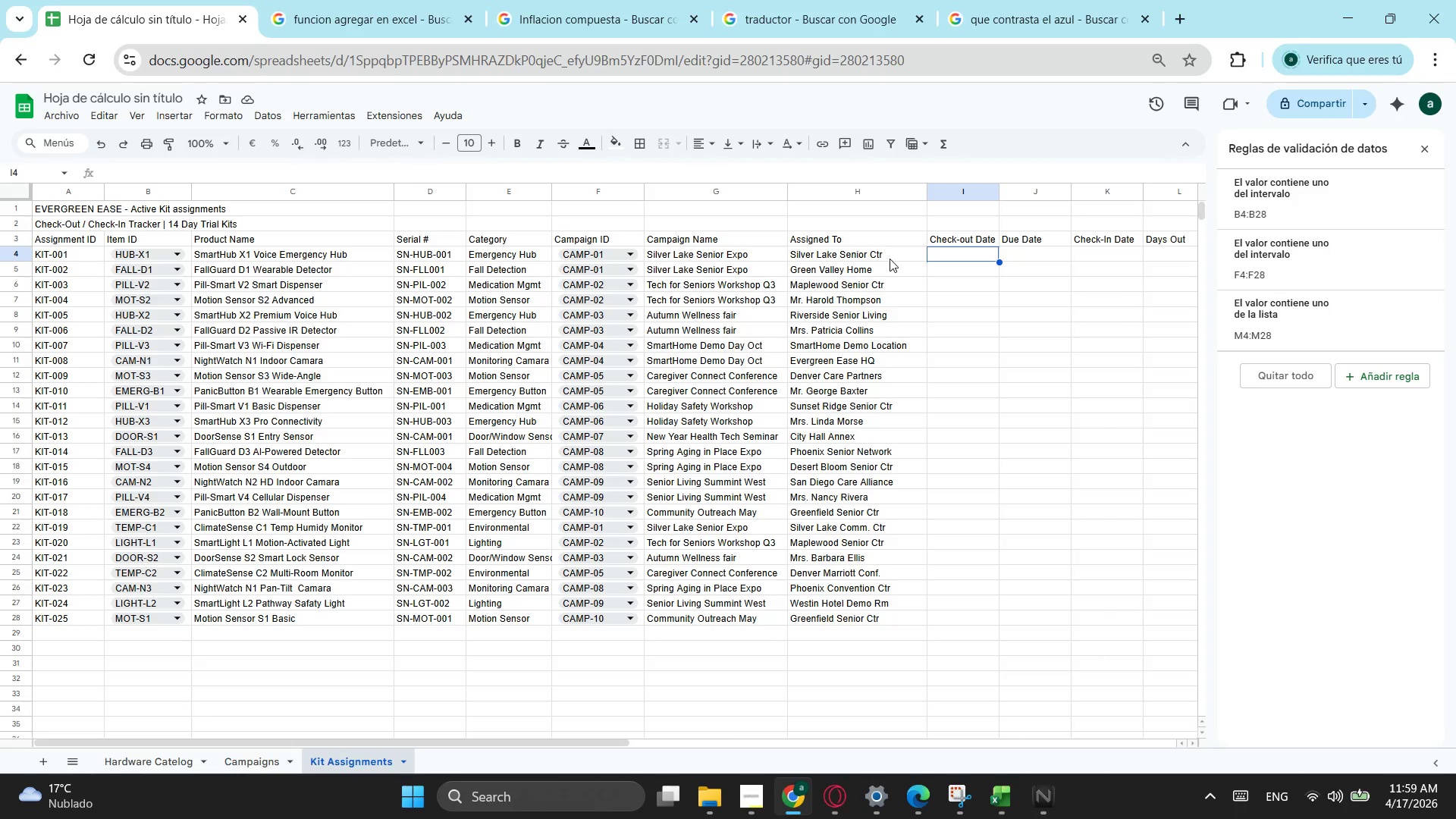 
right_click([937, 252])
 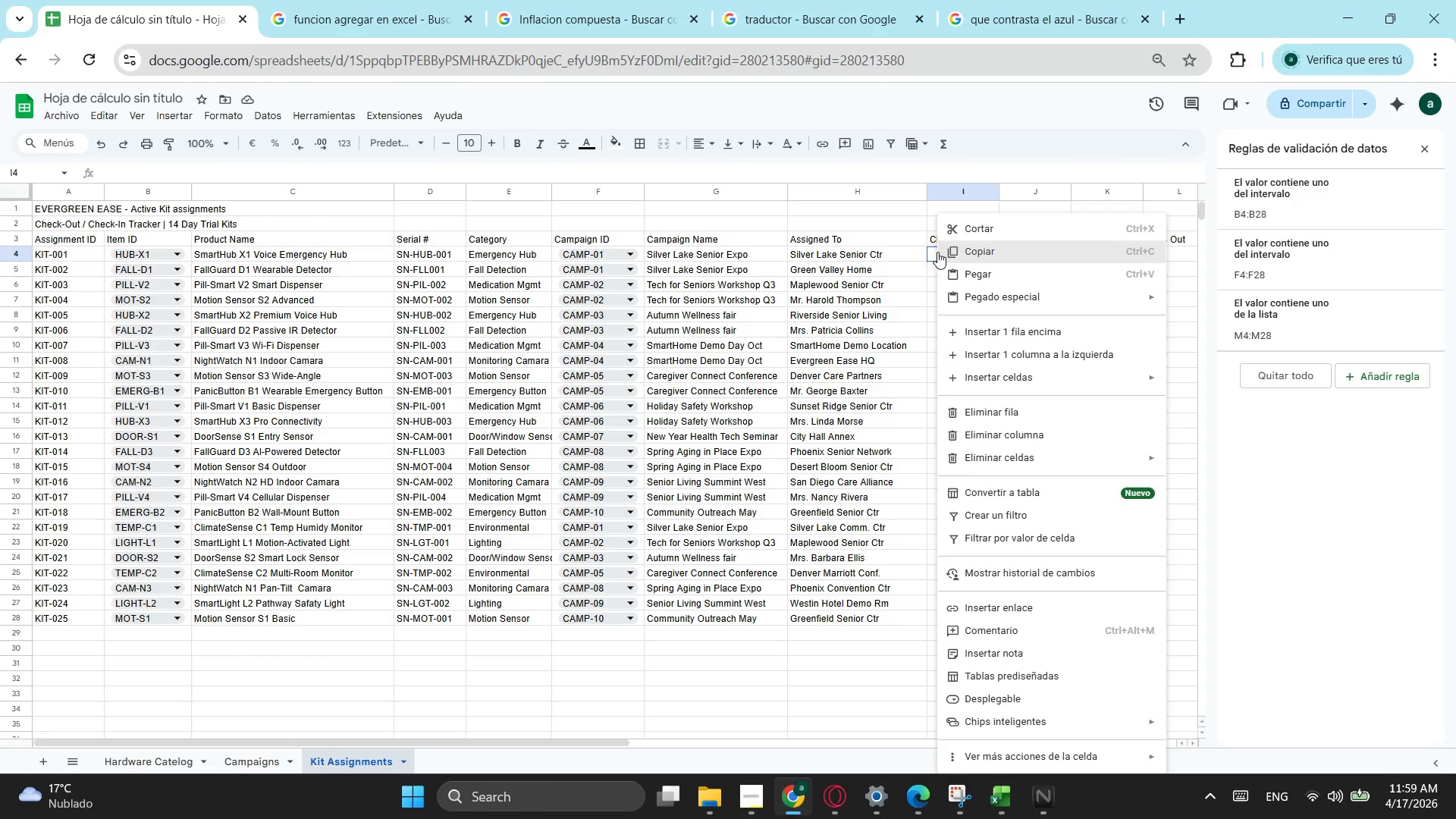 
wait(8.02)
 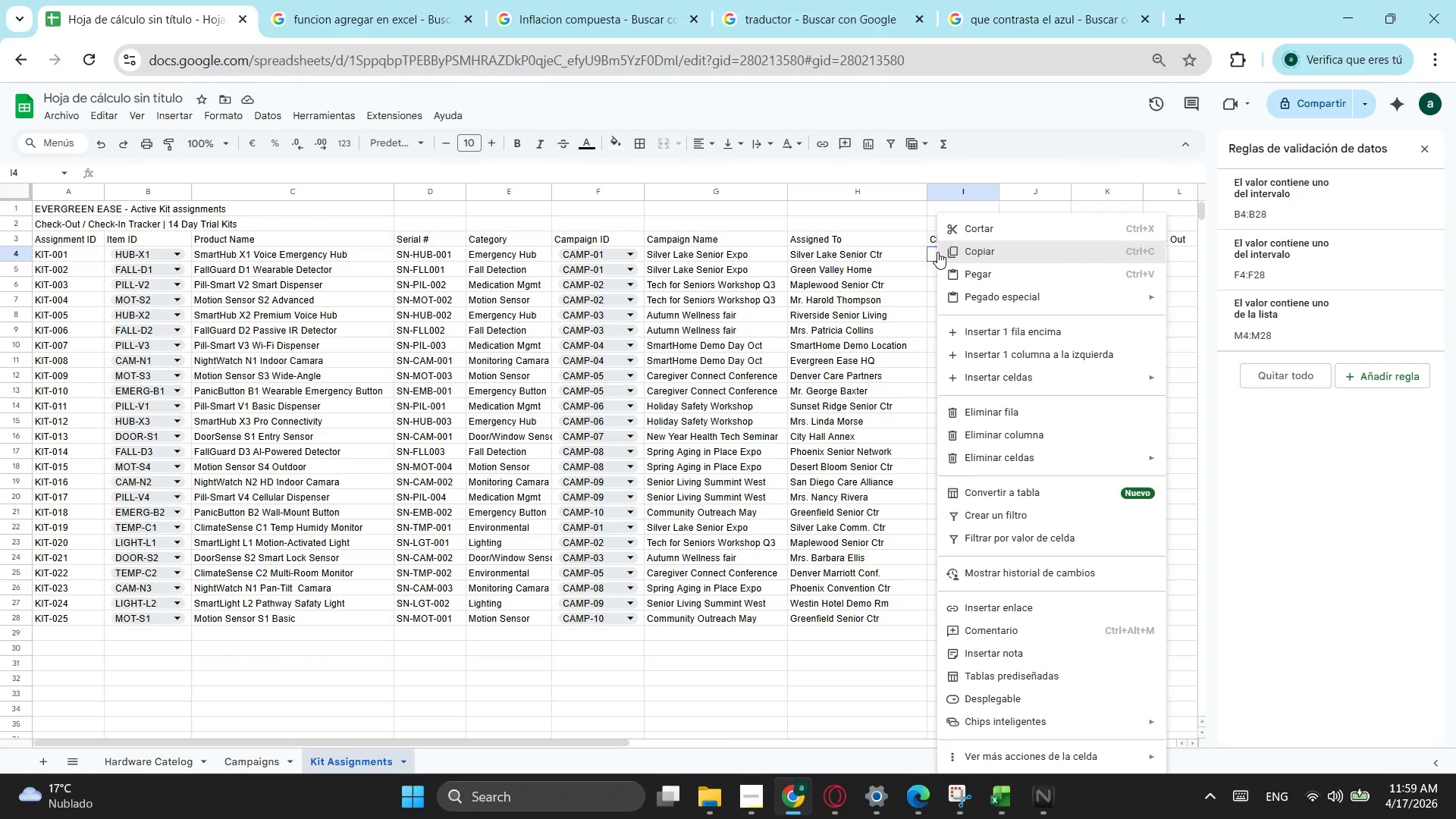 
key(Alt+AltLeft)
 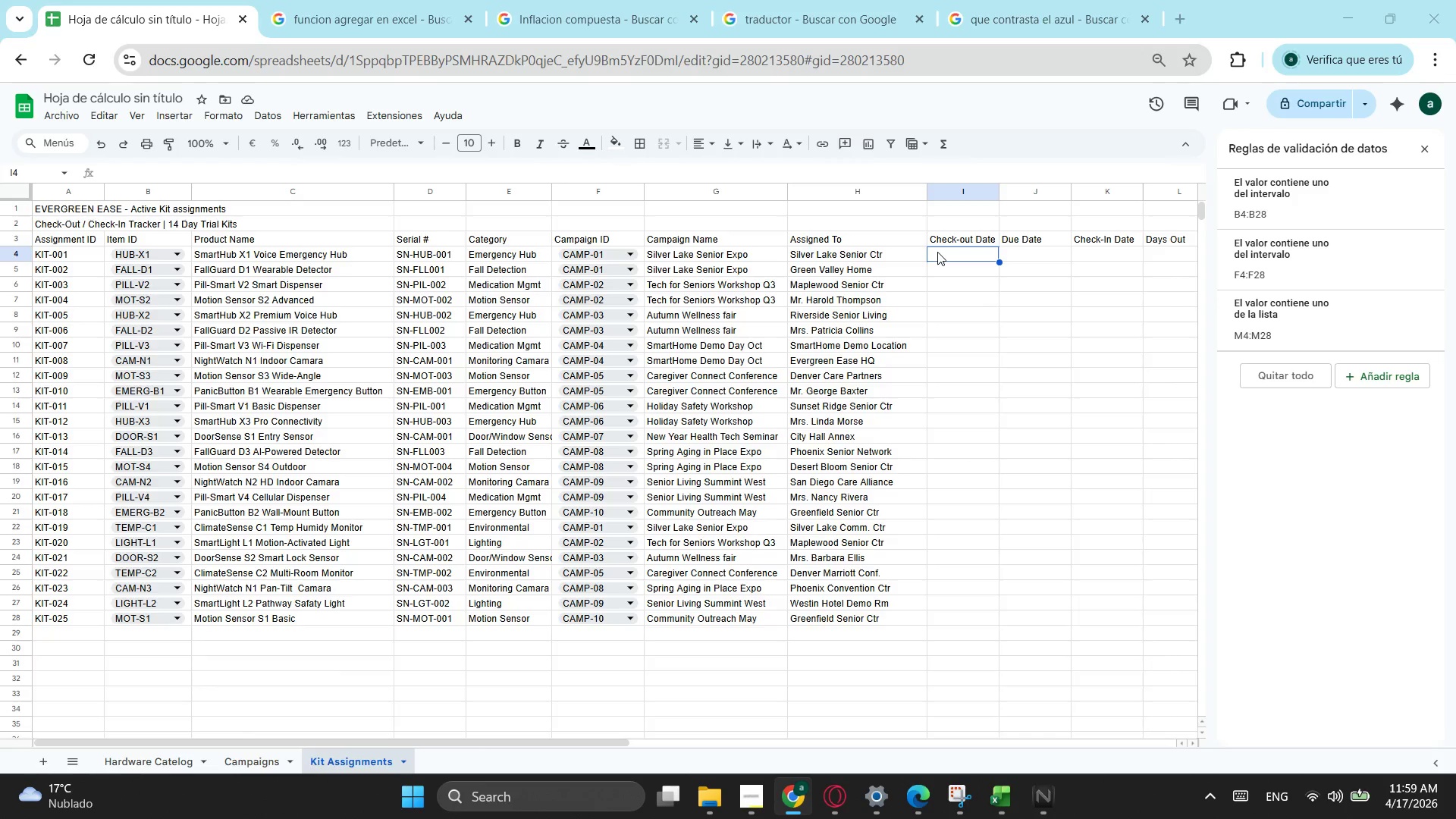 
key(Alt+Tab)
 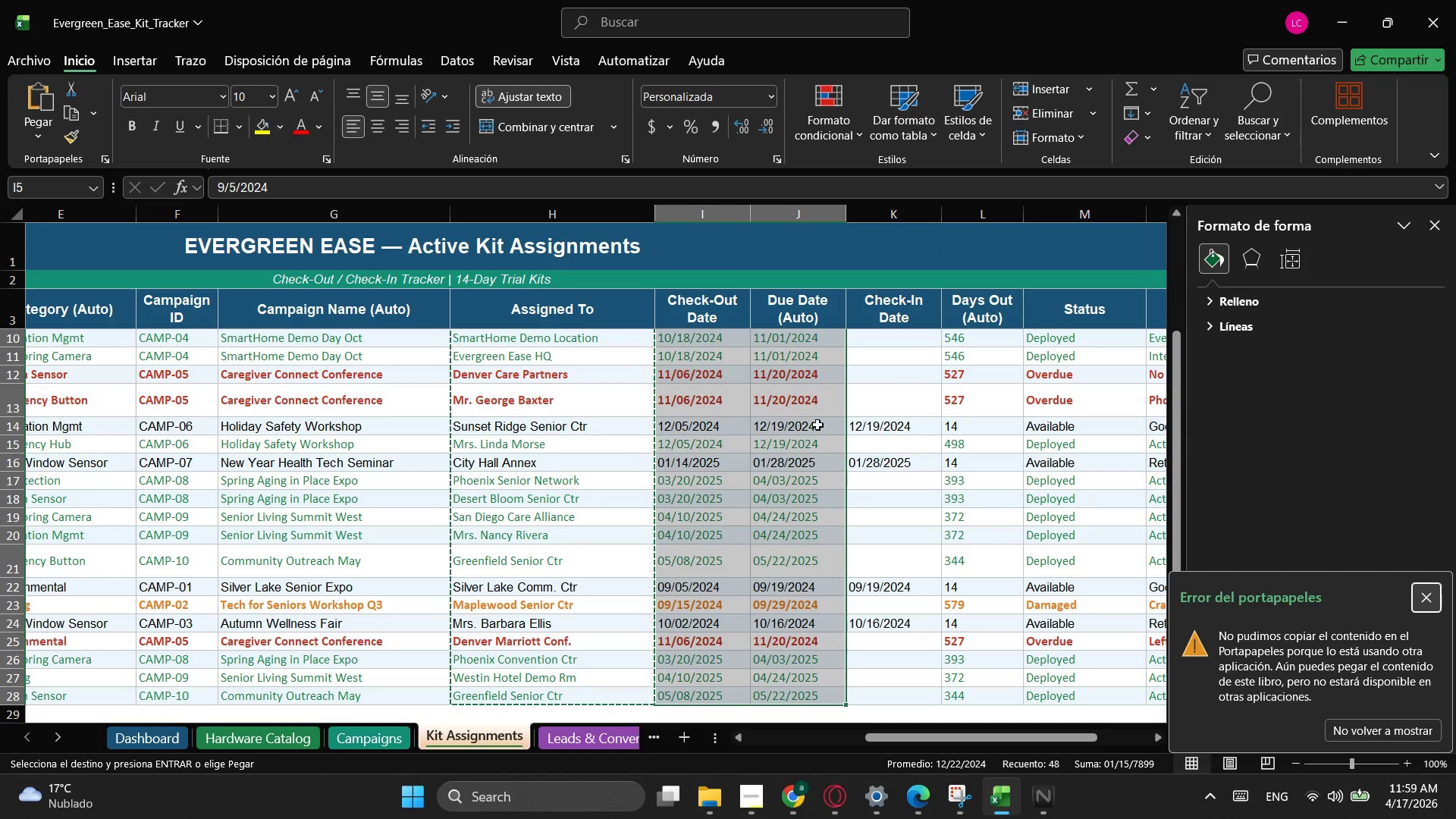 
scroll: coordinate [821, 426], scroll_direction: up, amount: 7.0
 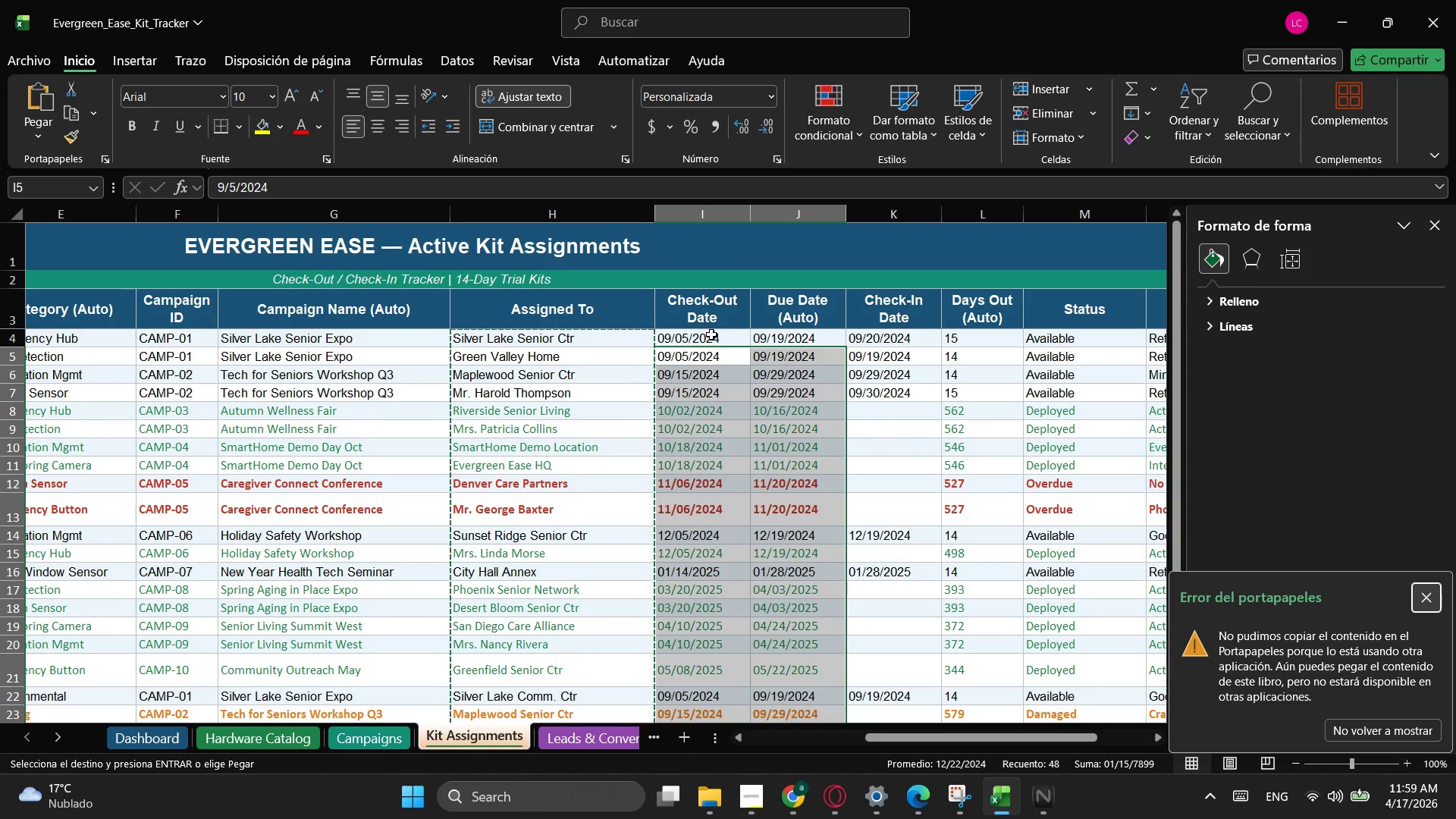 
left_click([711, 334])
 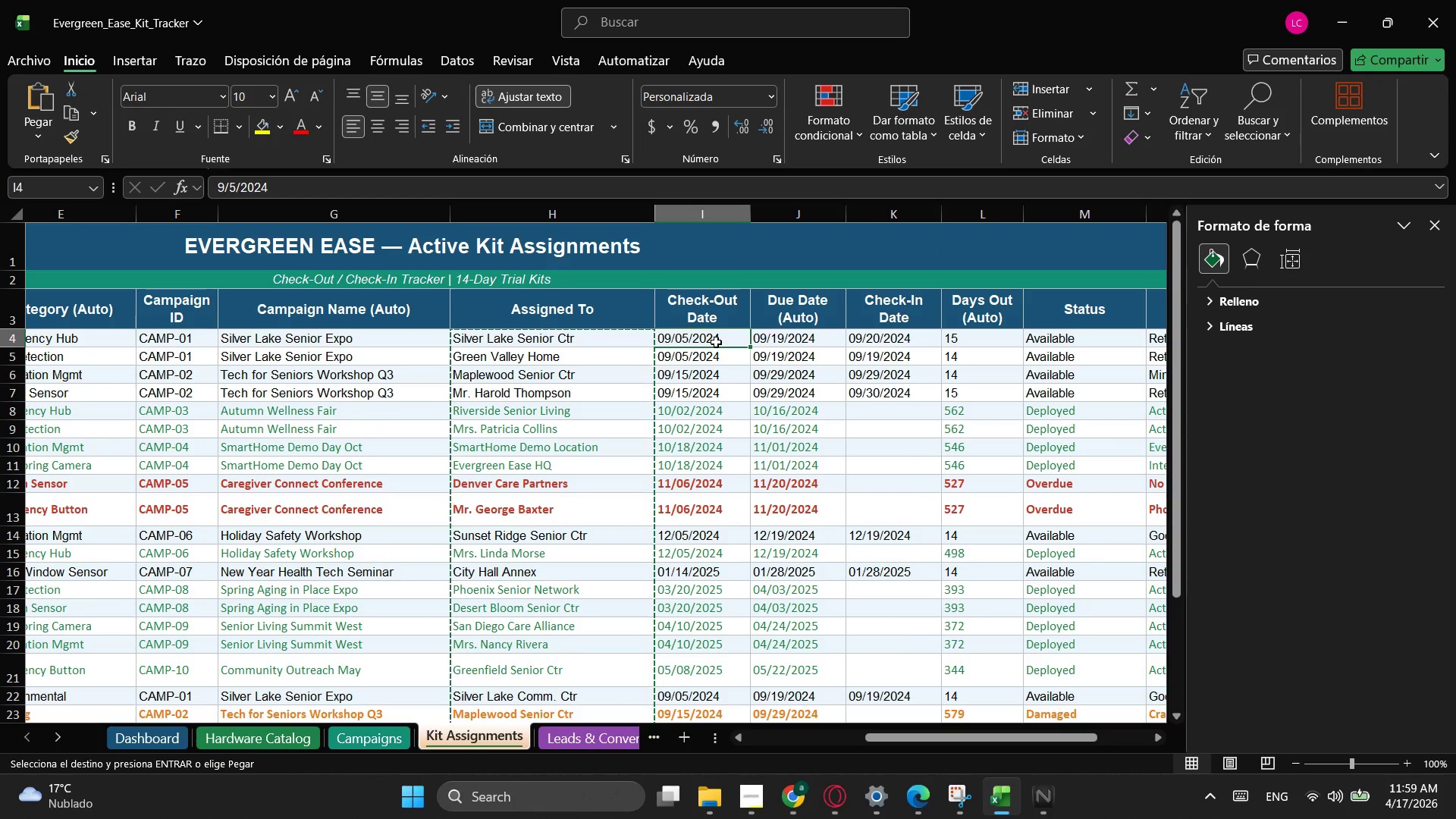 
left_click_drag(start_coordinate=[716, 342], to_coordinate=[701, 657])
 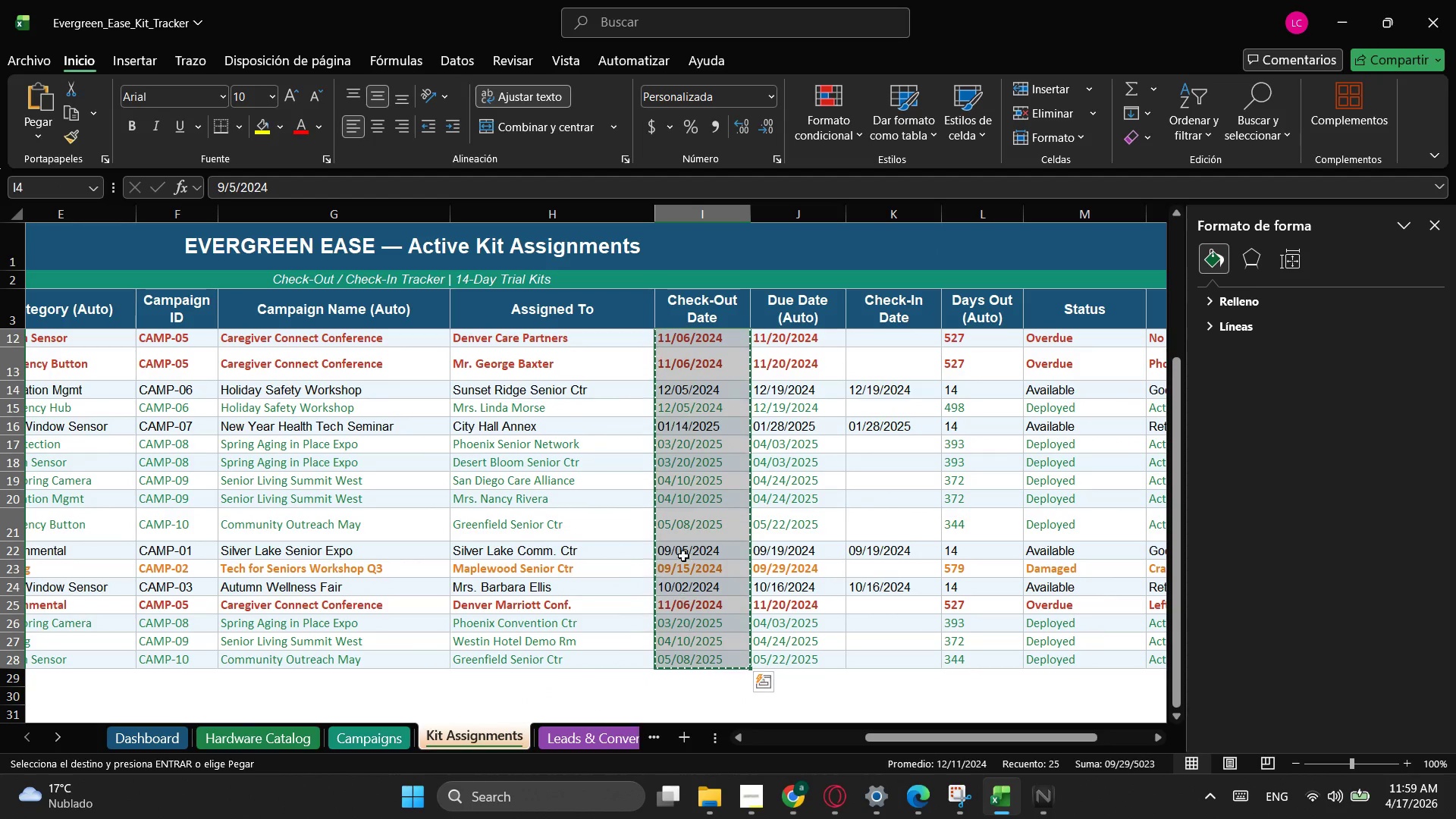 
scroll: coordinate [714, 731], scroll_direction: down, amount: 7.0
 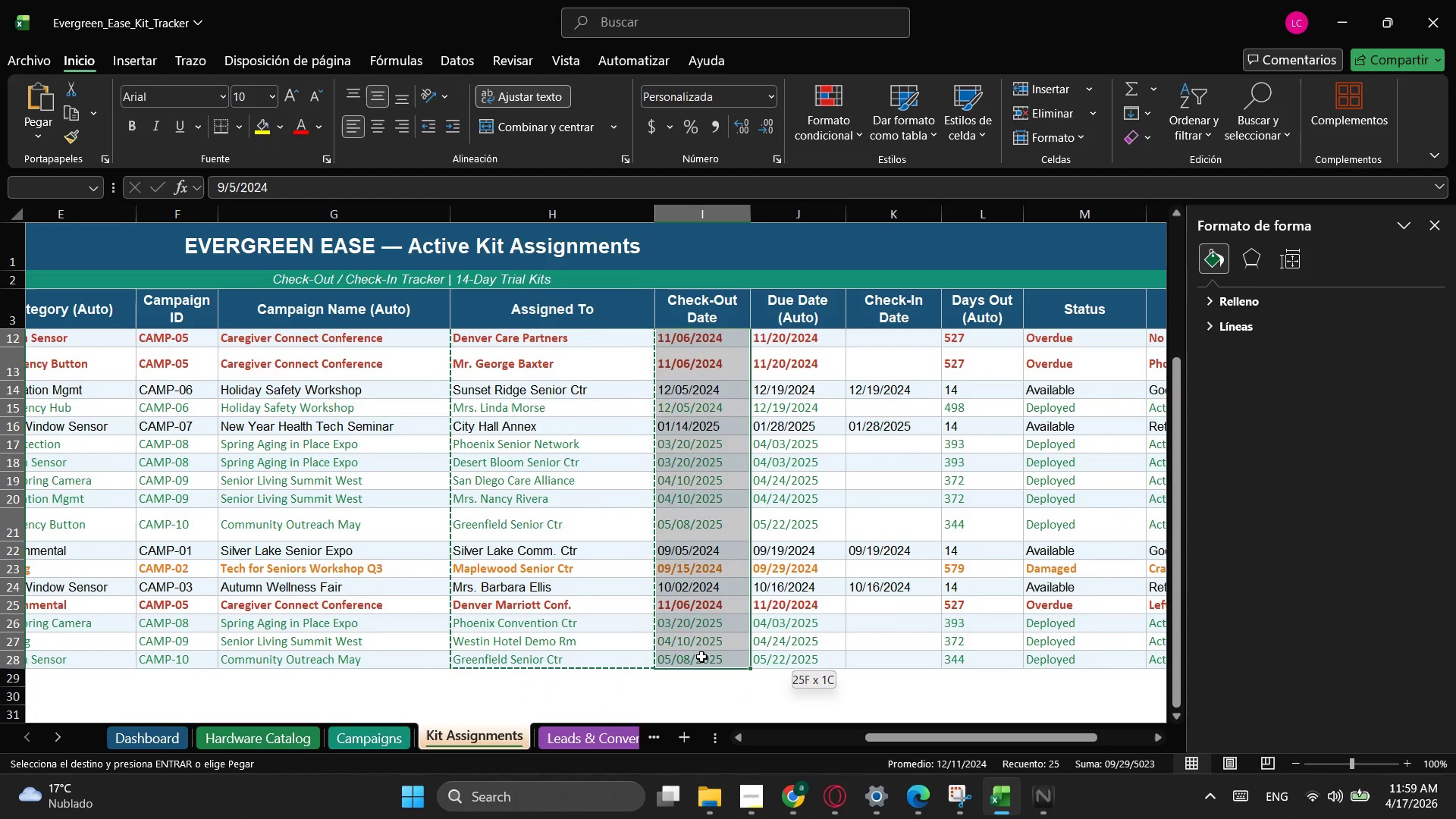 
key(Control+ControlLeft)
 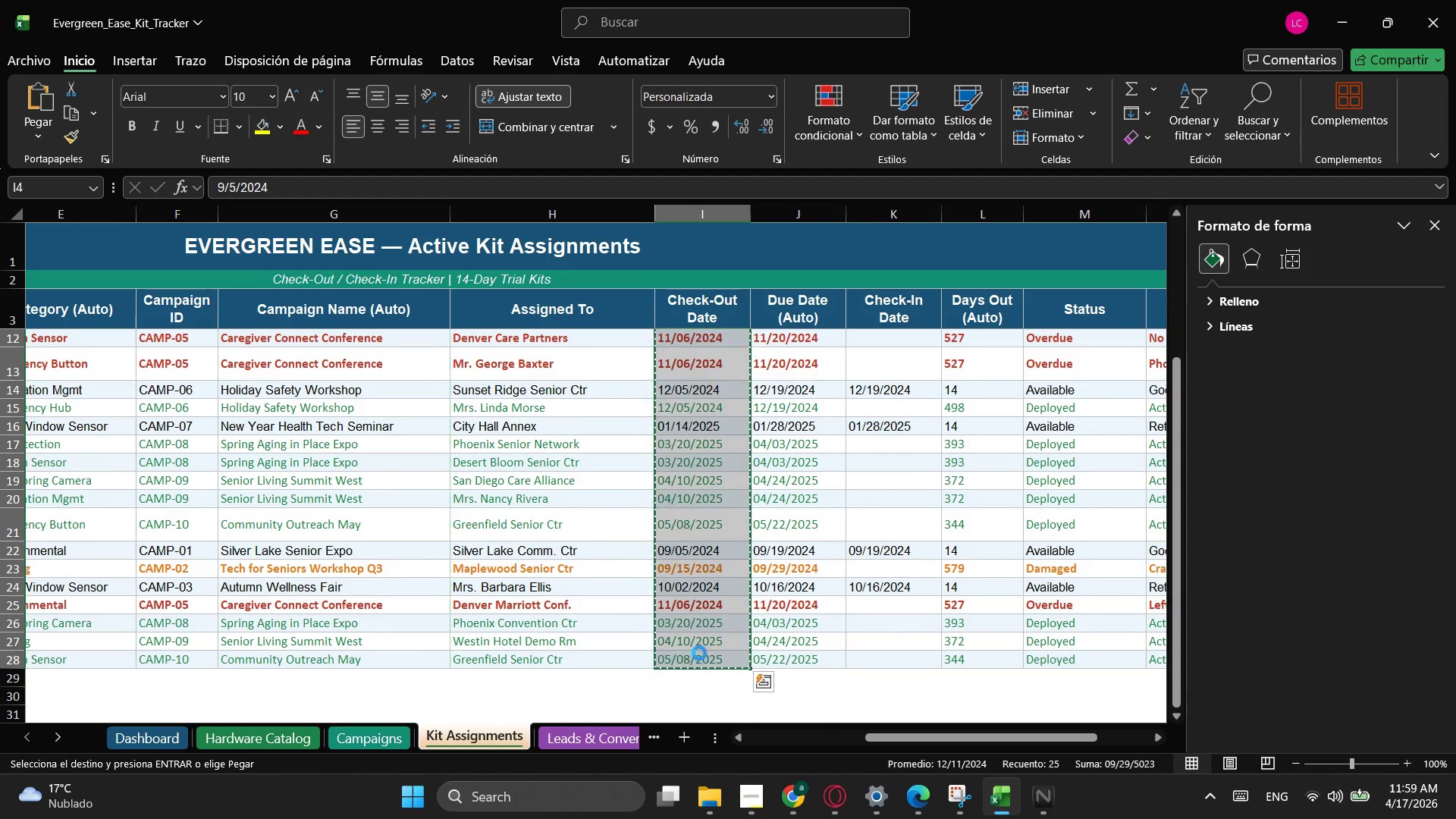 
key(Control+C)
 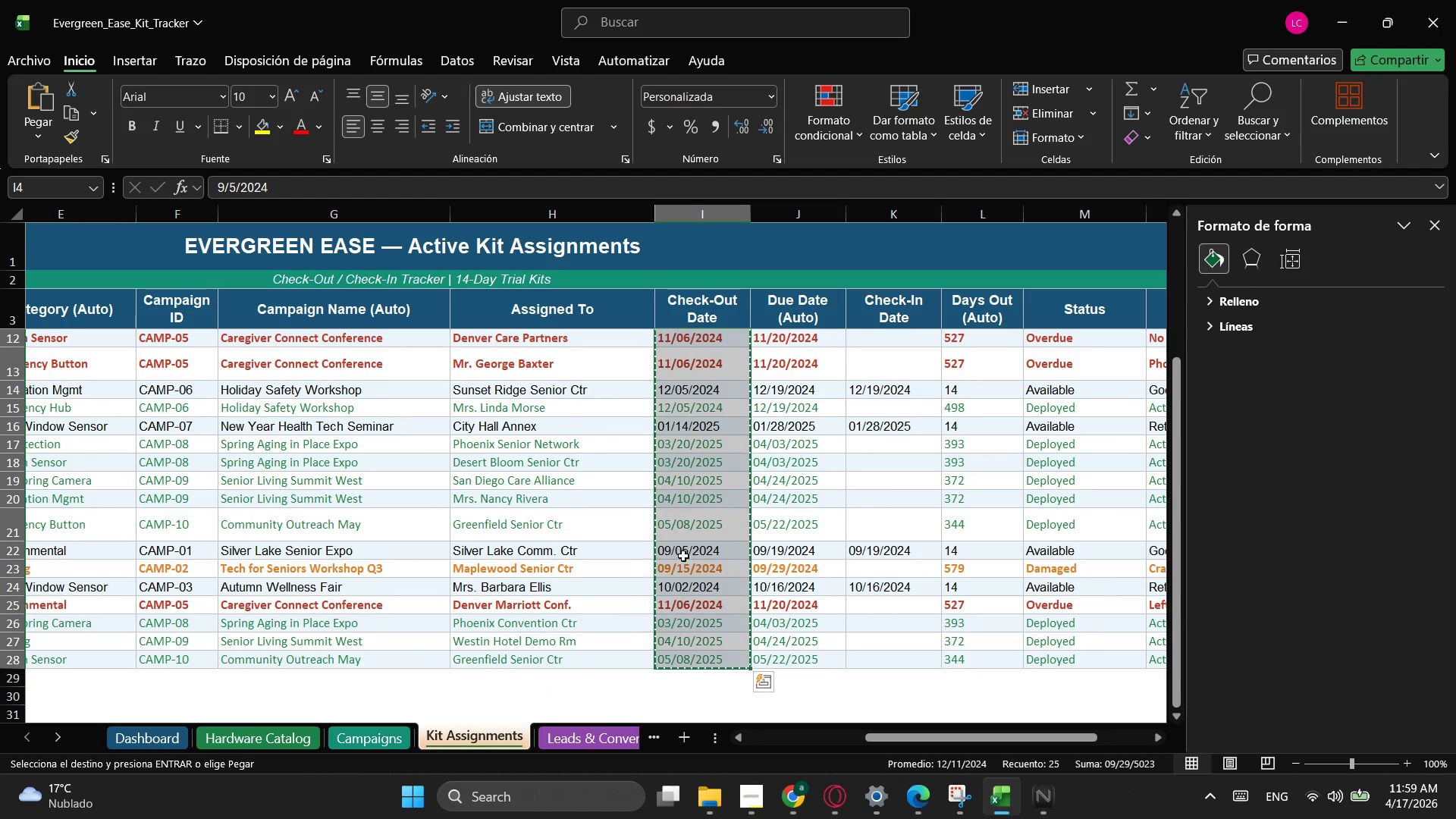 
key(Alt+AltLeft)
 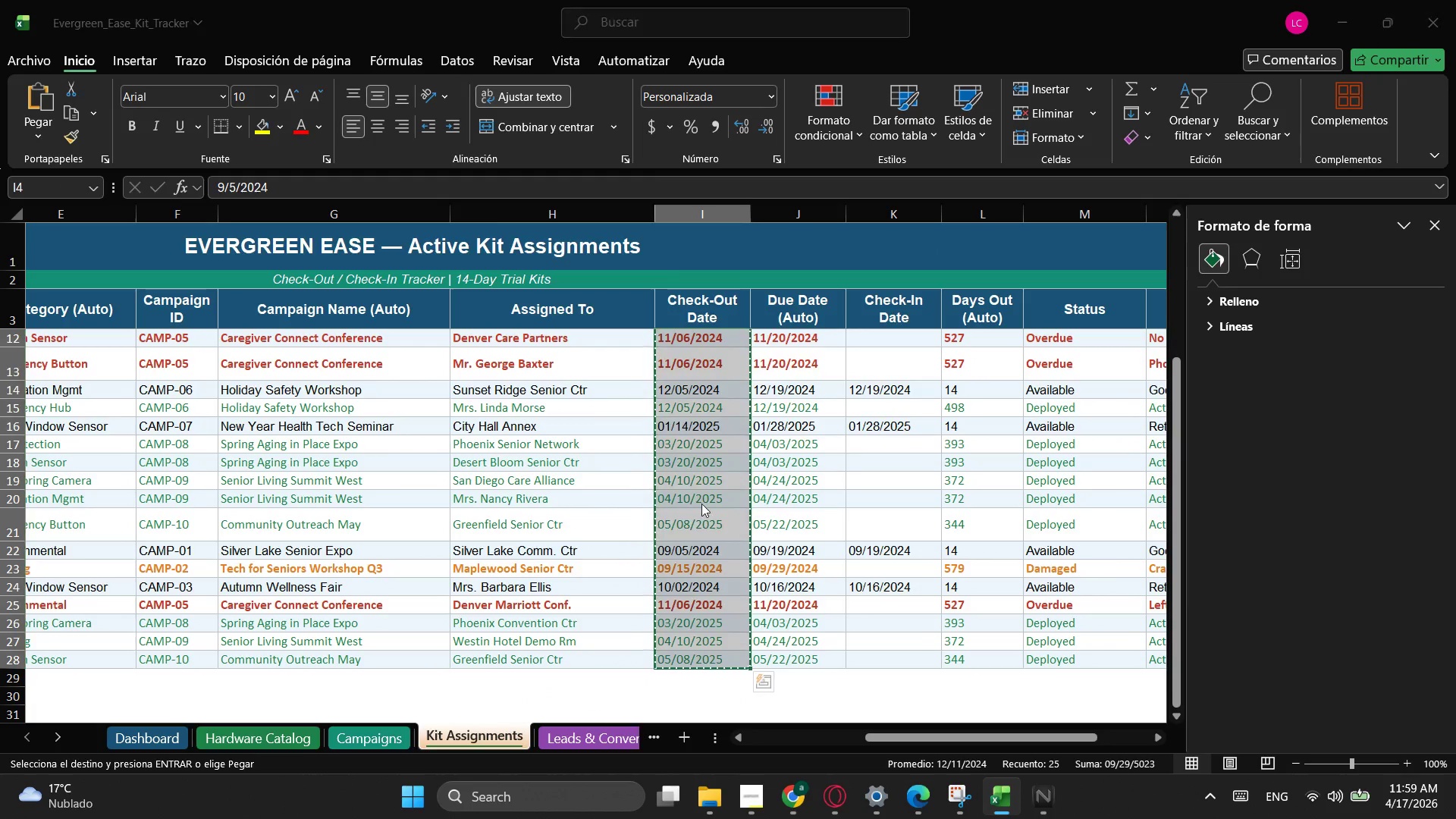 
key(Alt+Tab)
 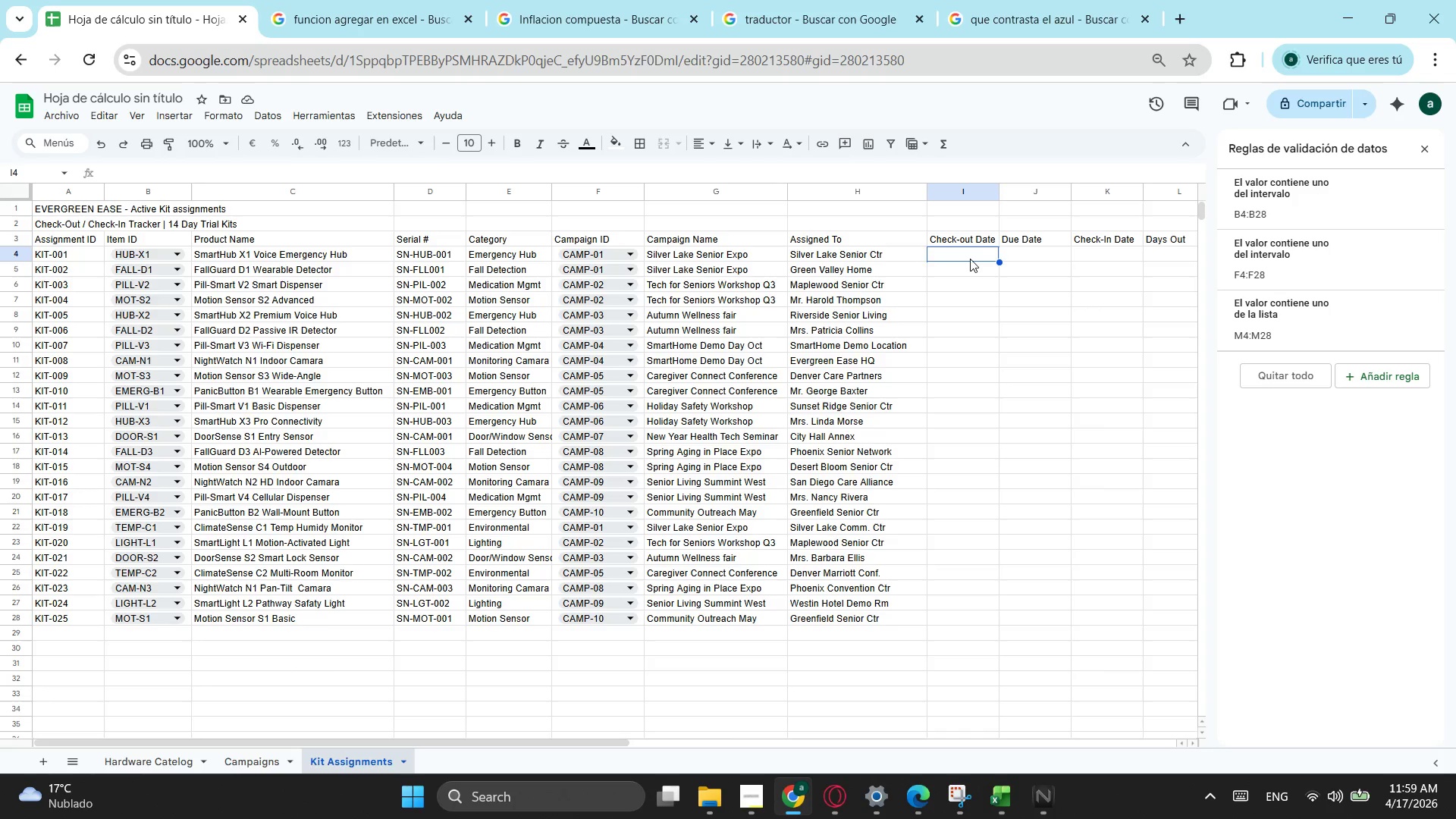 
right_click([968, 247])
 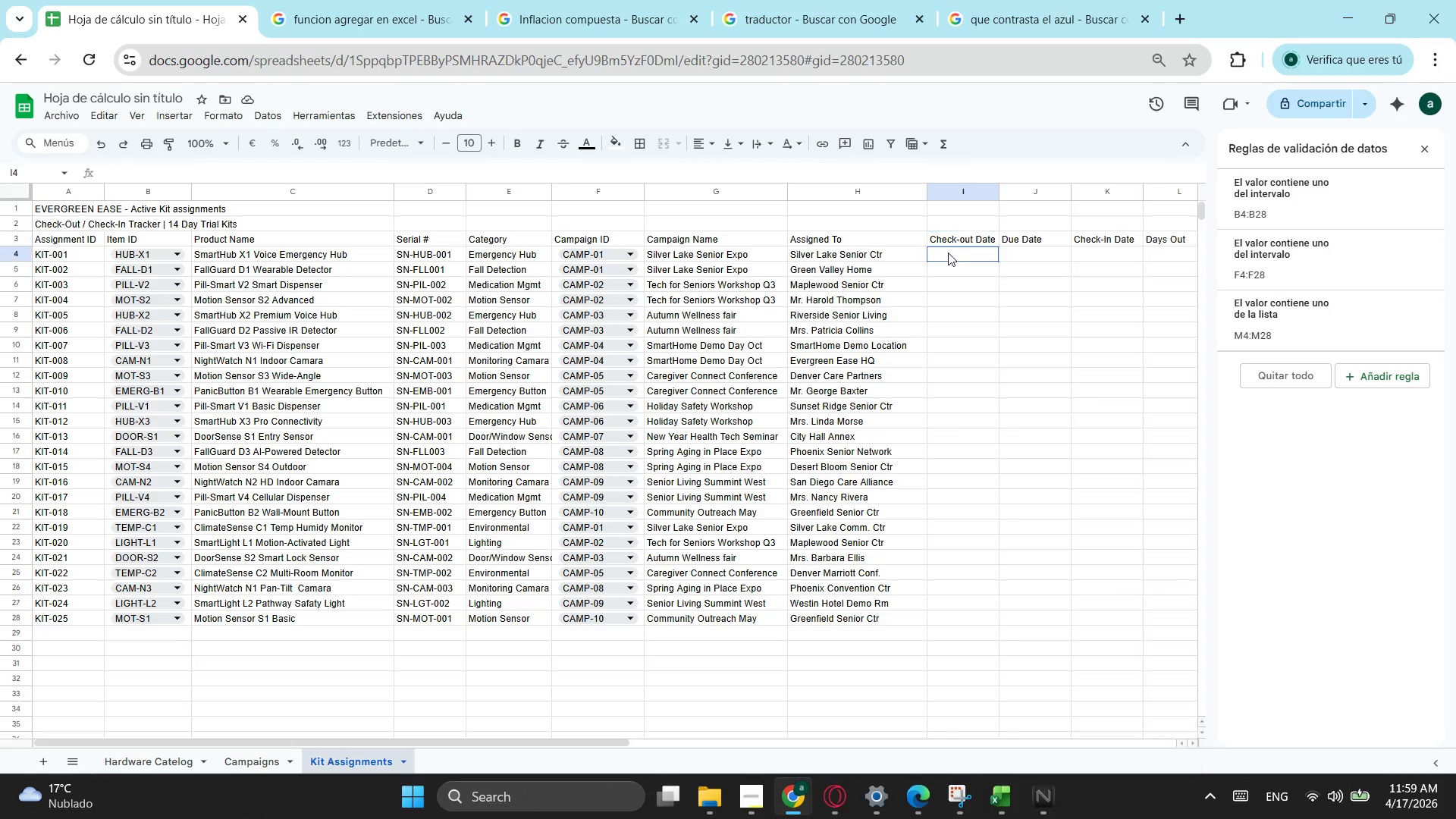 
left_click([948, 253])
 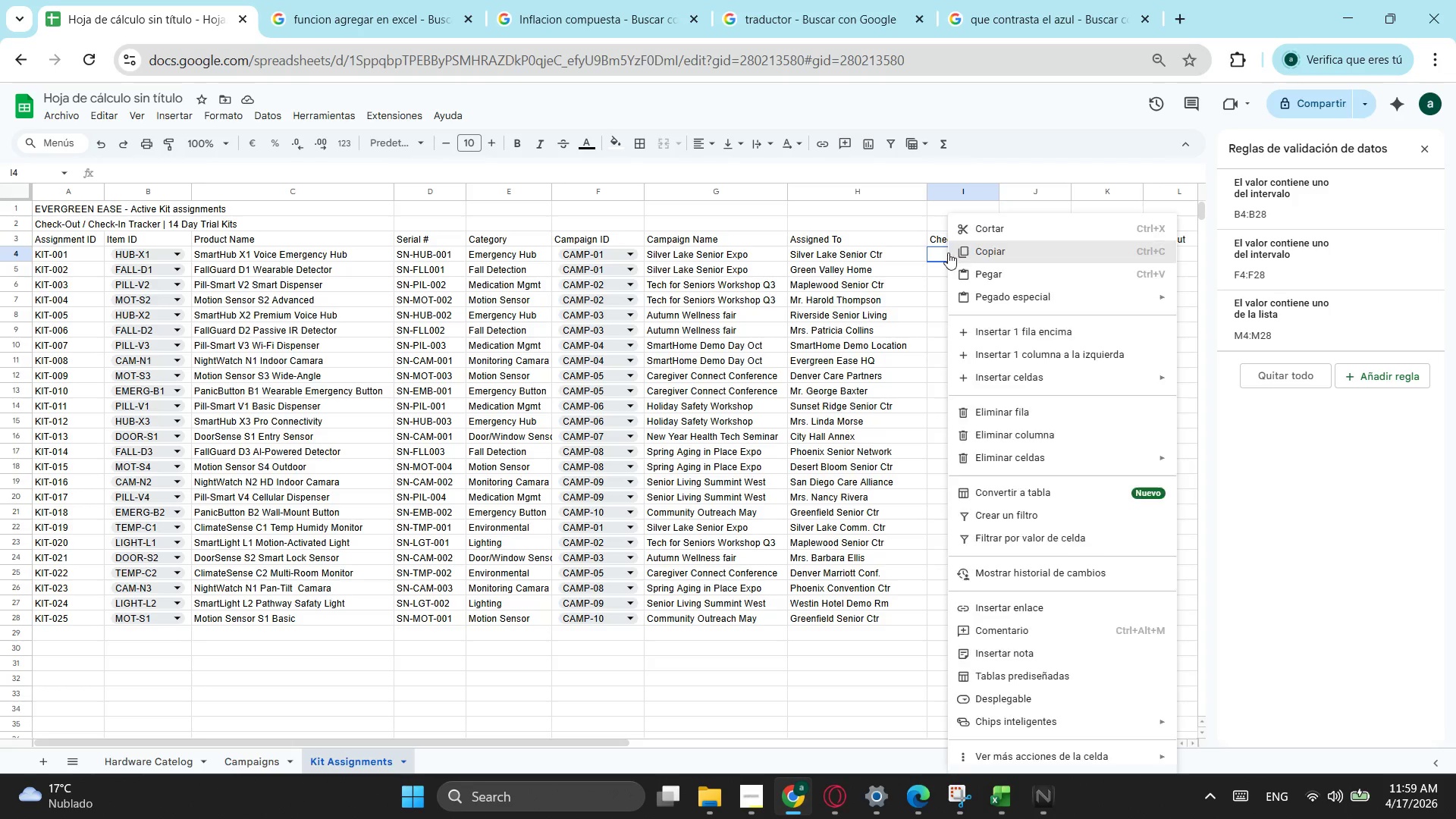 
right_click([948, 253])
 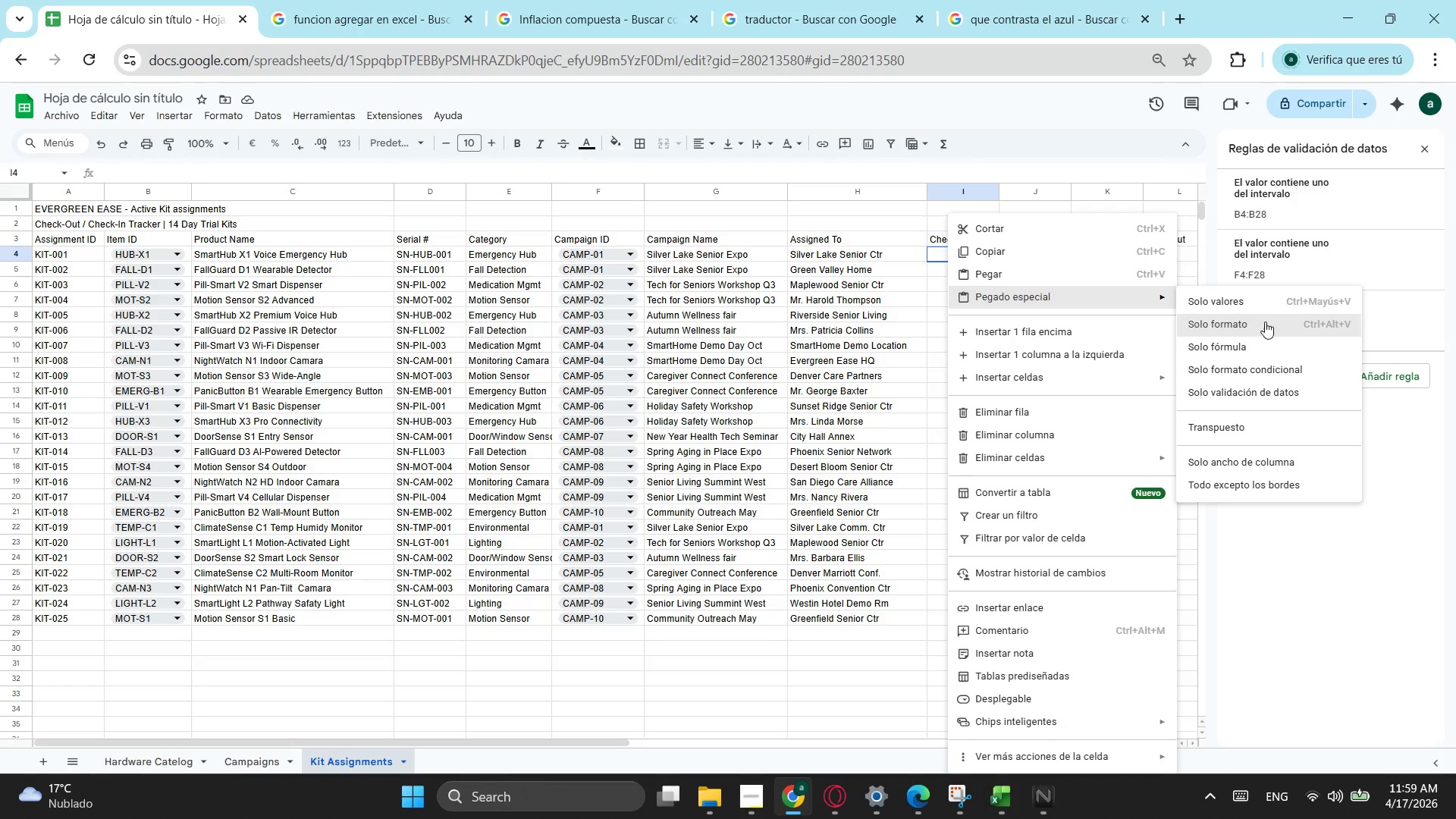 
left_click([1260, 312])
 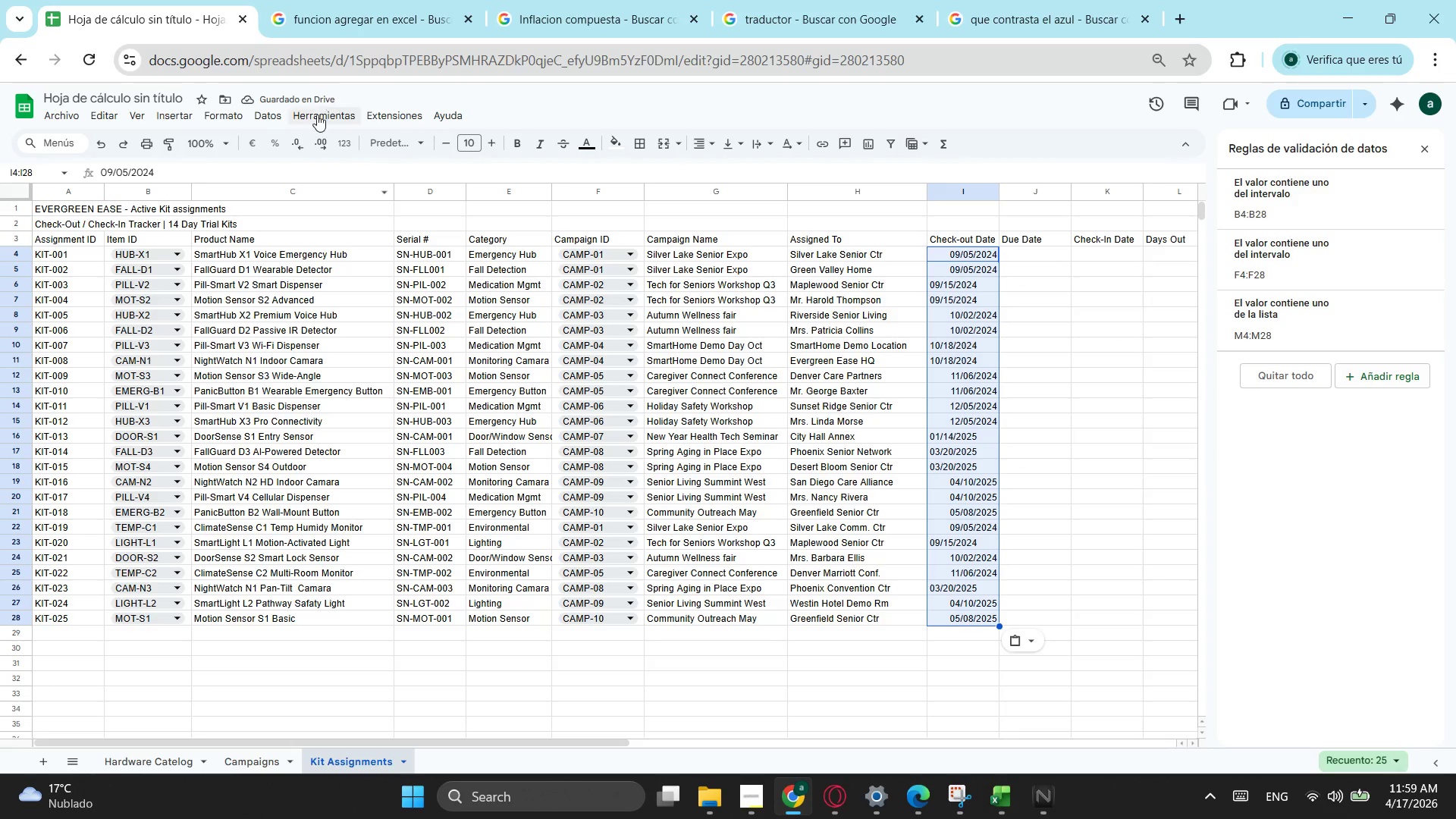 
left_click([228, 122])
 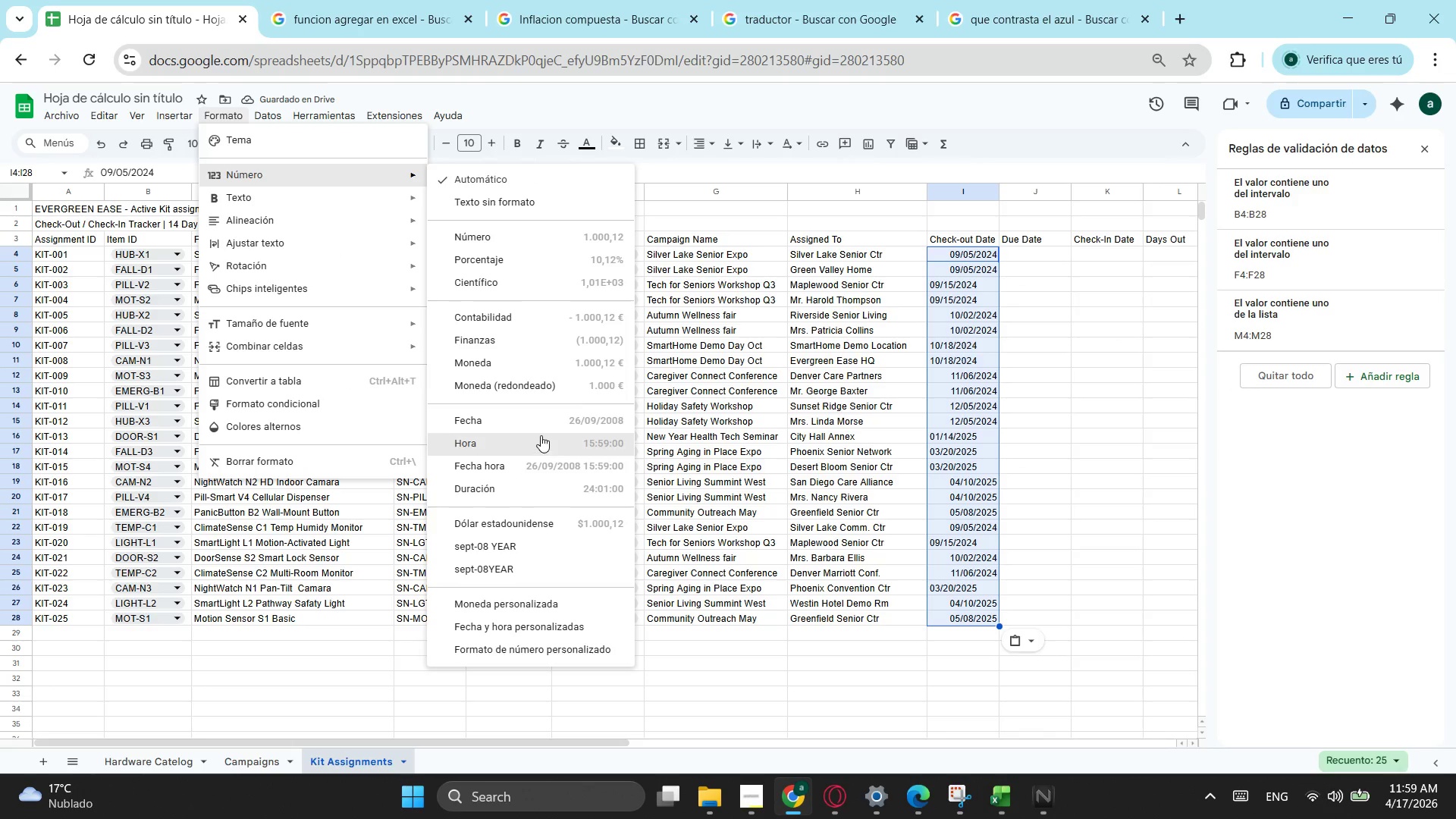 
left_click([548, 424])
 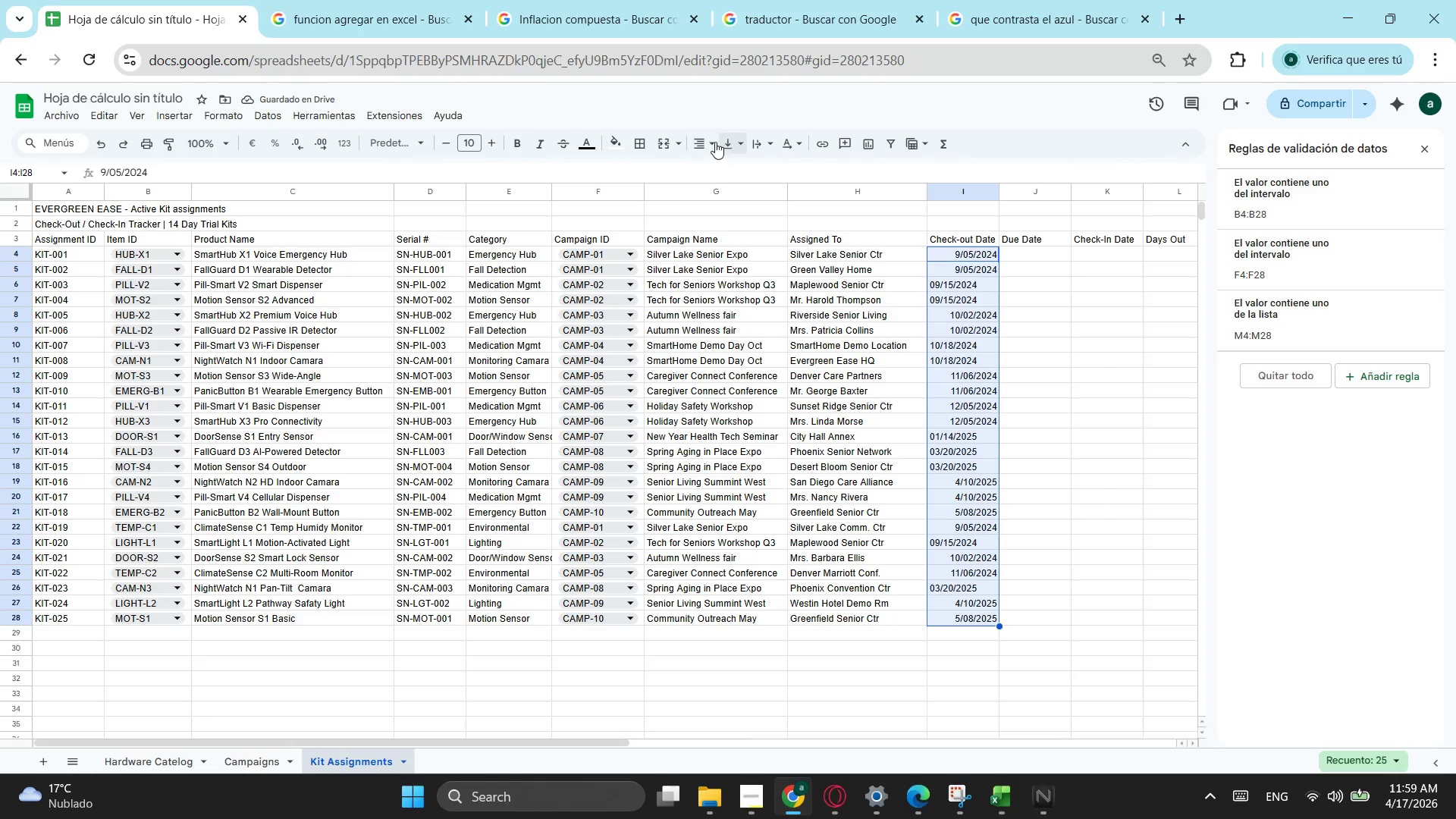 
left_click([695, 136])
 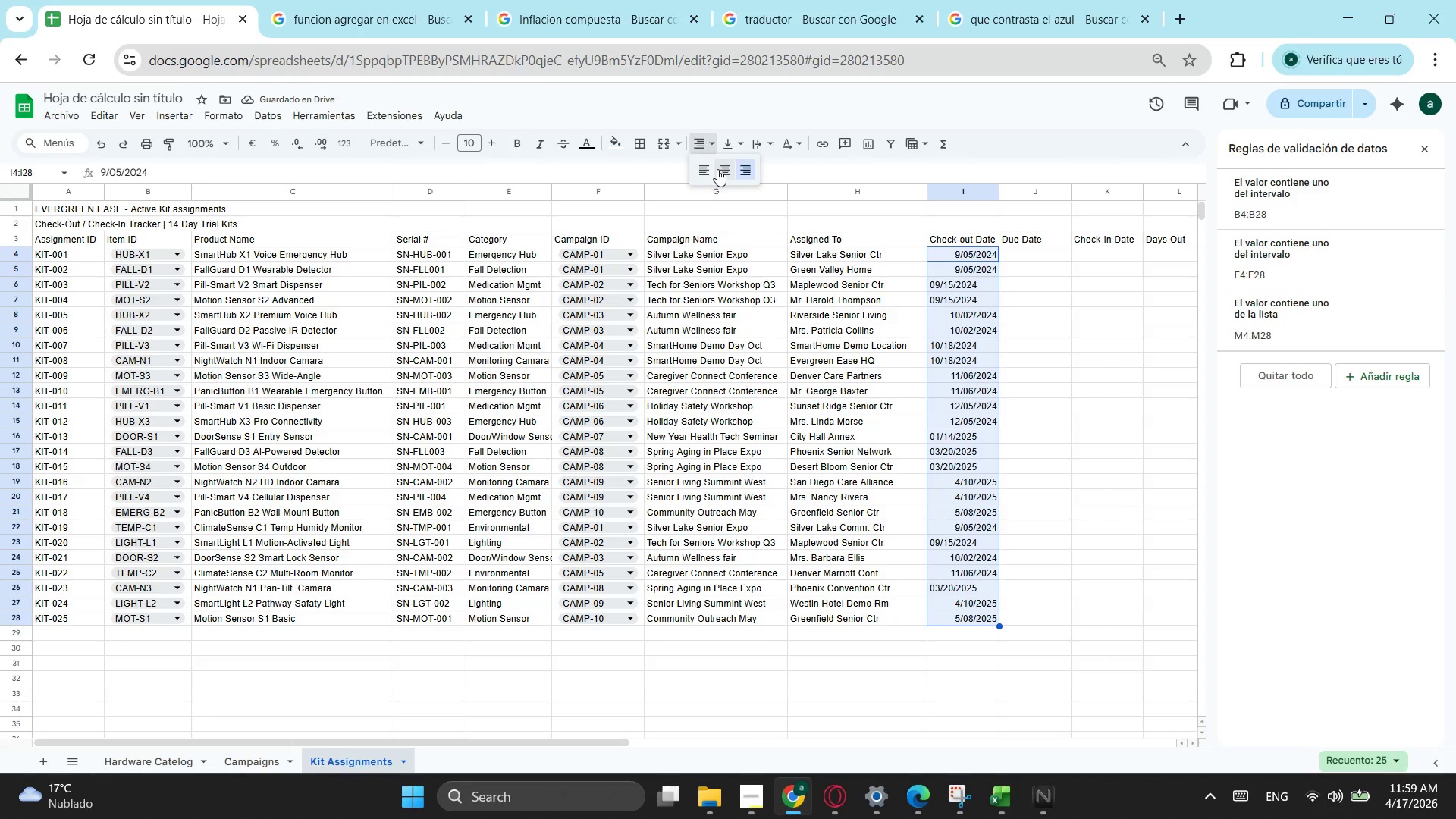 
left_click([717, 169])
 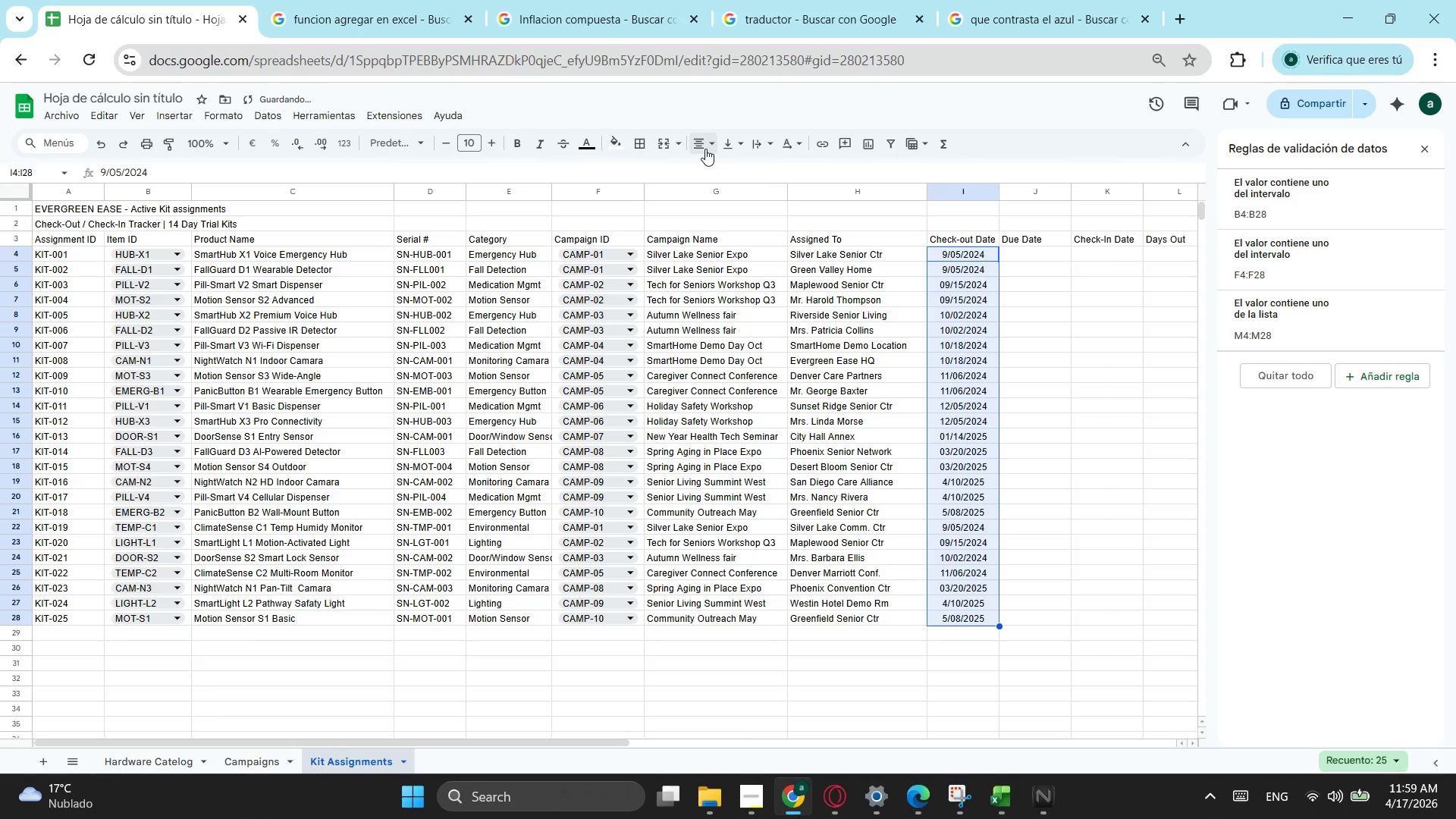 
left_click([705, 149])
 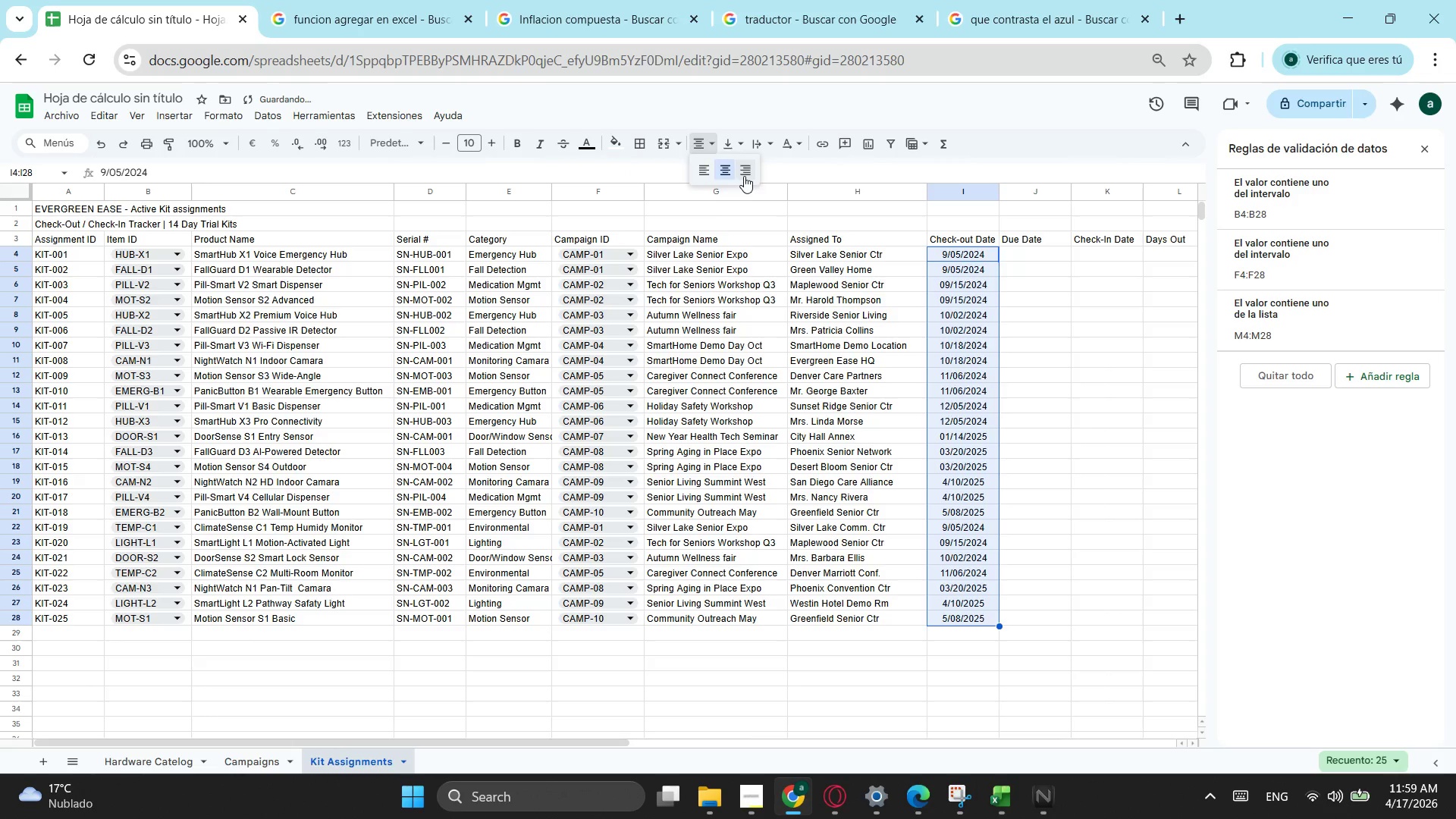 
left_click([744, 176])
 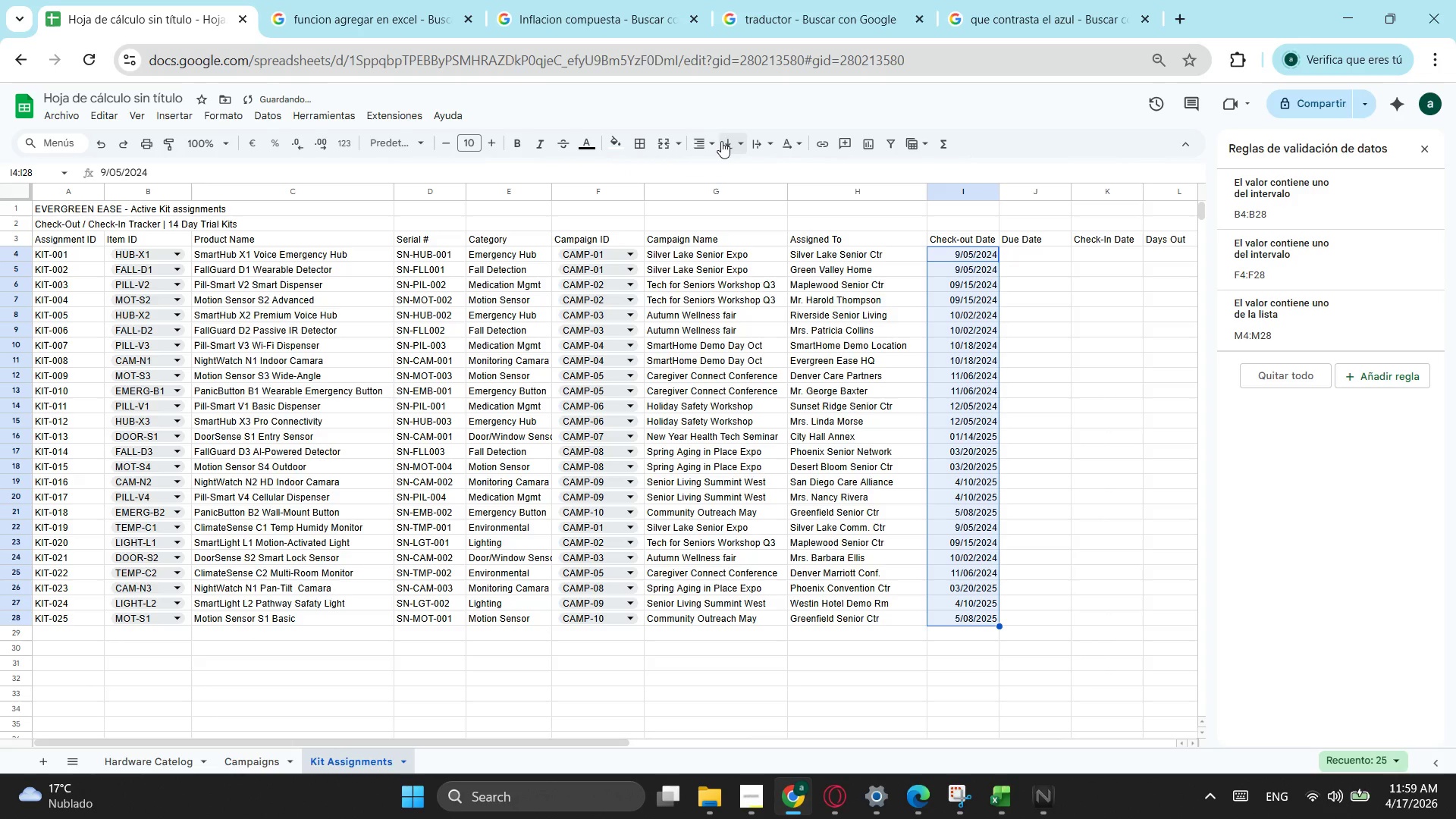 
left_click([712, 140])
 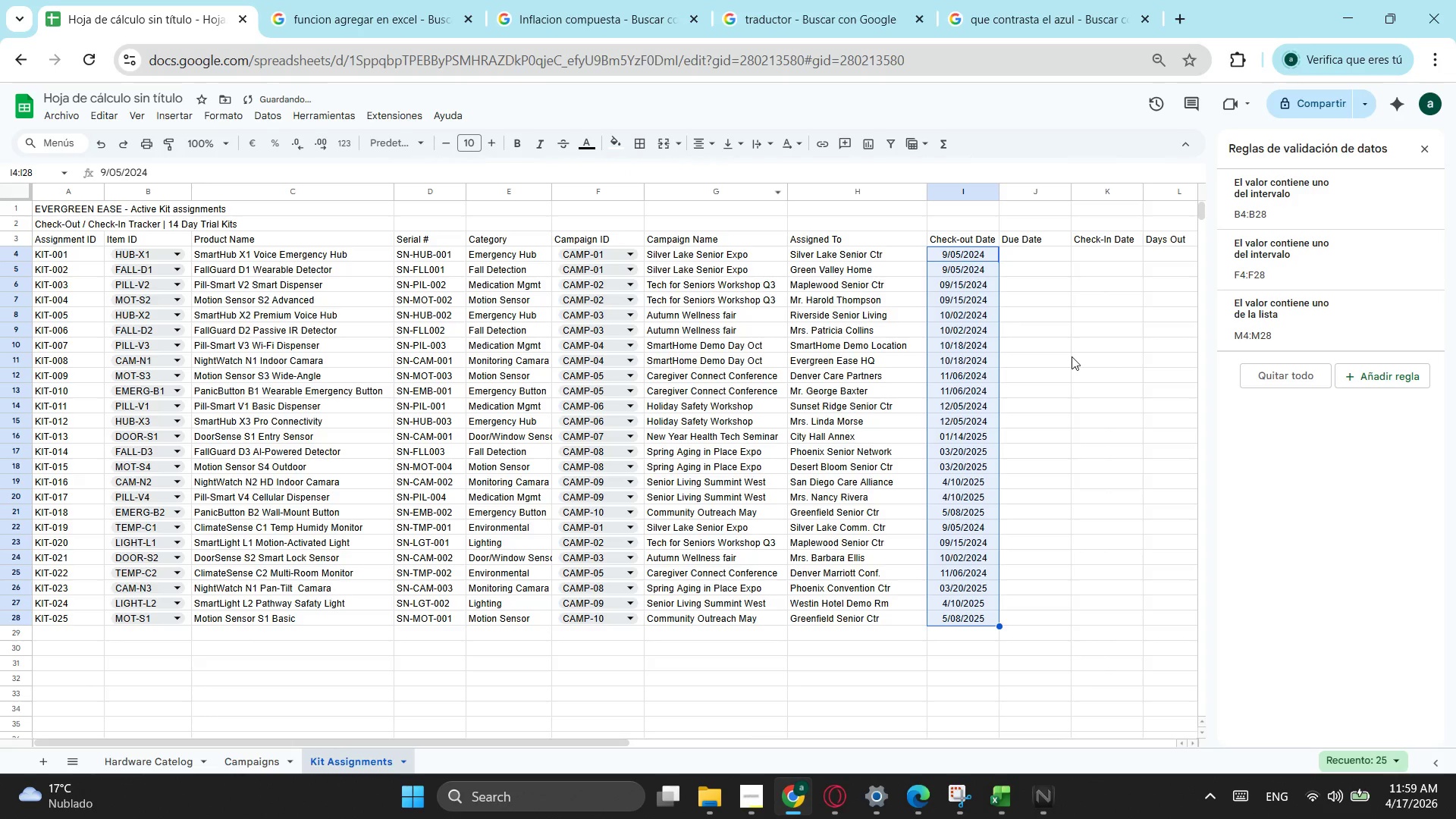 
left_click([1072, 356])
 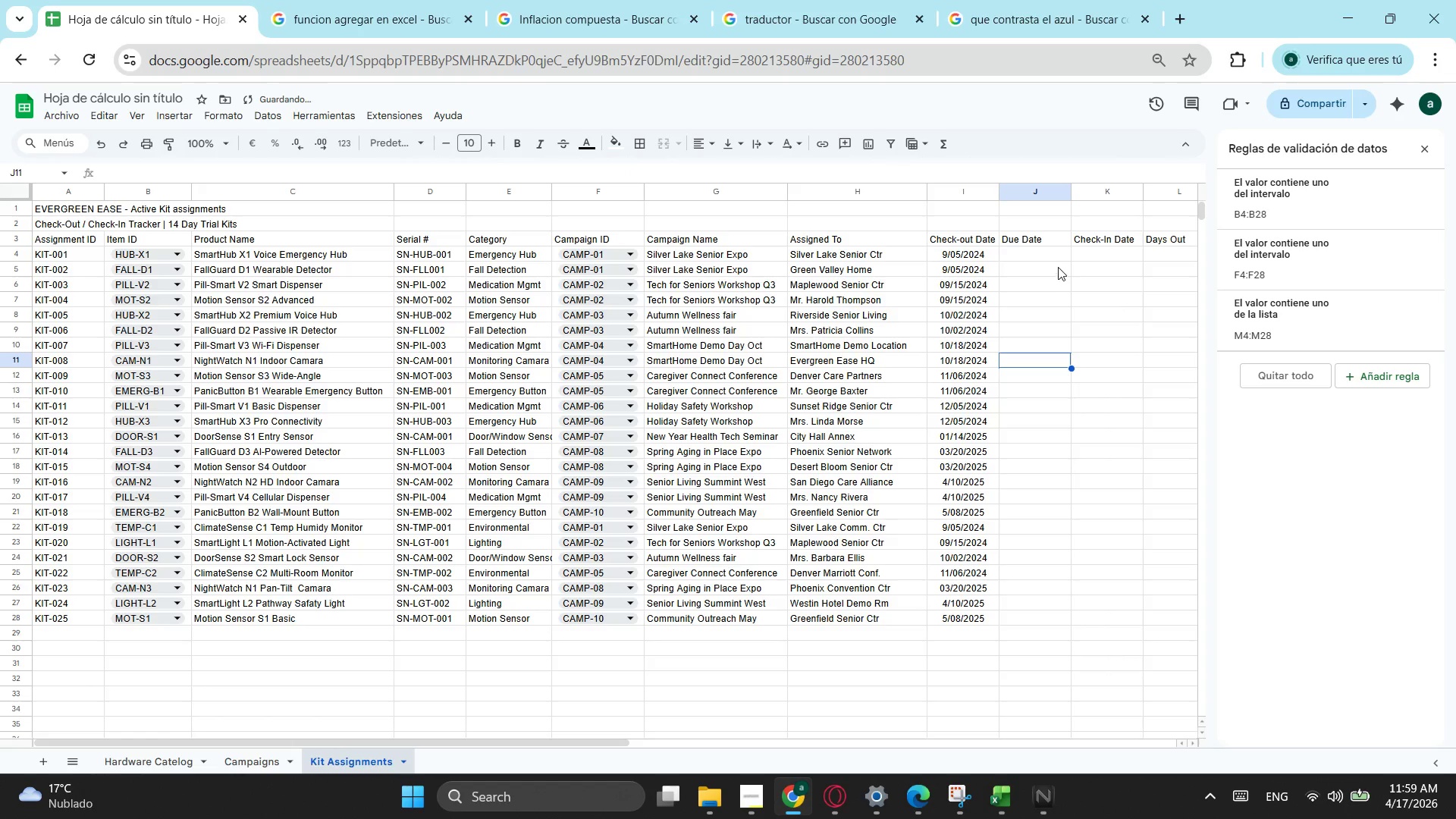 
left_click([1043, 260])
 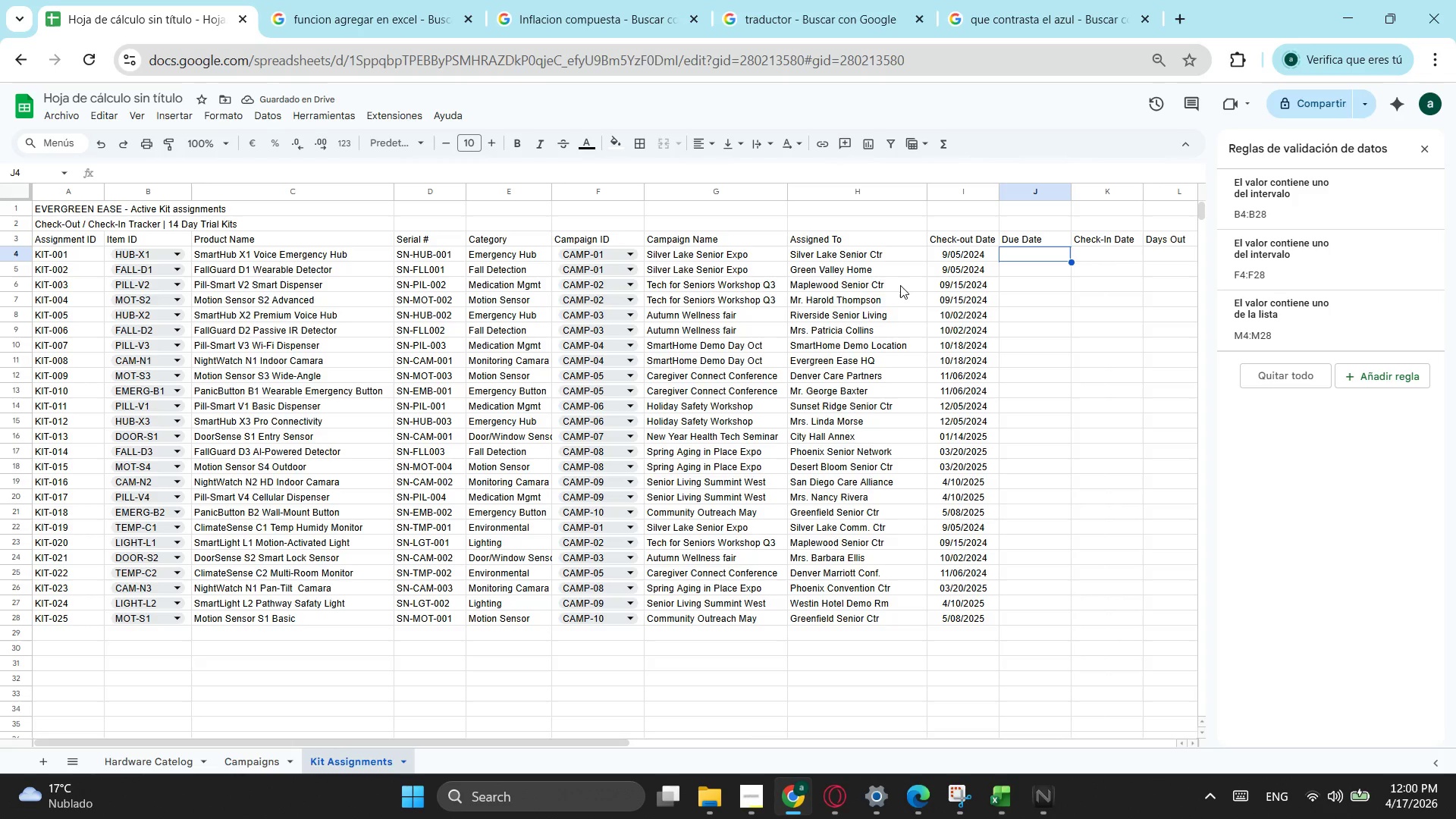 
left_click([1119, 259])
 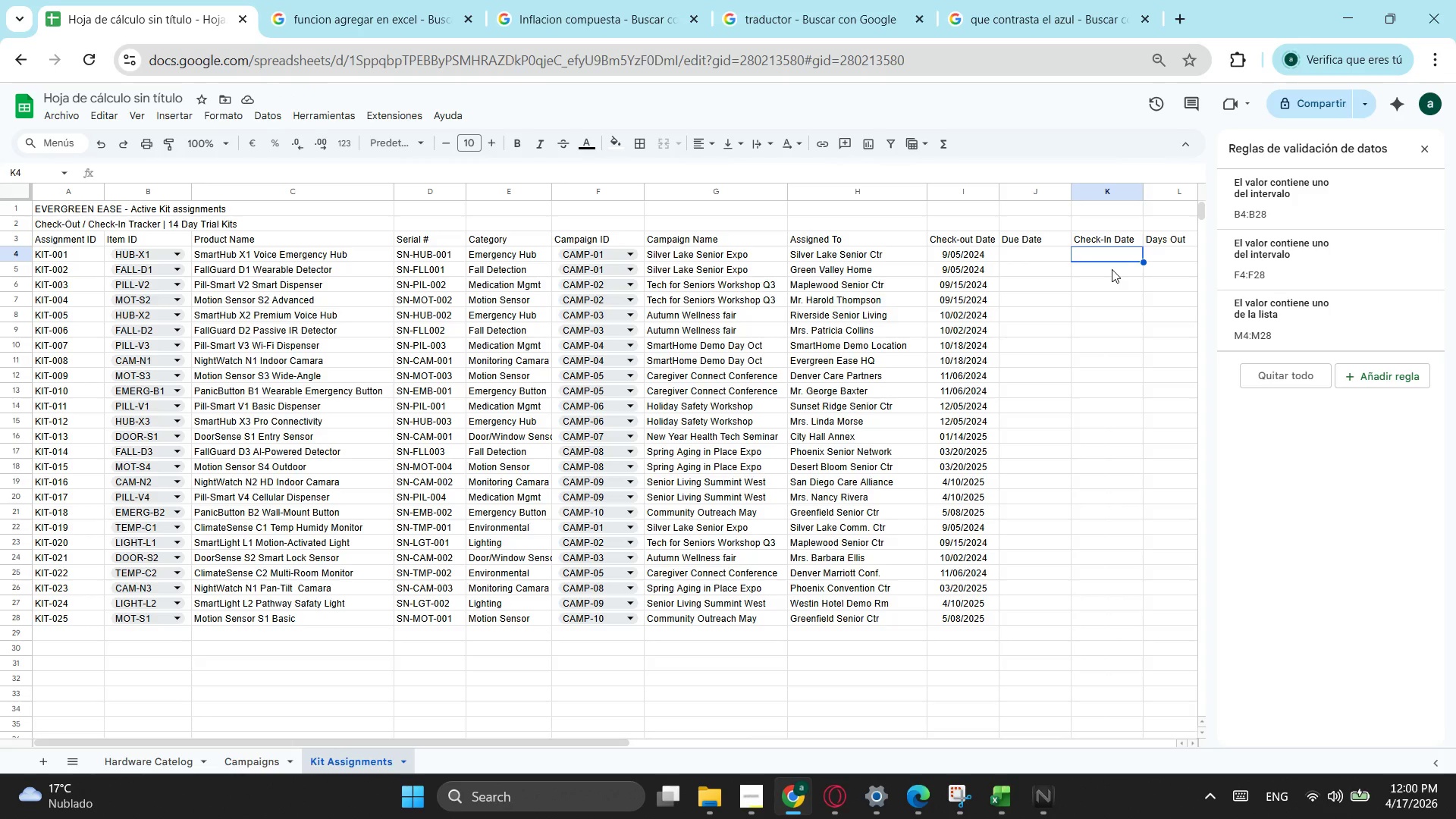 
wait(11.2)
 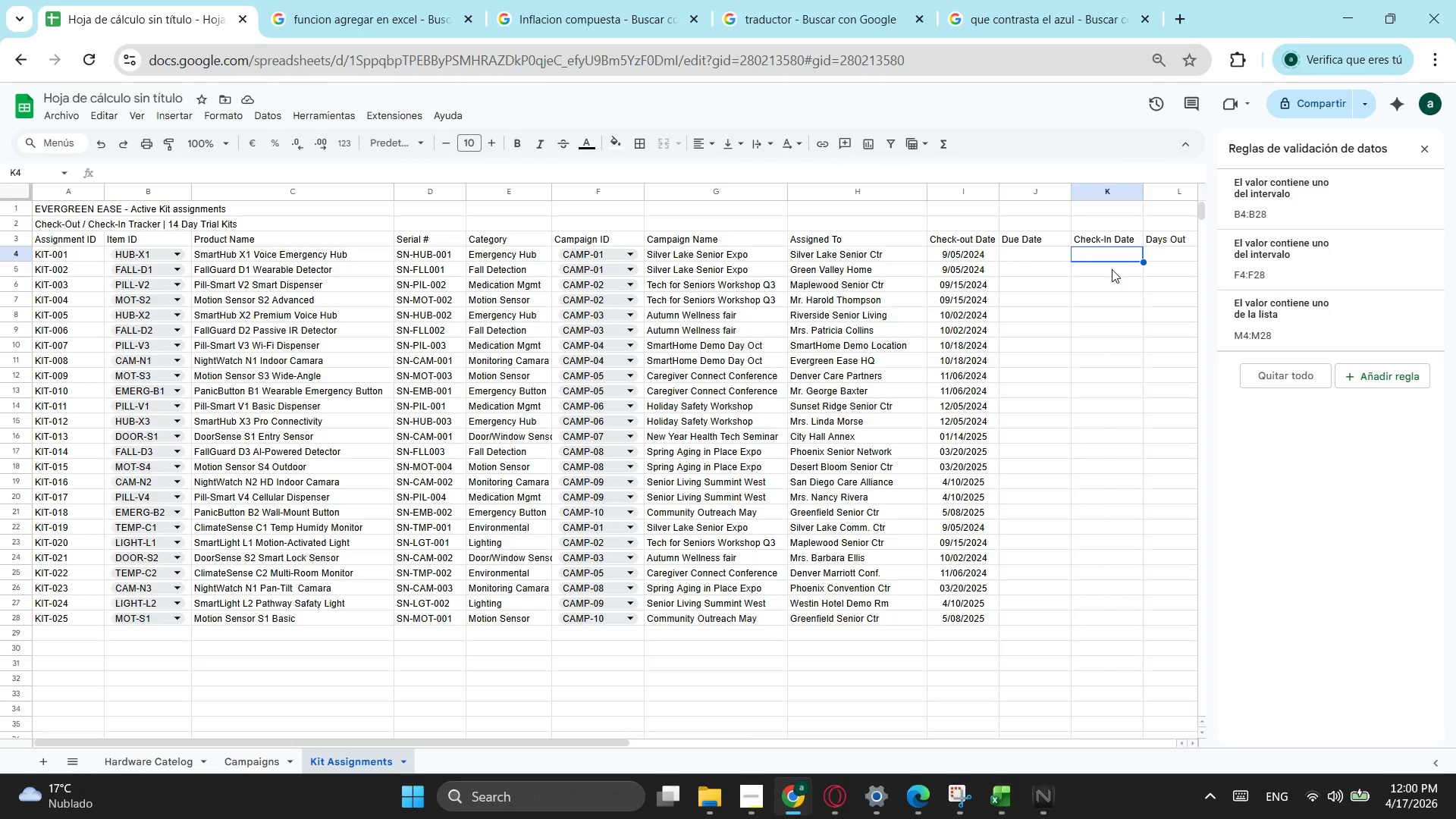 
left_click_drag(start_coordinate=[993, 251], to_coordinate=[984, 608])
 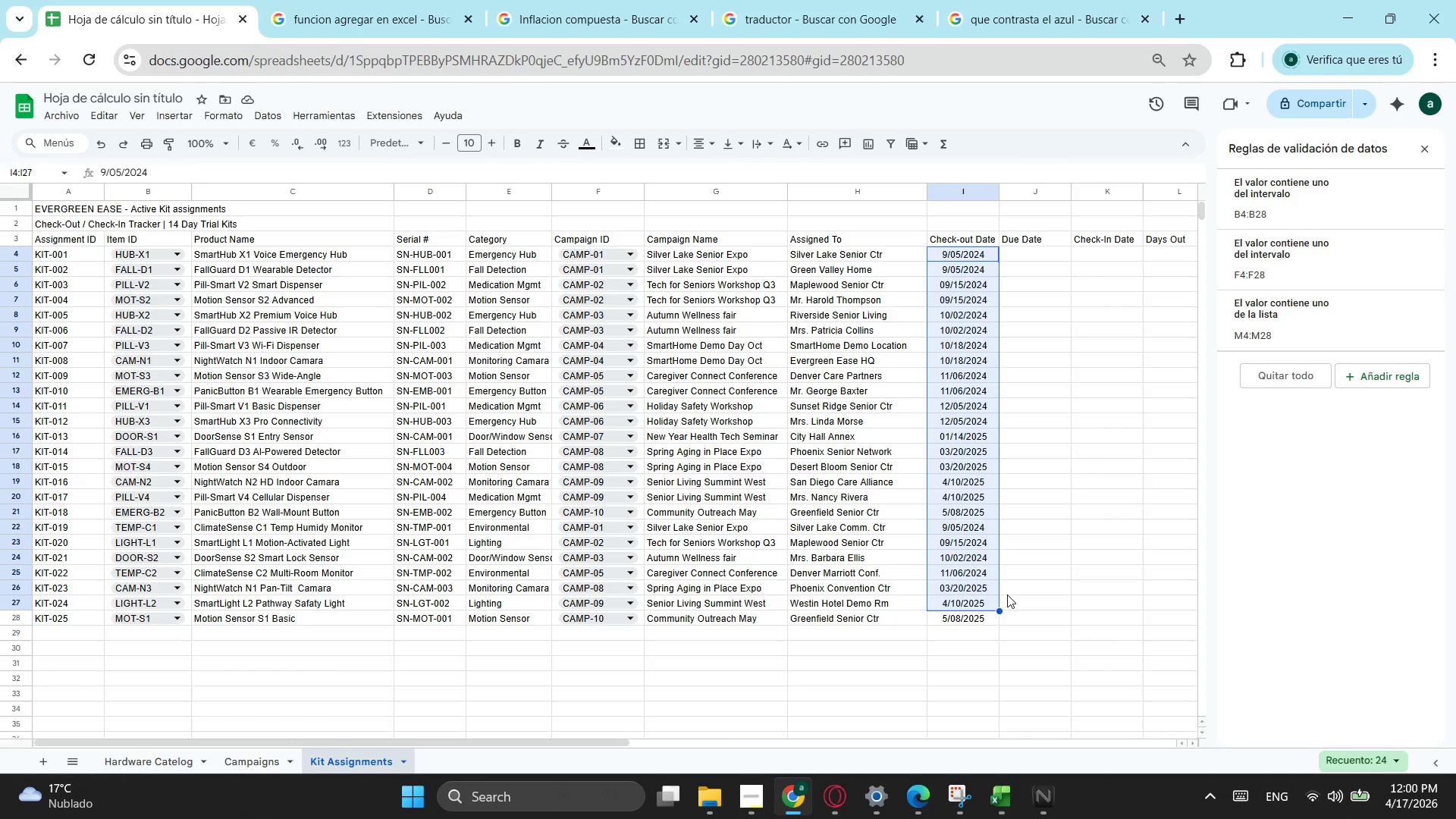 
wait(8.28)
 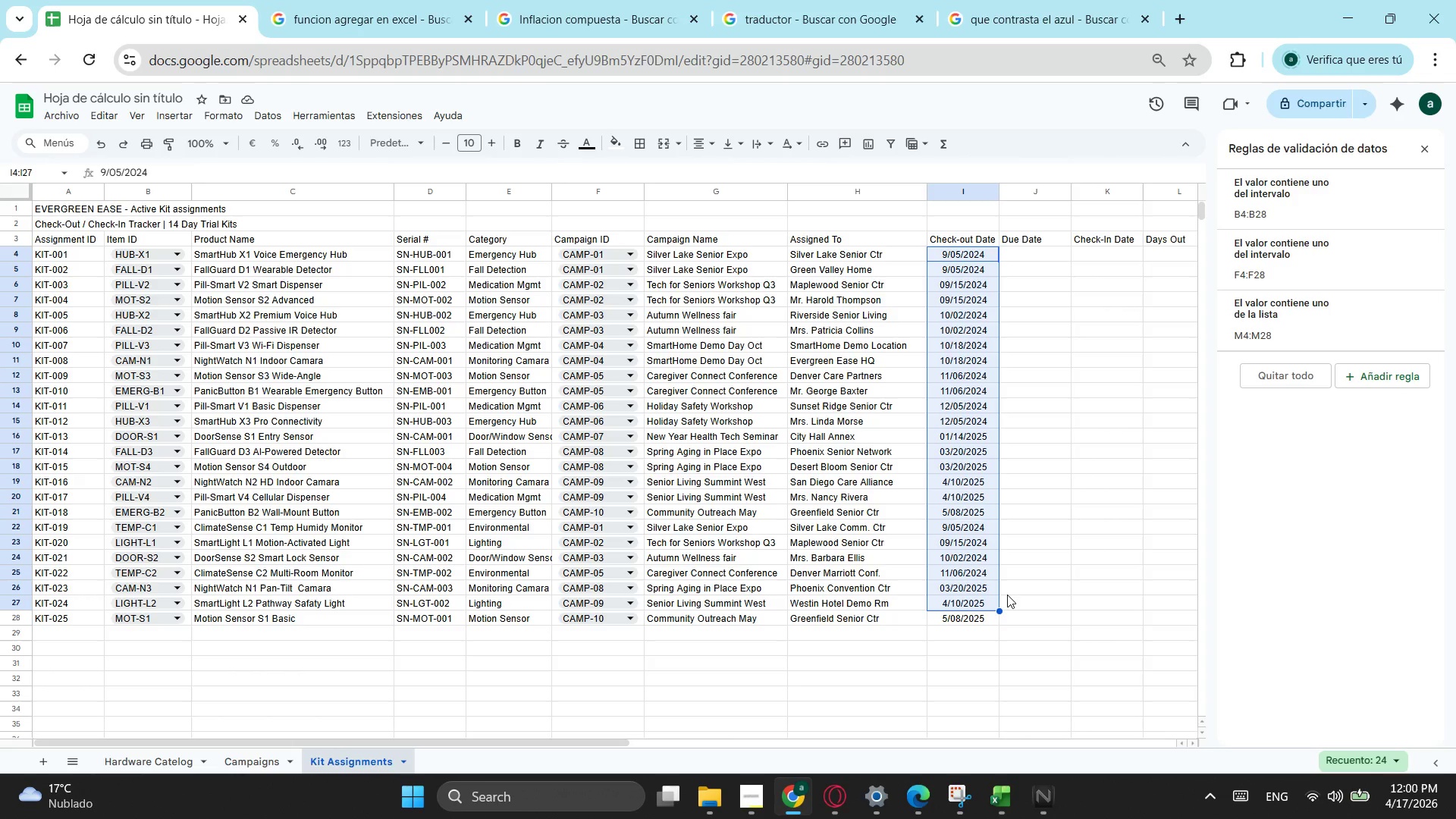 
left_click([973, 623])
 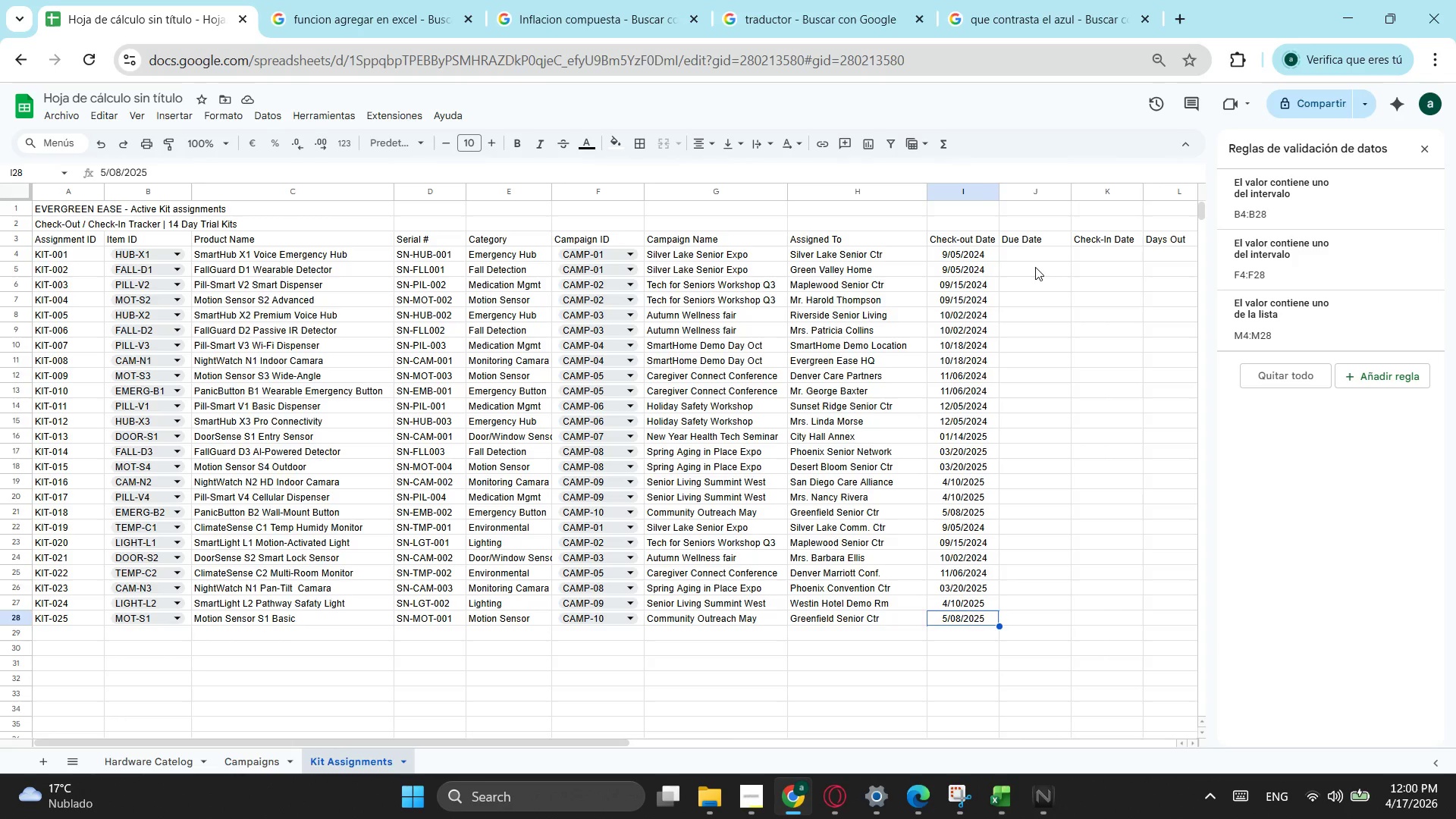 
left_click_drag(start_coordinate=[1035, 267], to_coordinate=[1029, 266])
 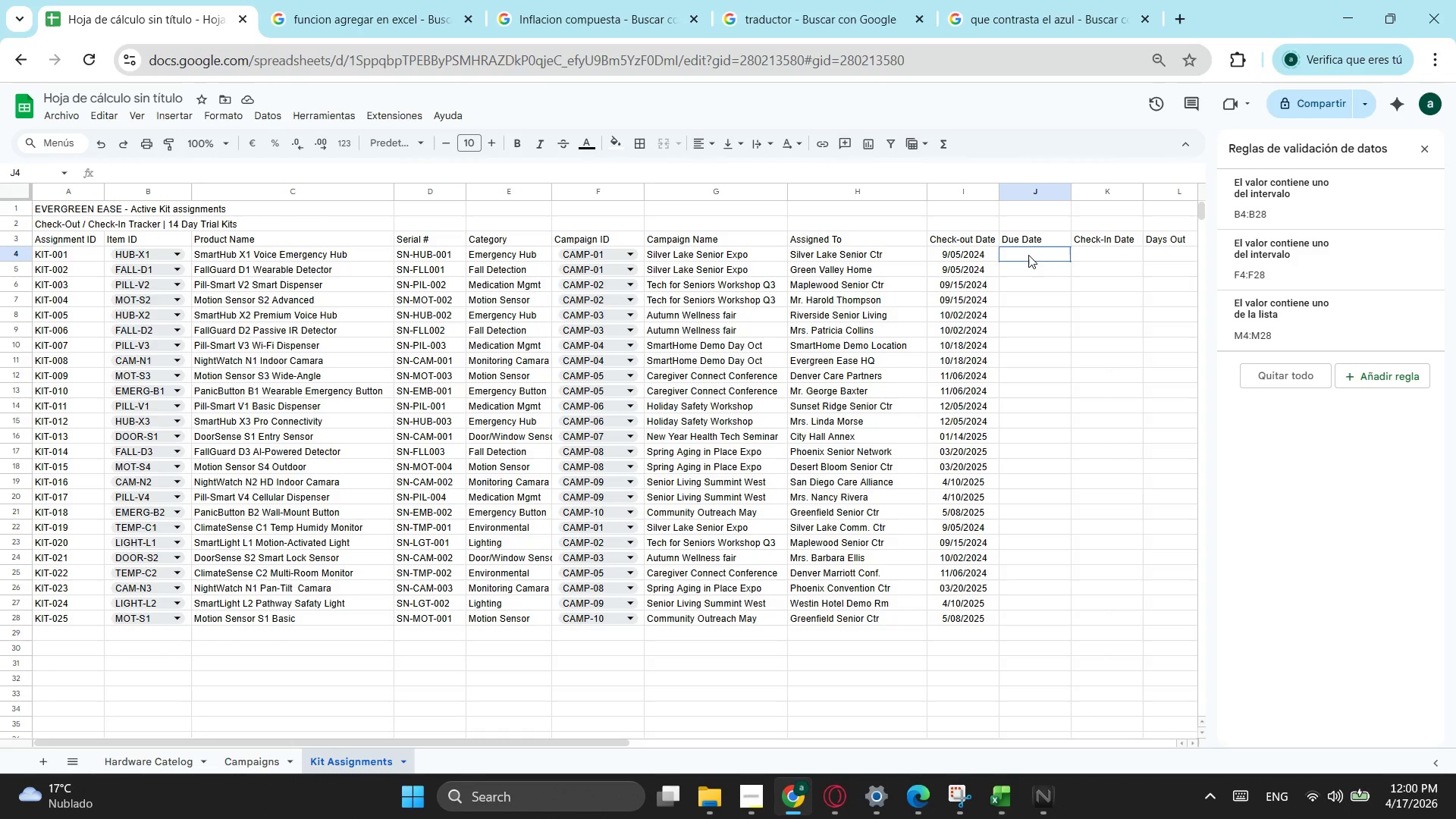 
left_click([1028, 255])
 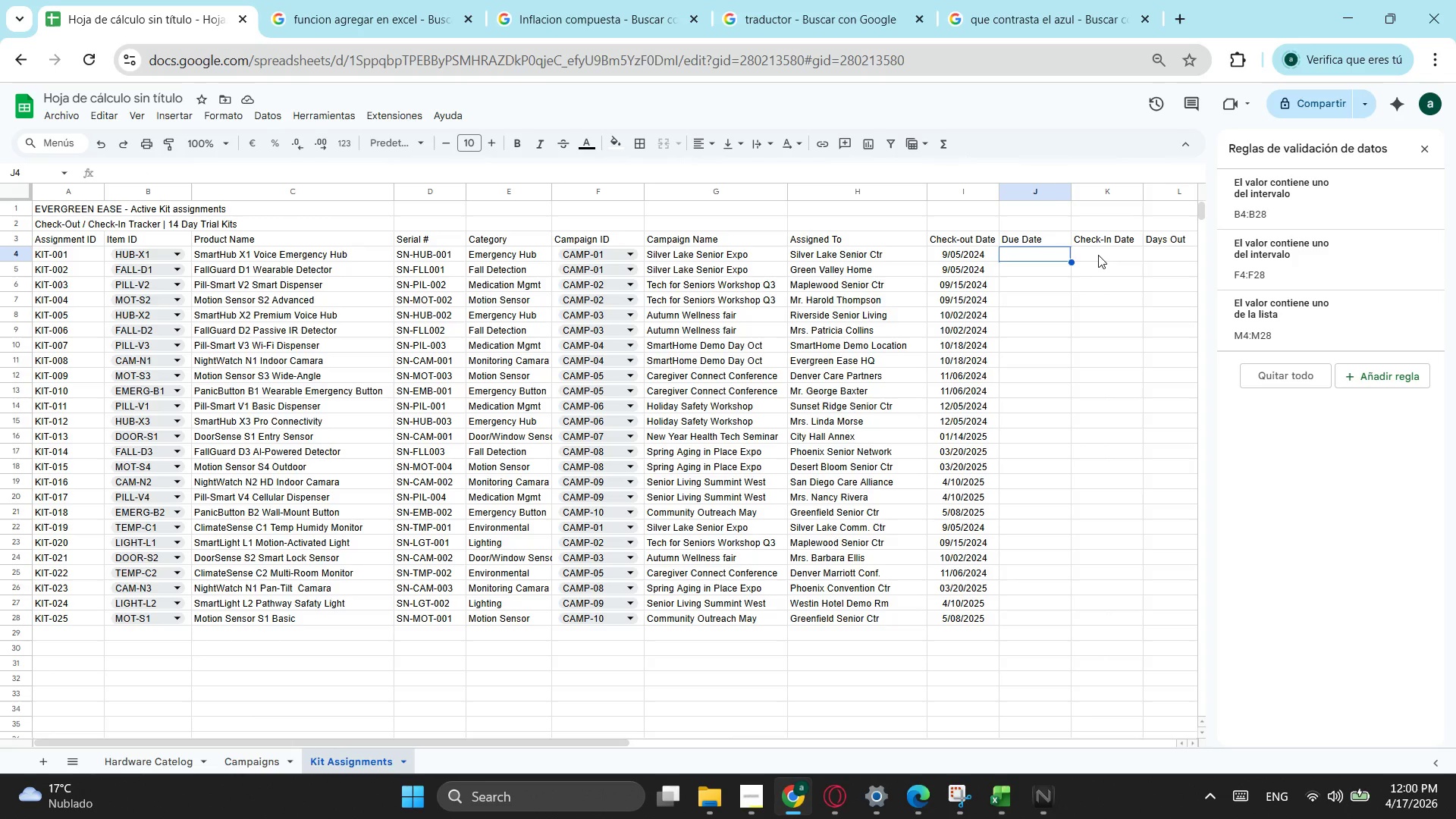 
left_click([1100, 255])
 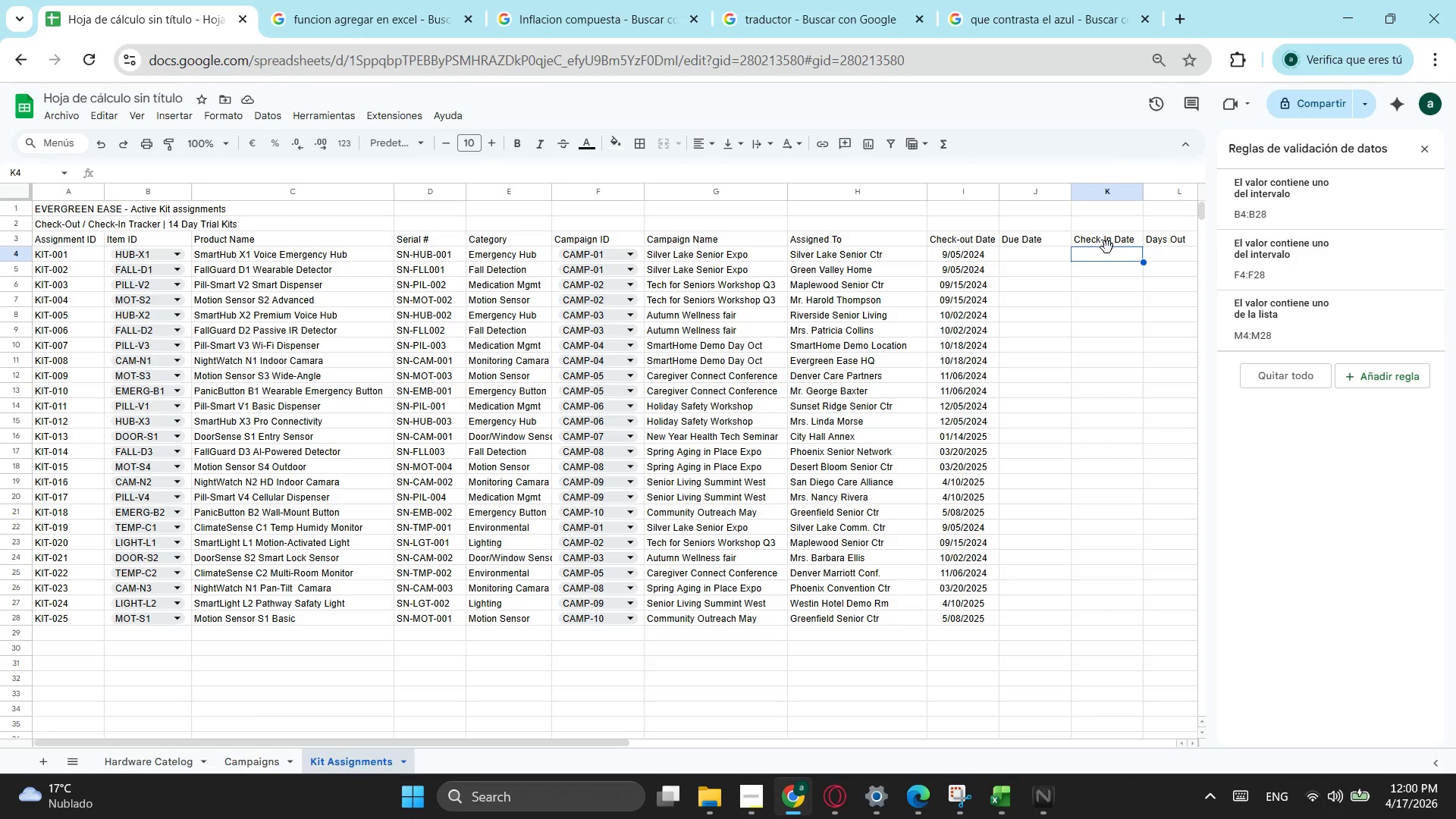 
wait(6.42)
 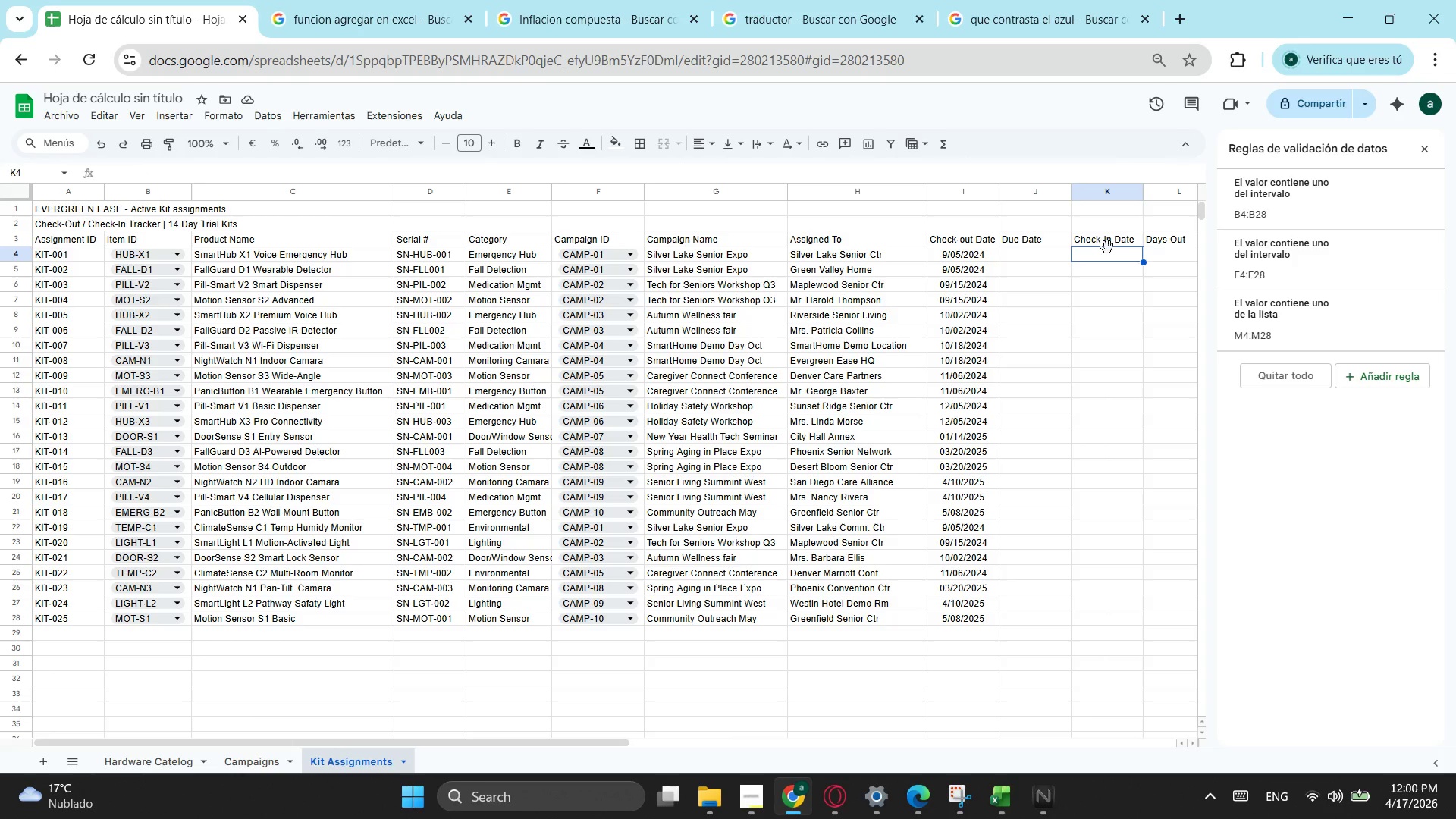 
left_click_drag(start_coordinate=[932, 260], to_coordinate=[957, 618])
 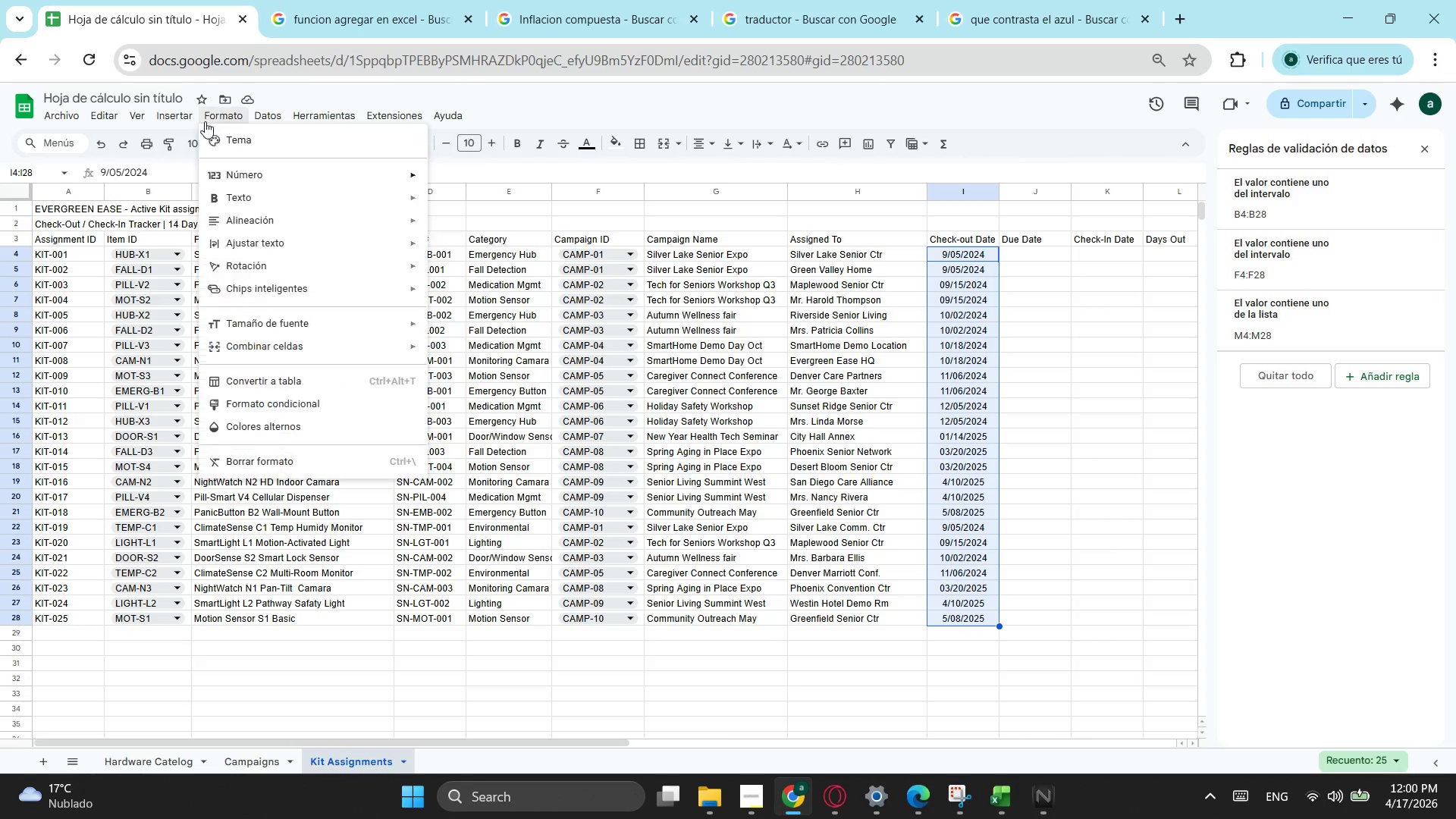 
left_click([205, 121])
 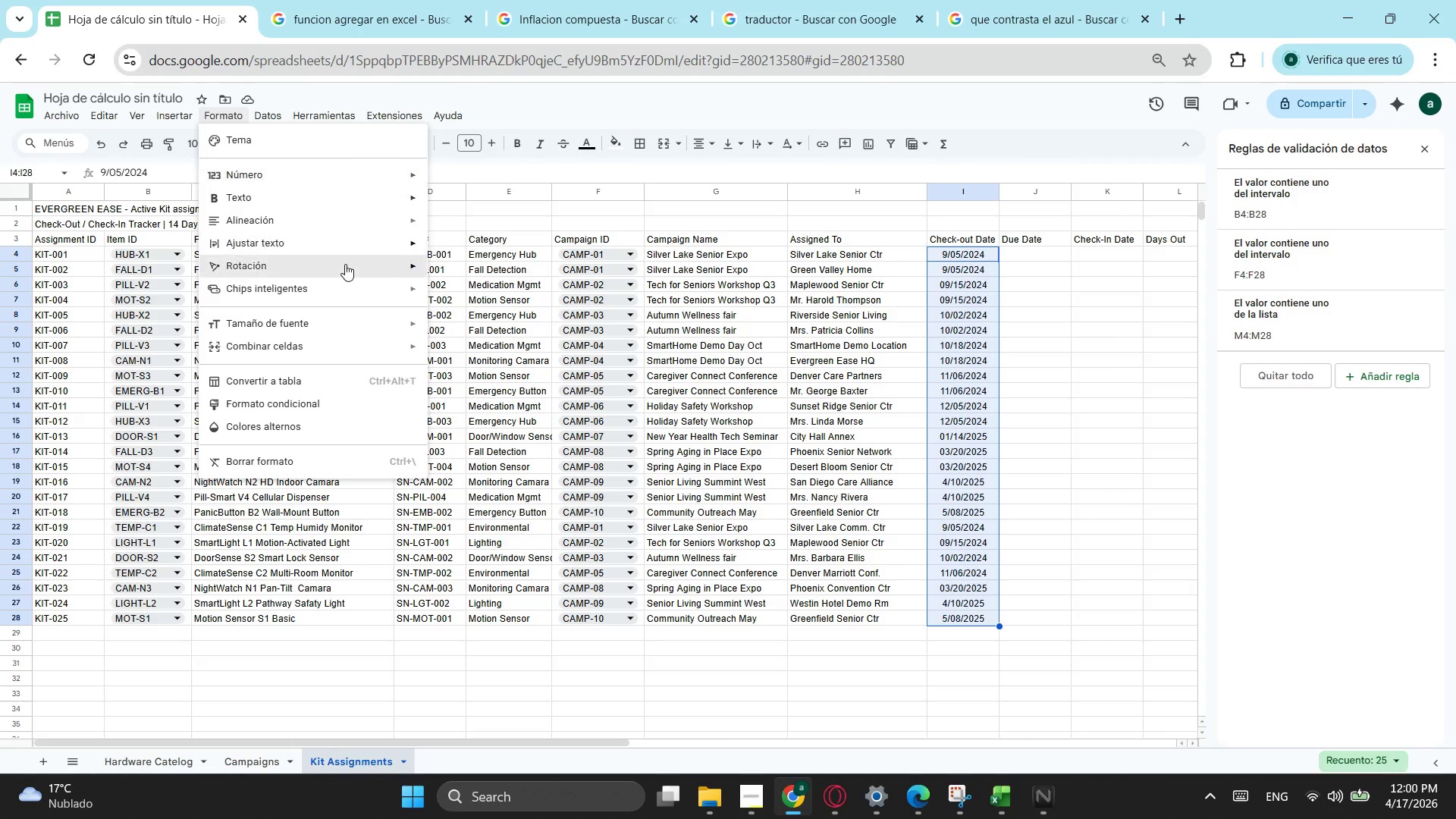 
mouse_move([360, 177])
 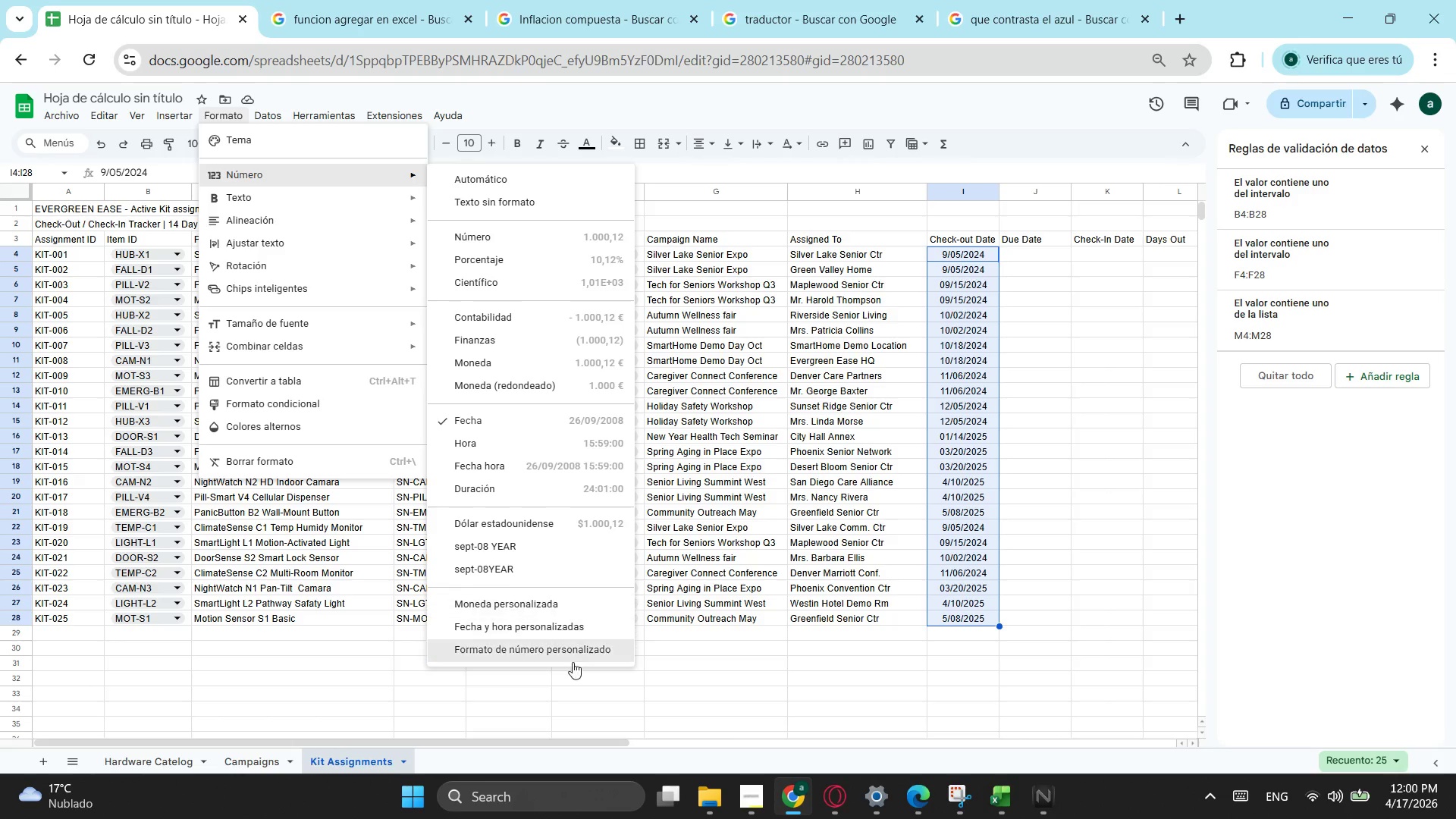 
wait(5.54)
 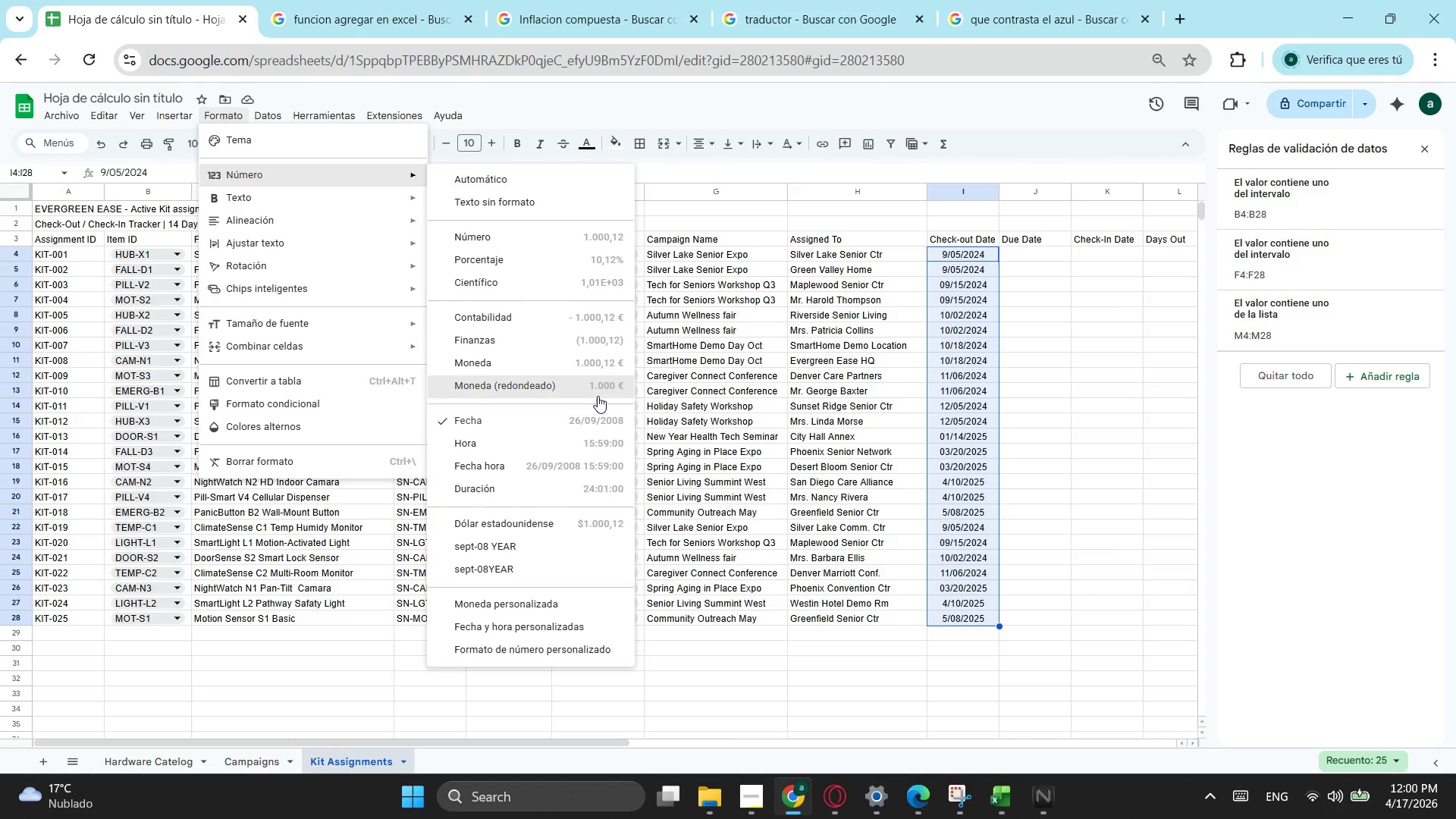 
left_click([575, 623])
 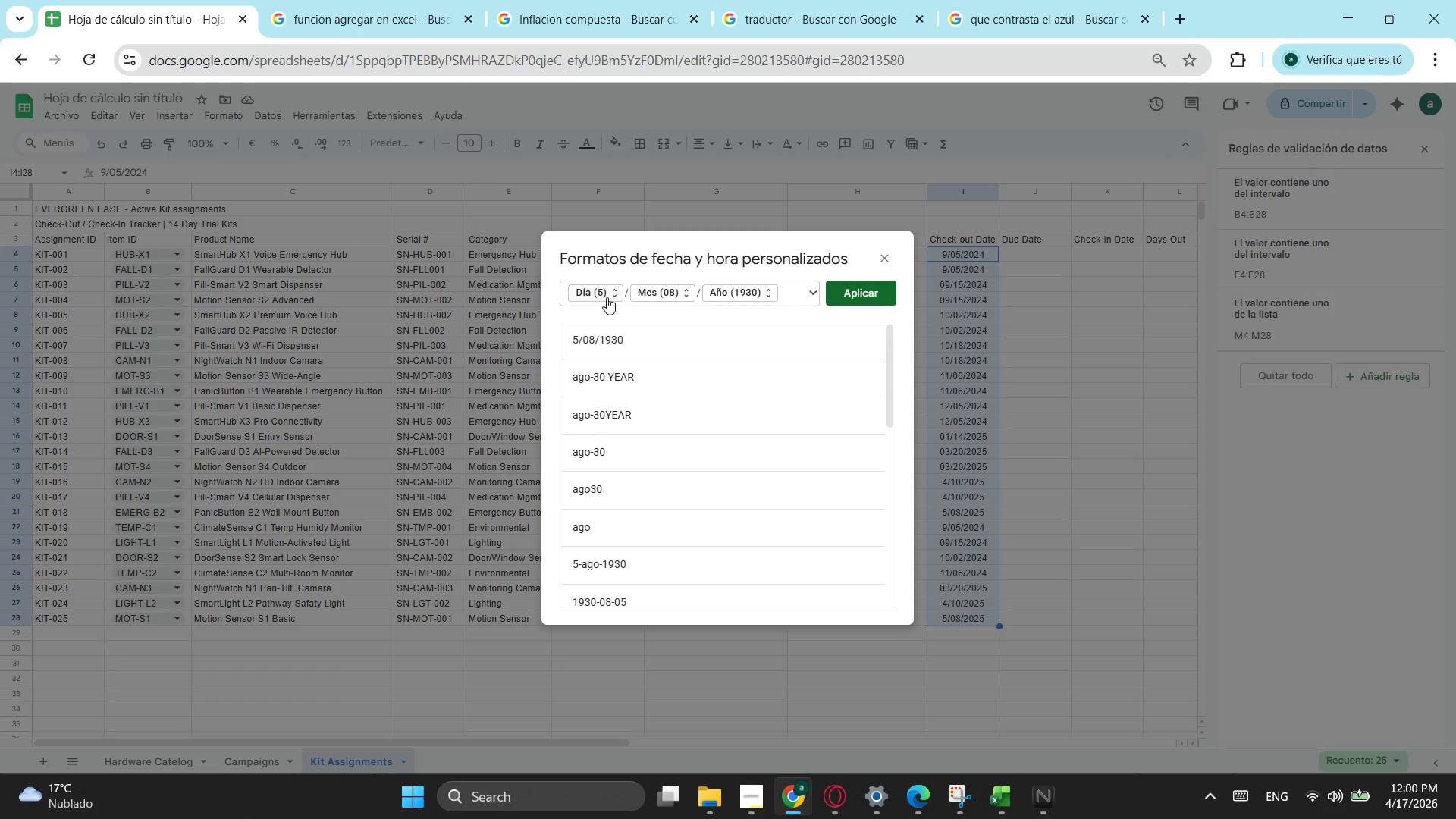 
left_click([607, 297])
 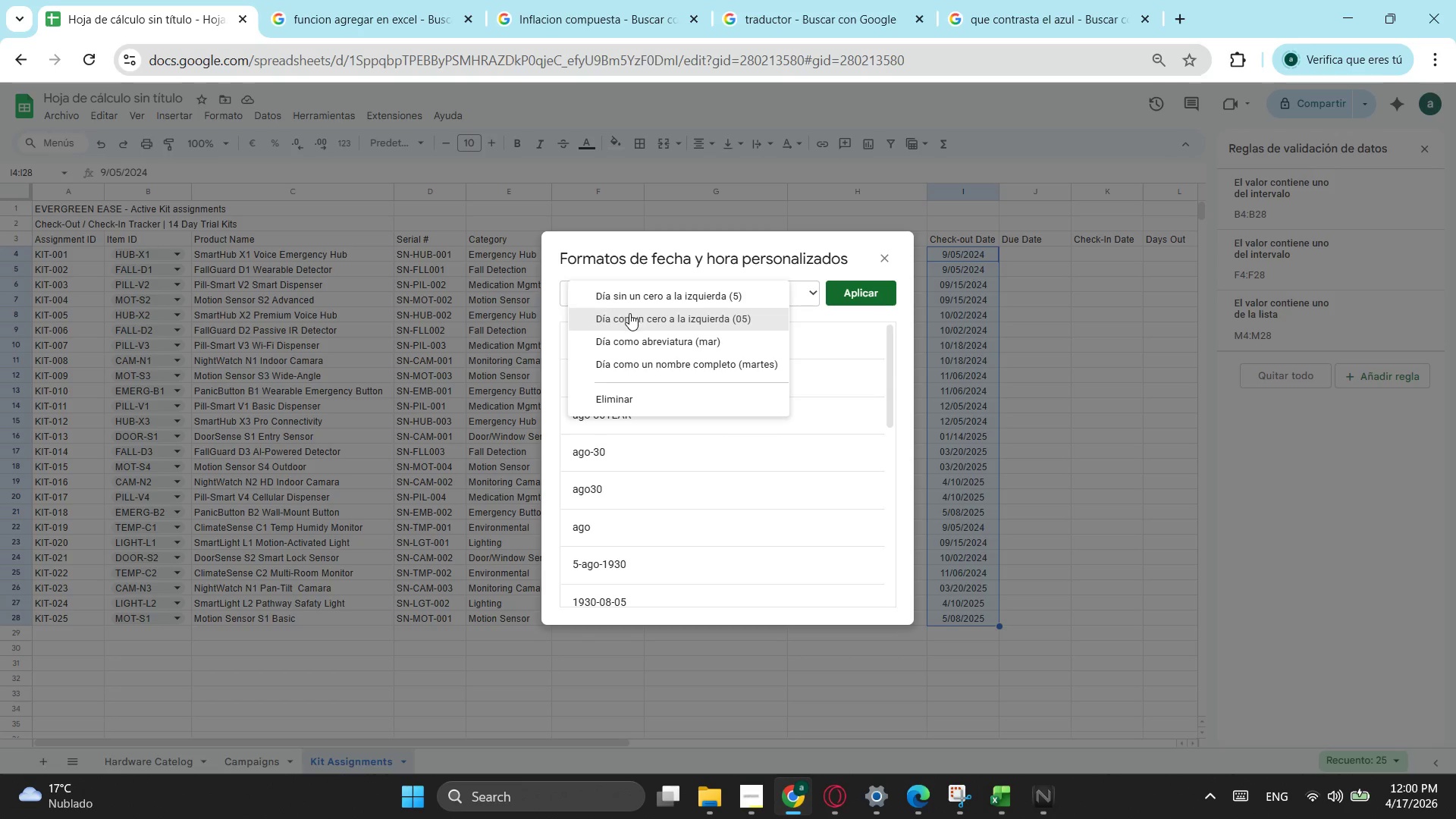 
left_click([629, 313])
 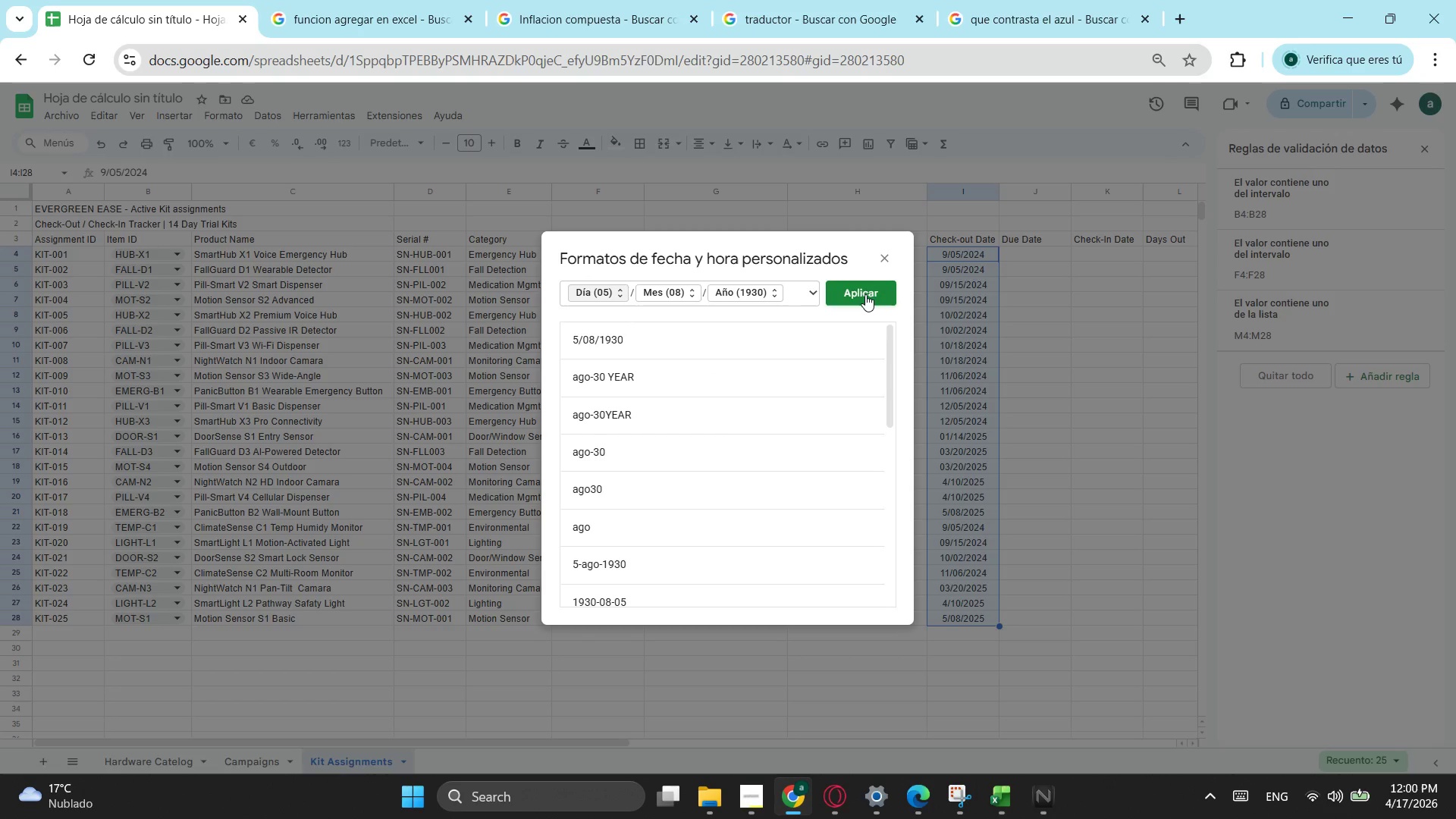 
left_click([865, 294])
 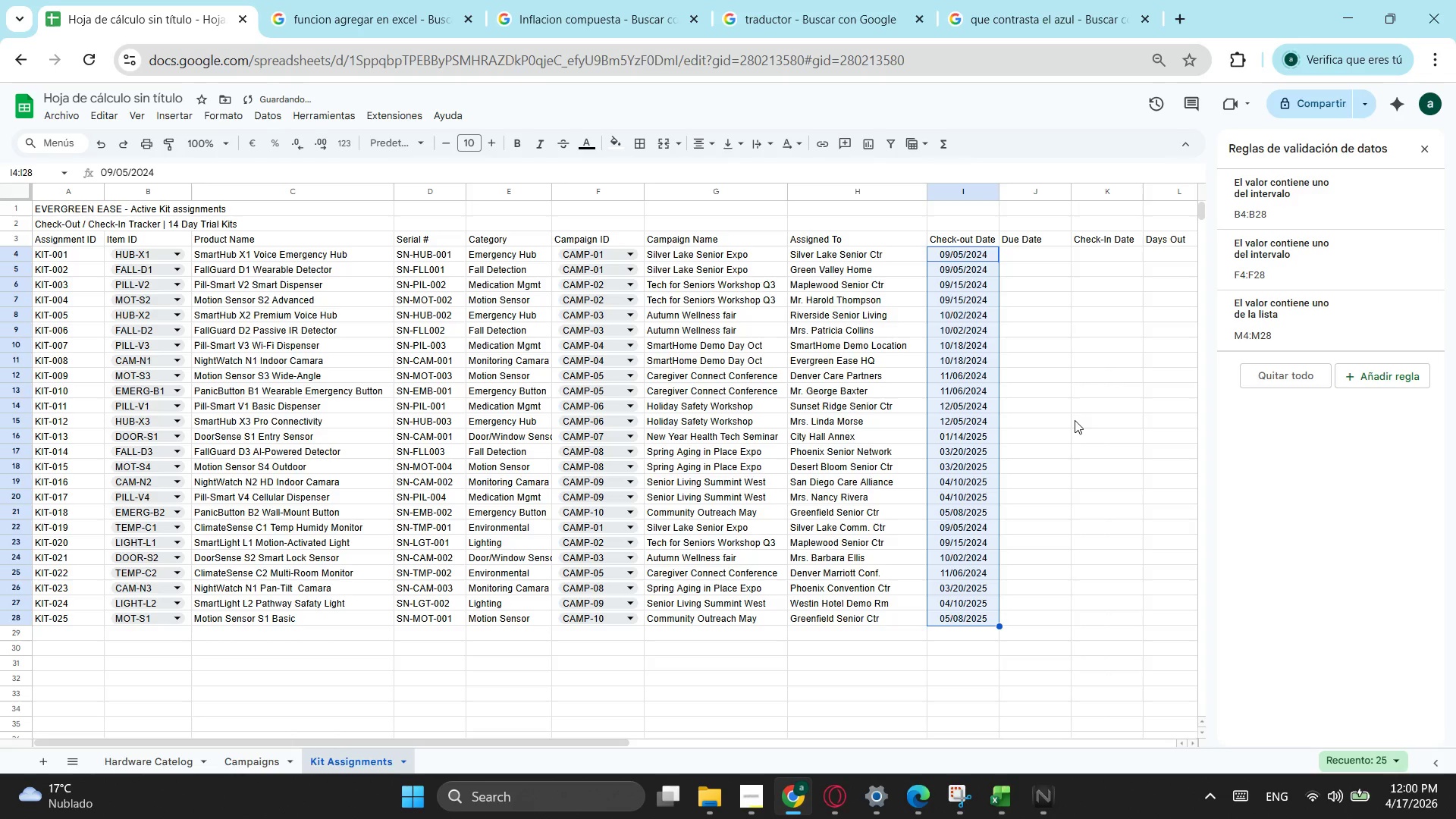 
left_click([1075, 420])
 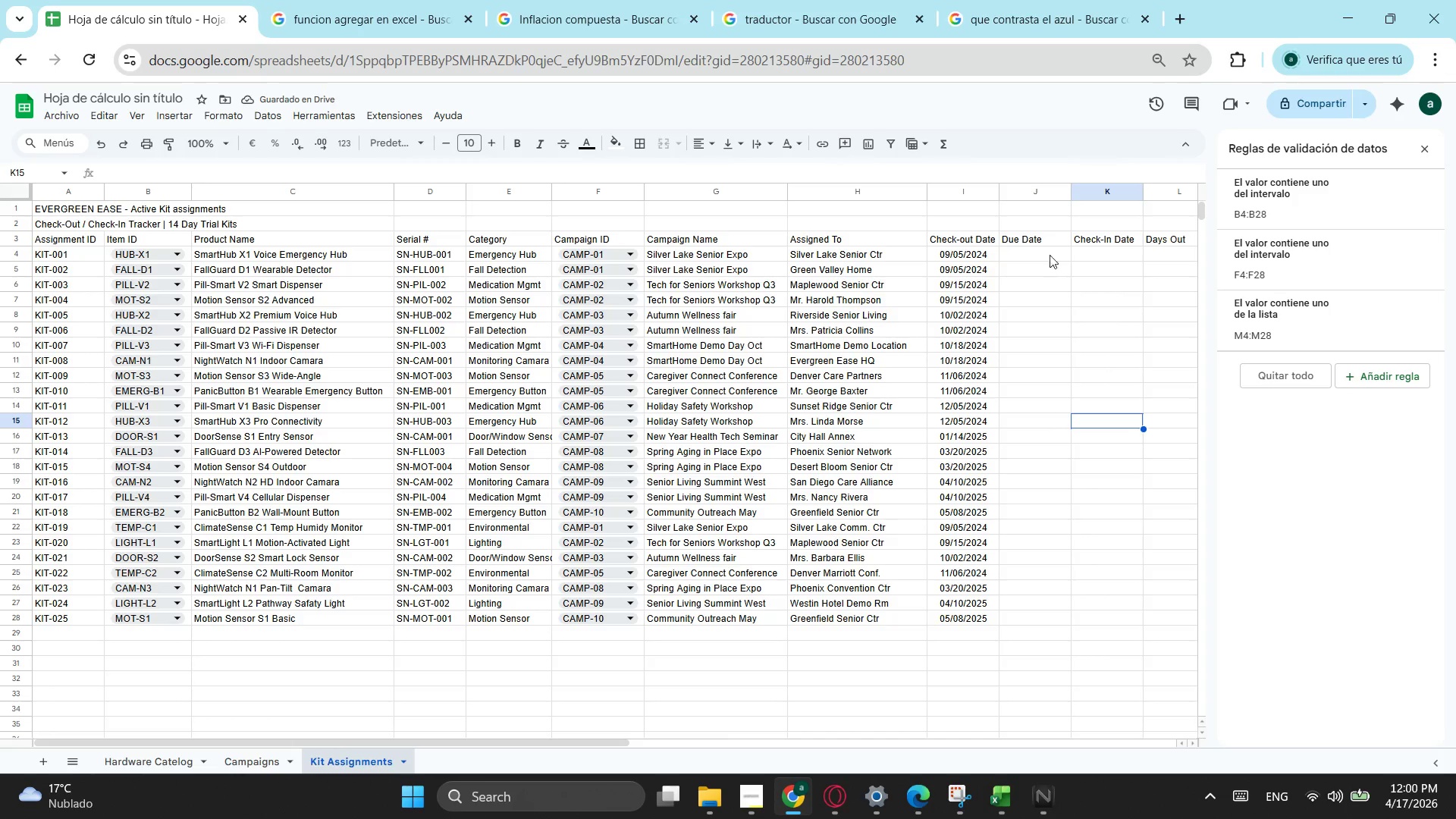 
left_click([1048, 250])
 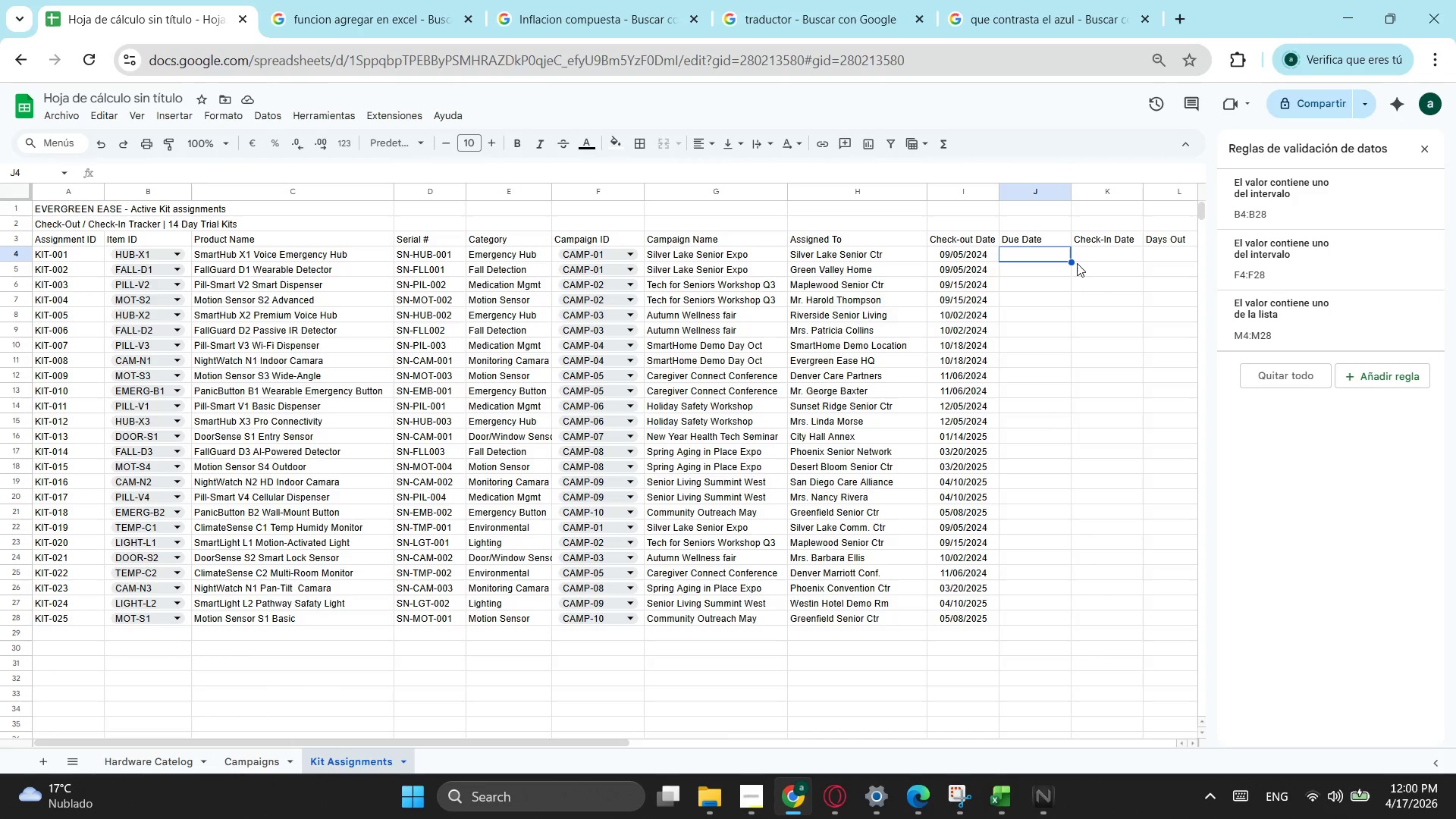 
wait(5.48)
 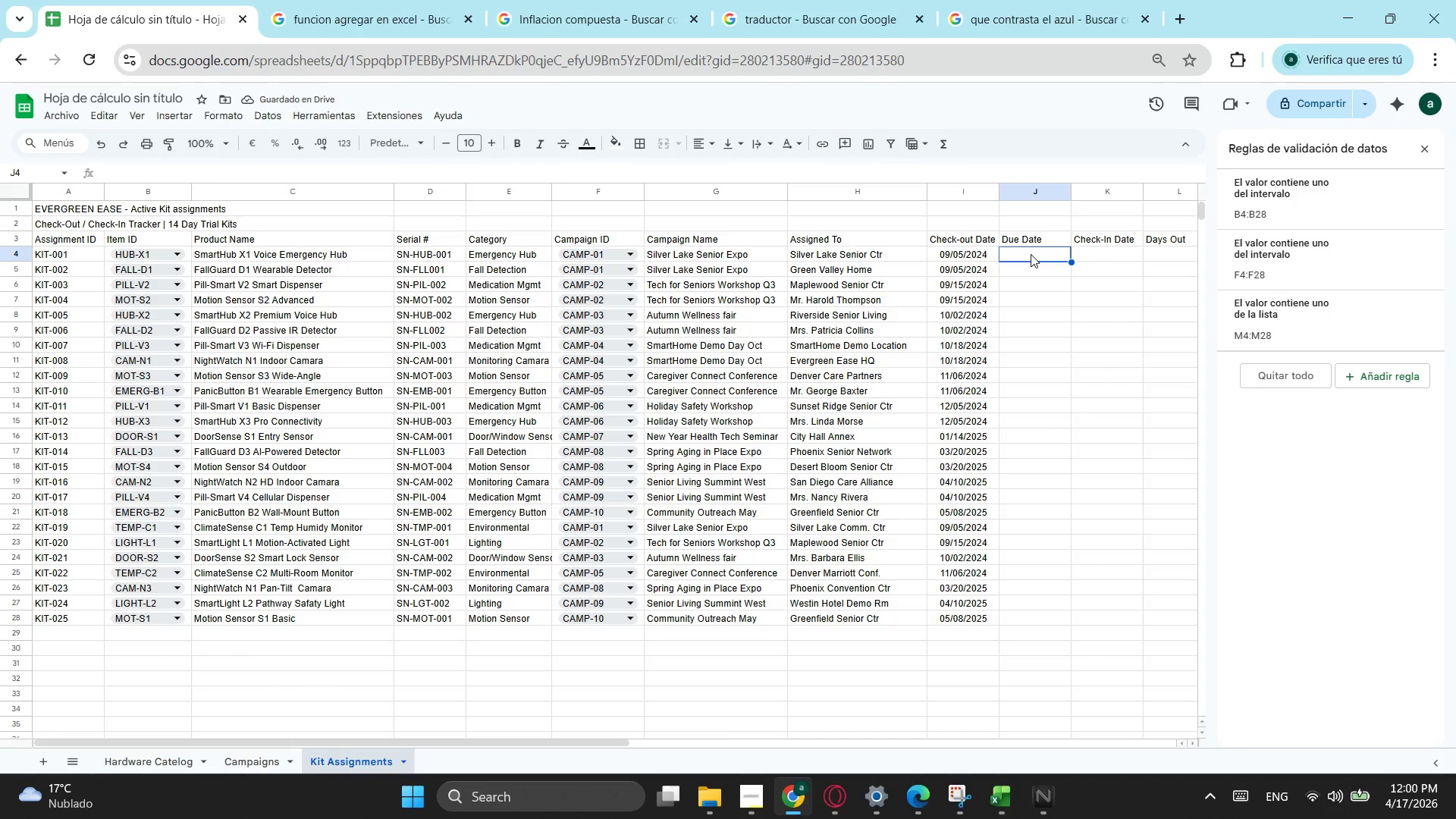 
left_click([1093, 249])
 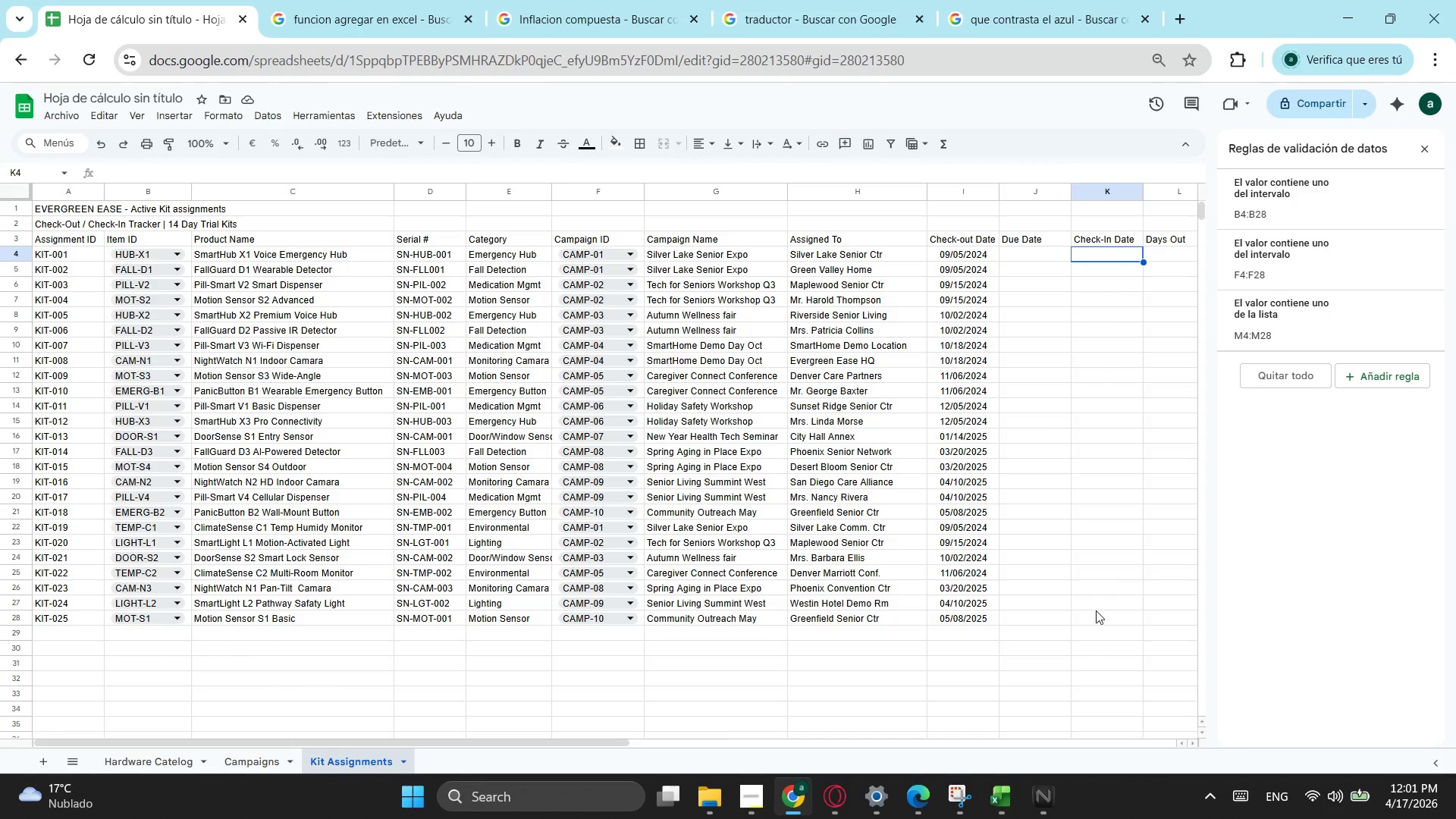 
left_click_drag(start_coordinate=[1096, 610], to_coordinate=[1103, 473])
 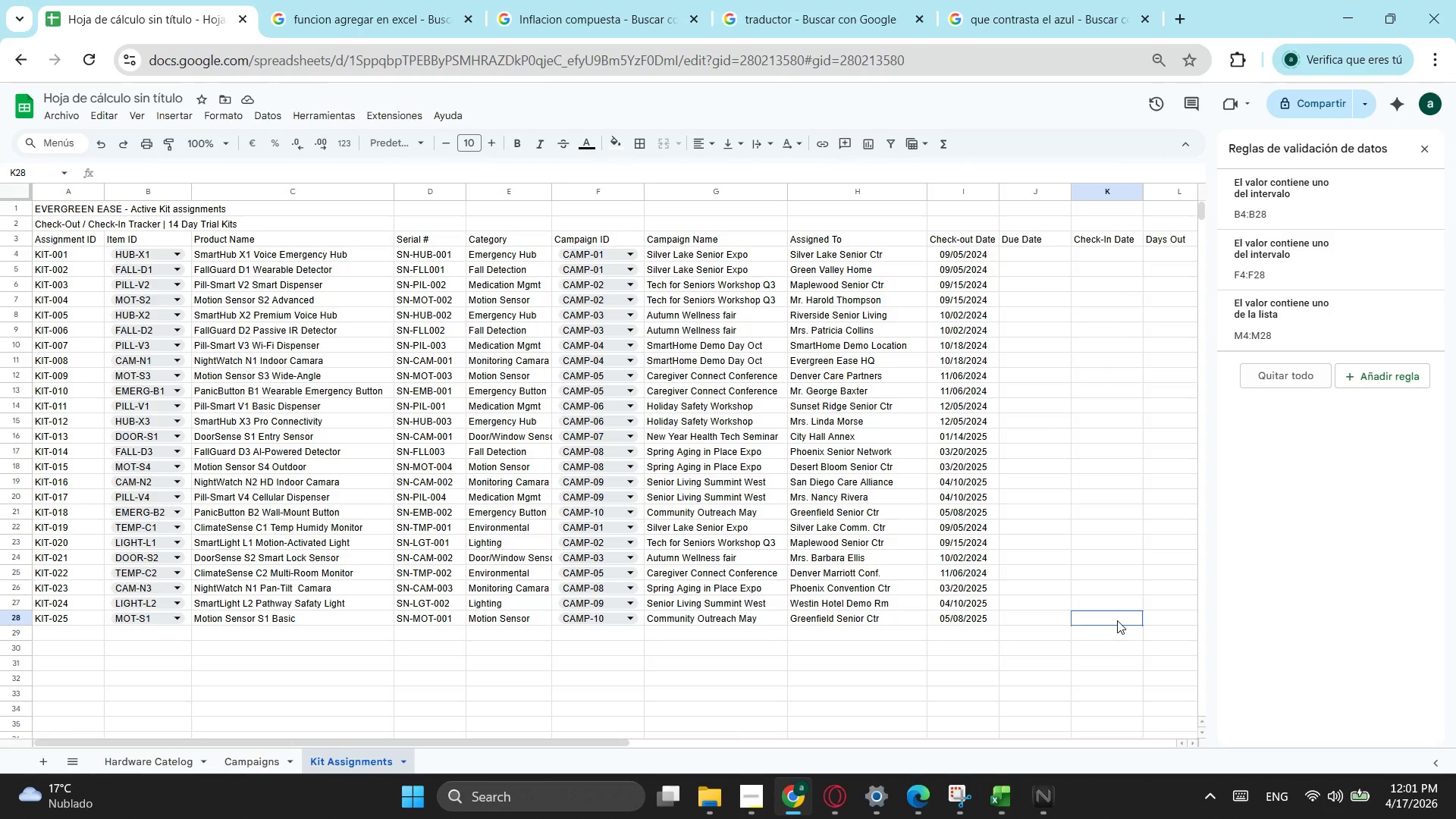 
left_click_drag(start_coordinate=[1117, 620], to_coordinate=[1106, 262])
 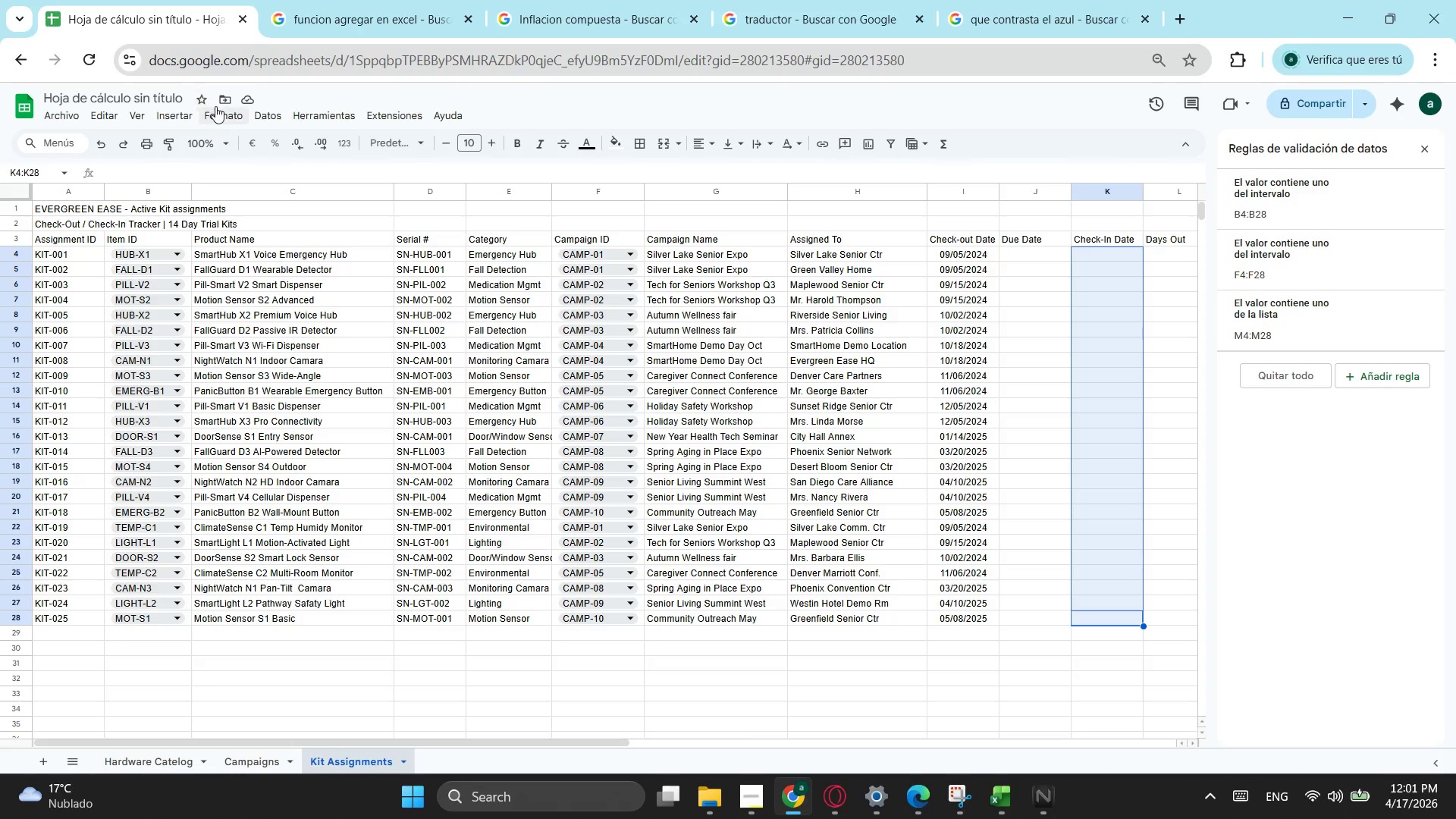 
left_click([220, 110])
 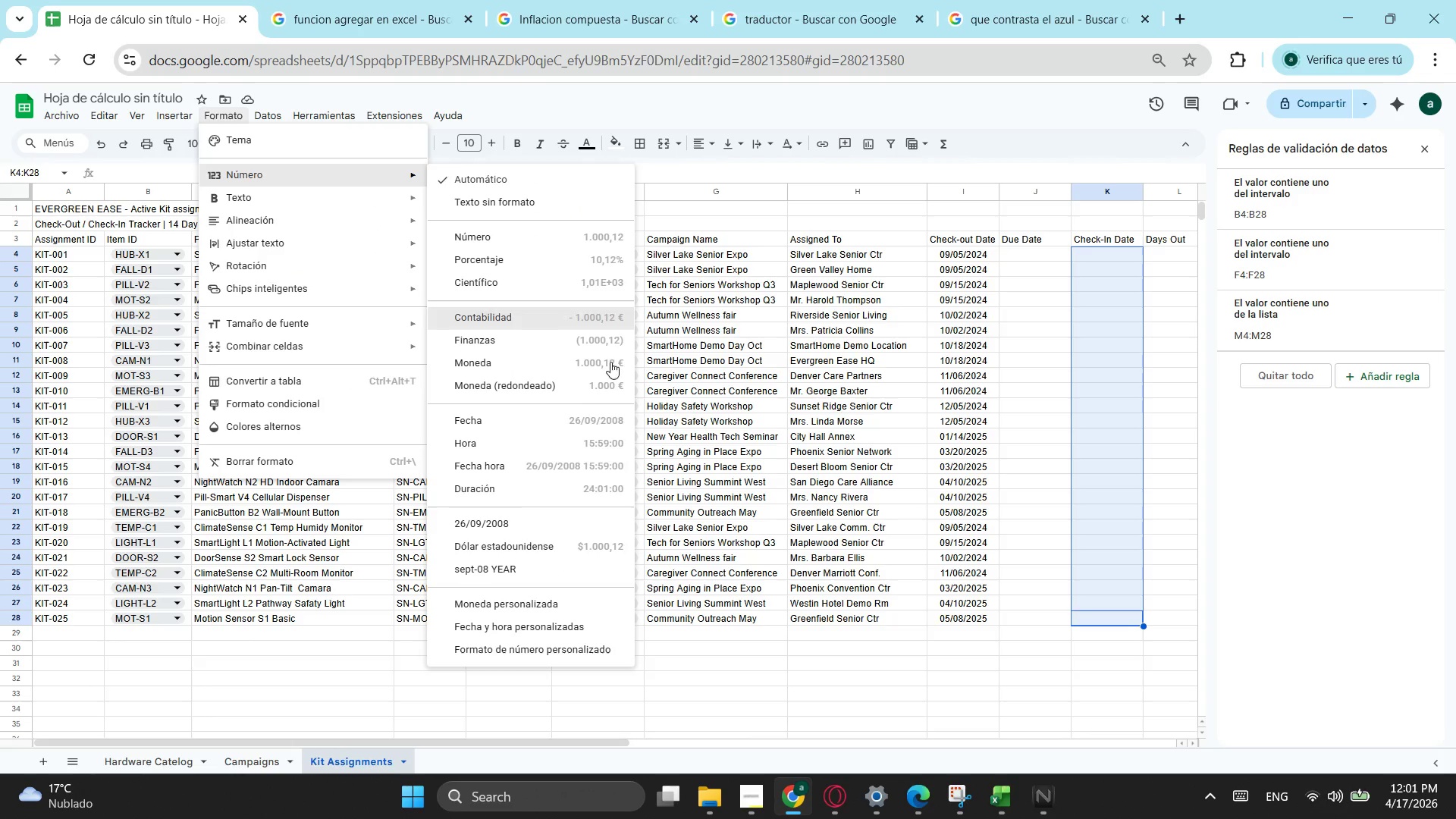 
left_click([613, 517])
 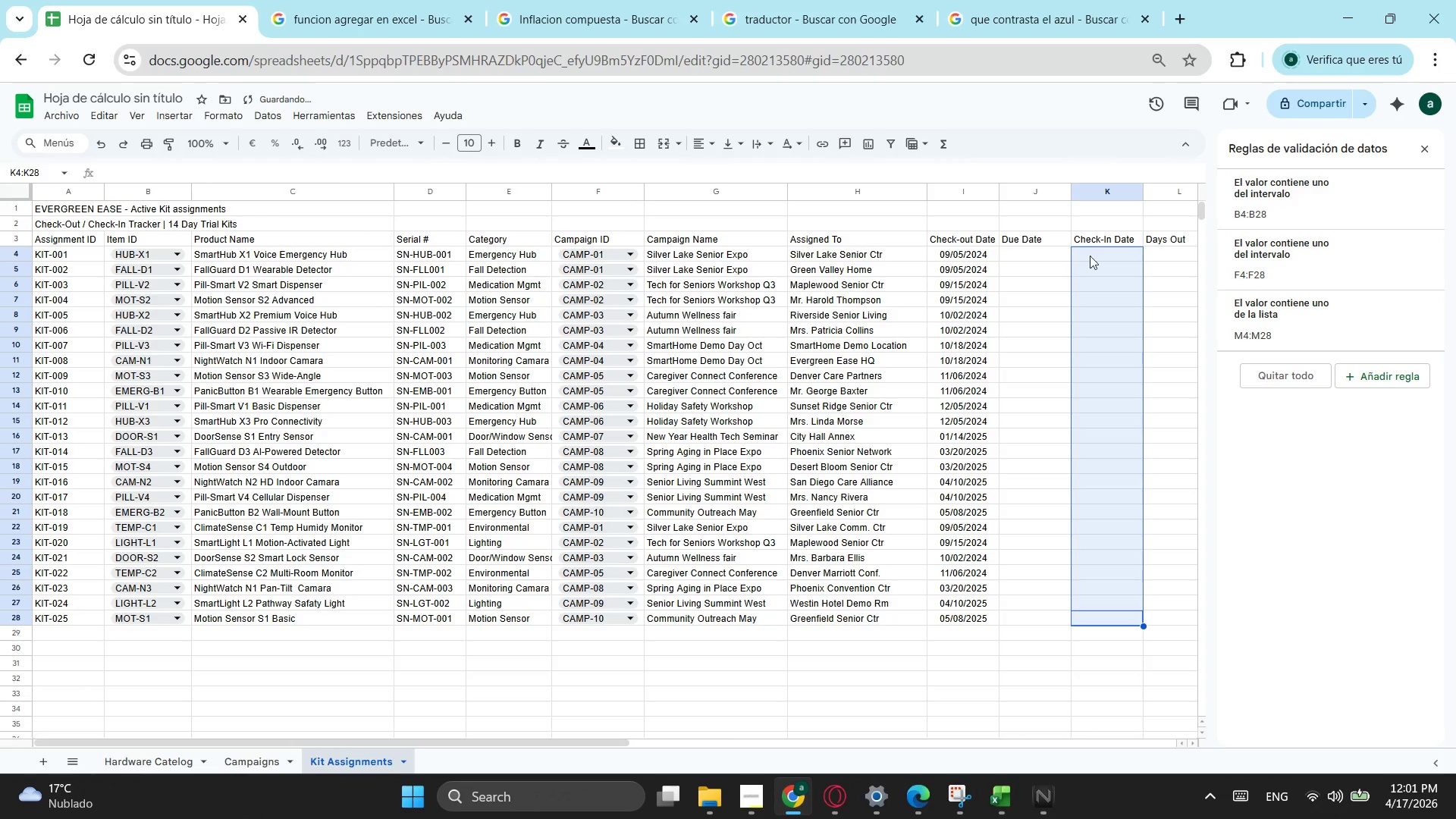 
left_click([1098, 253])
 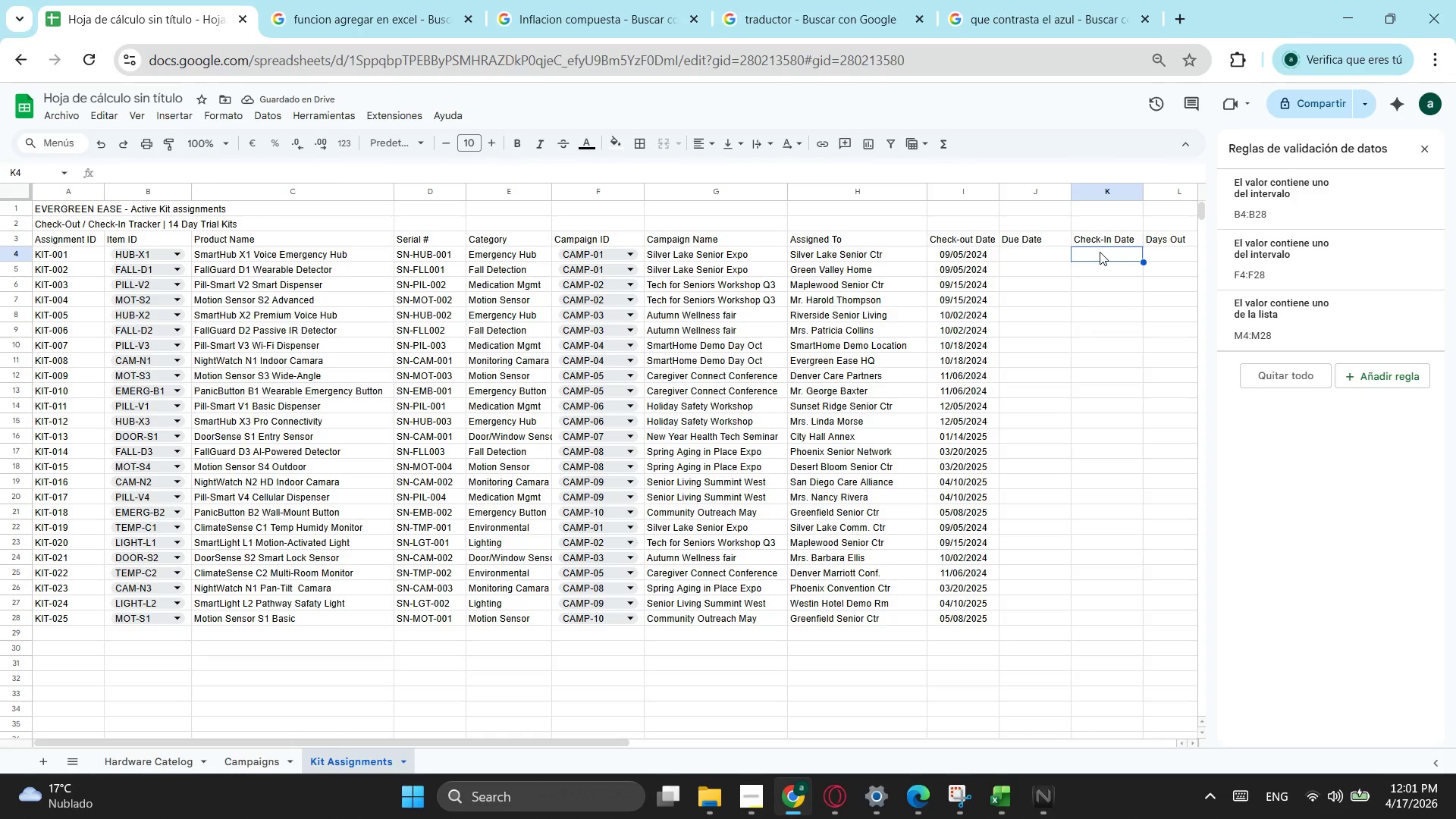 
key(Numpad9)
 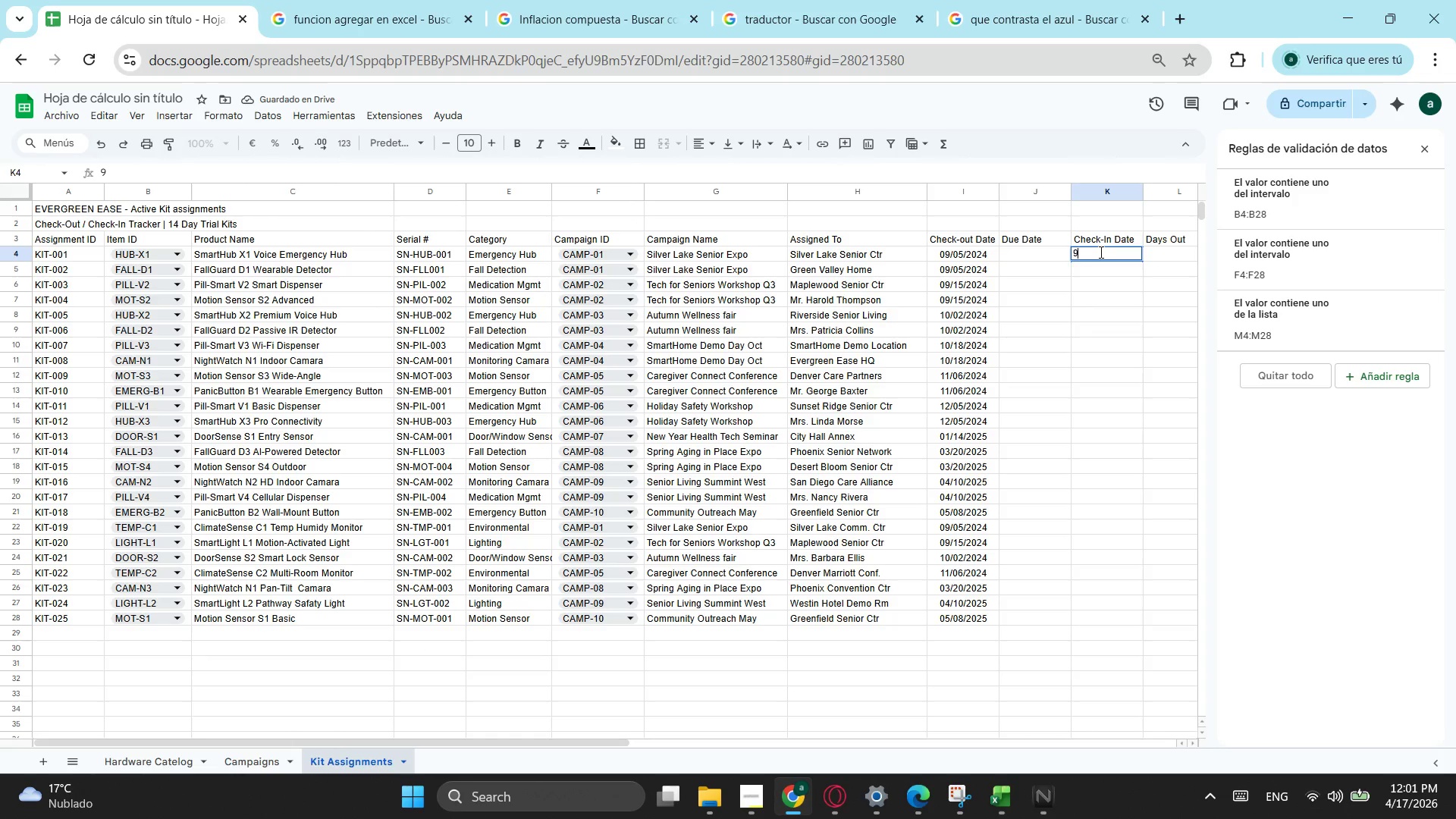 
key(NumpadDivide)
 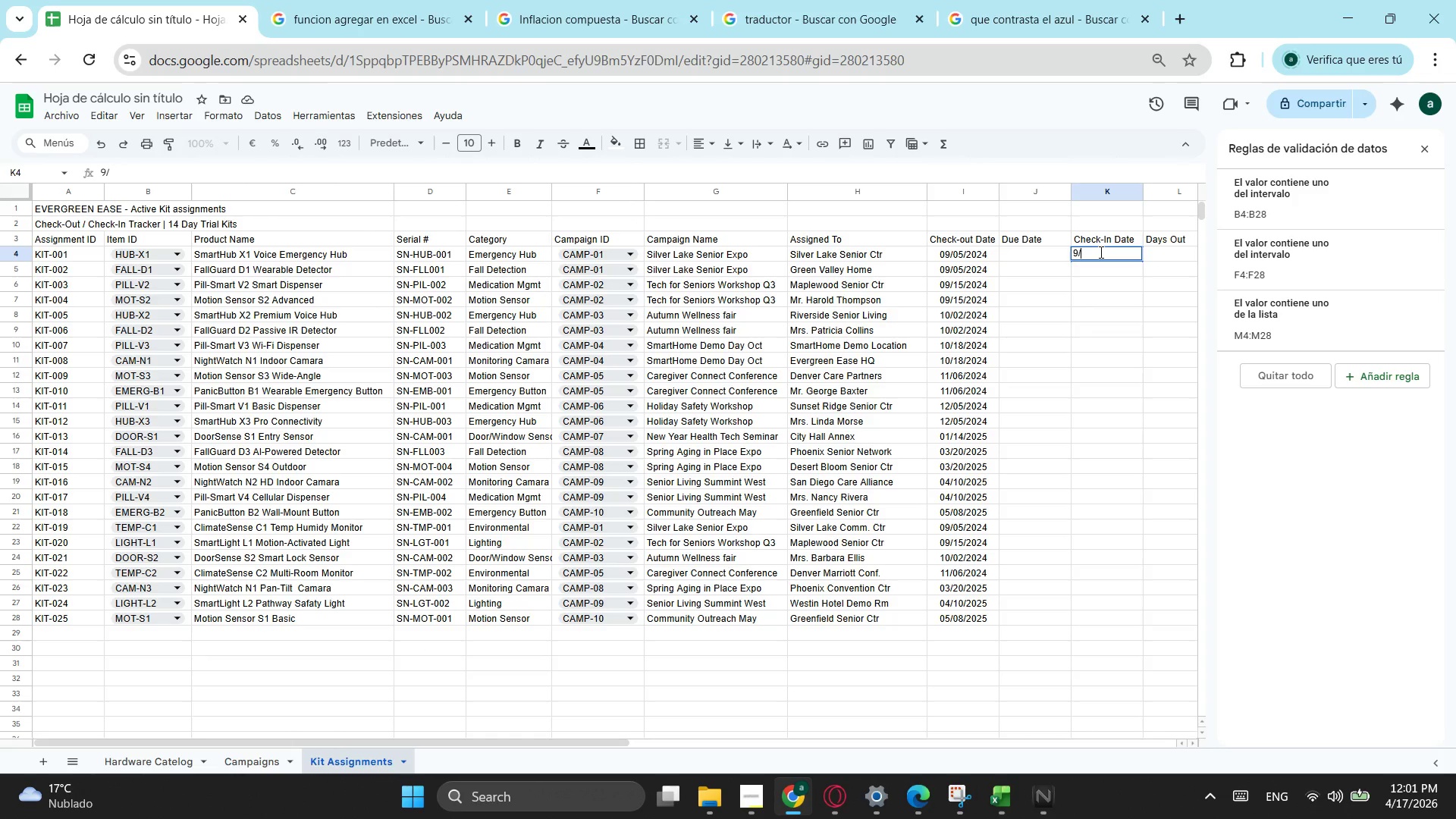 
key(Numpad2)
 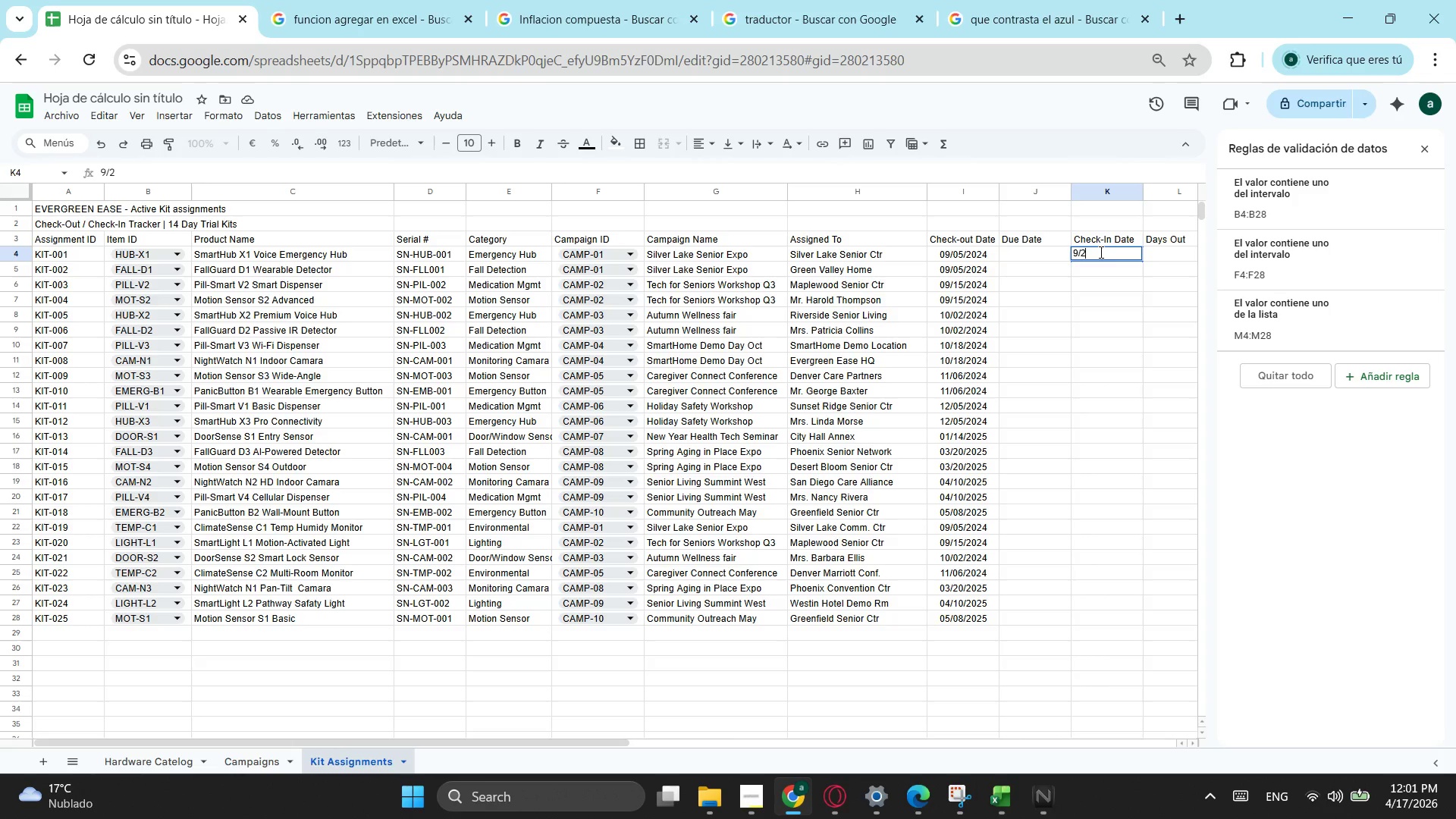 
wait(14.38)
 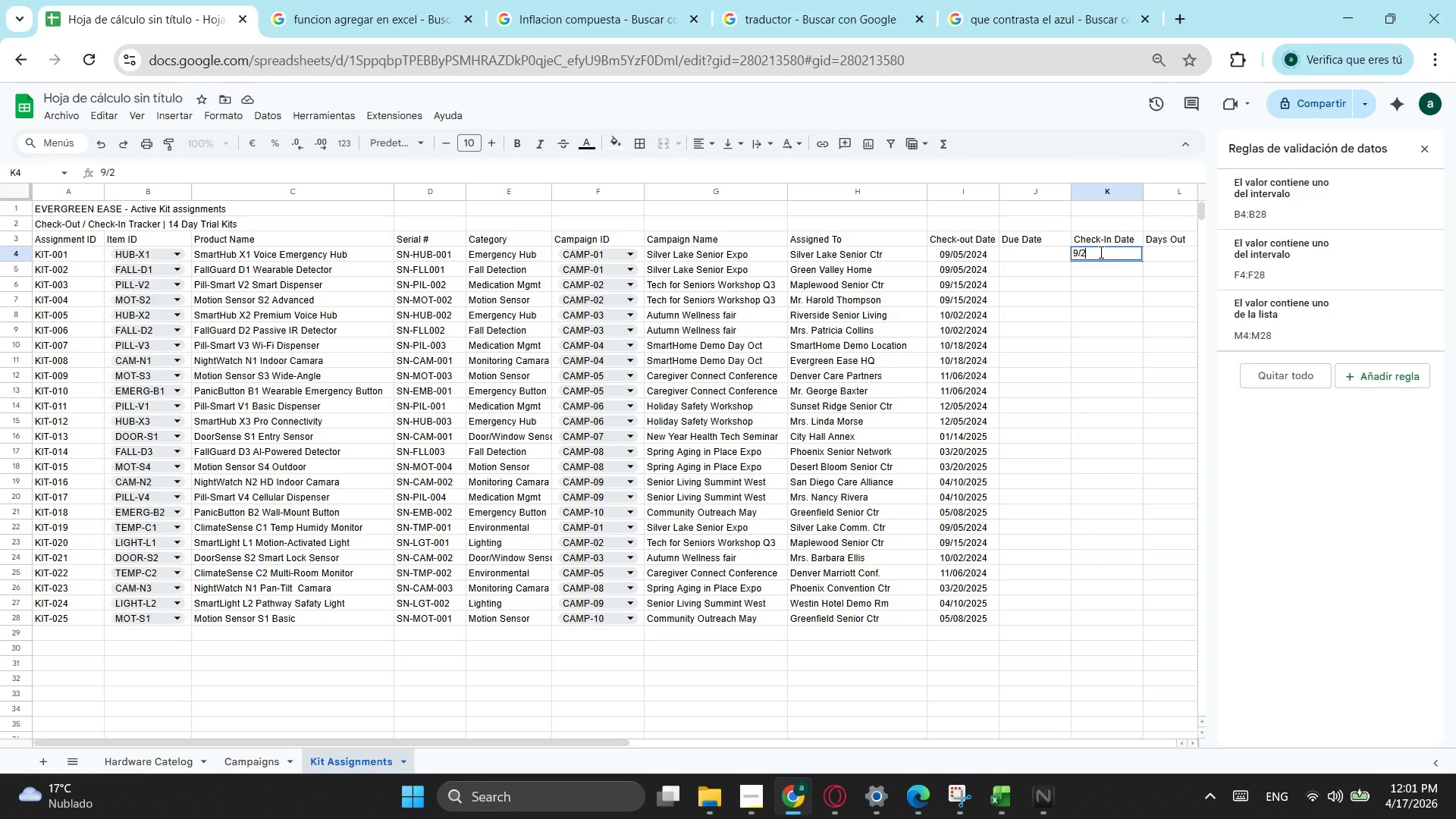 
key(Backspace)
 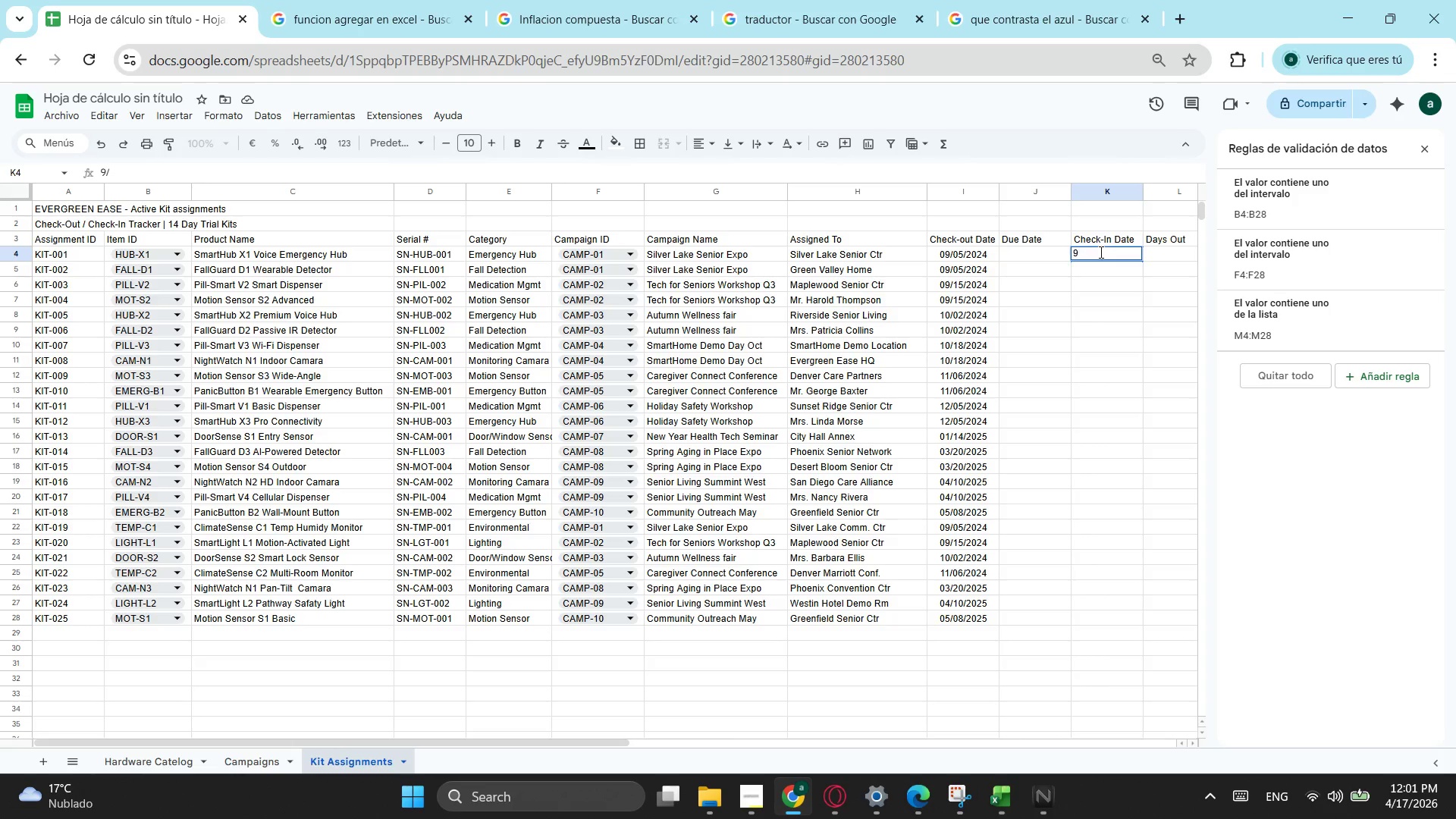 
key(Backspace)
 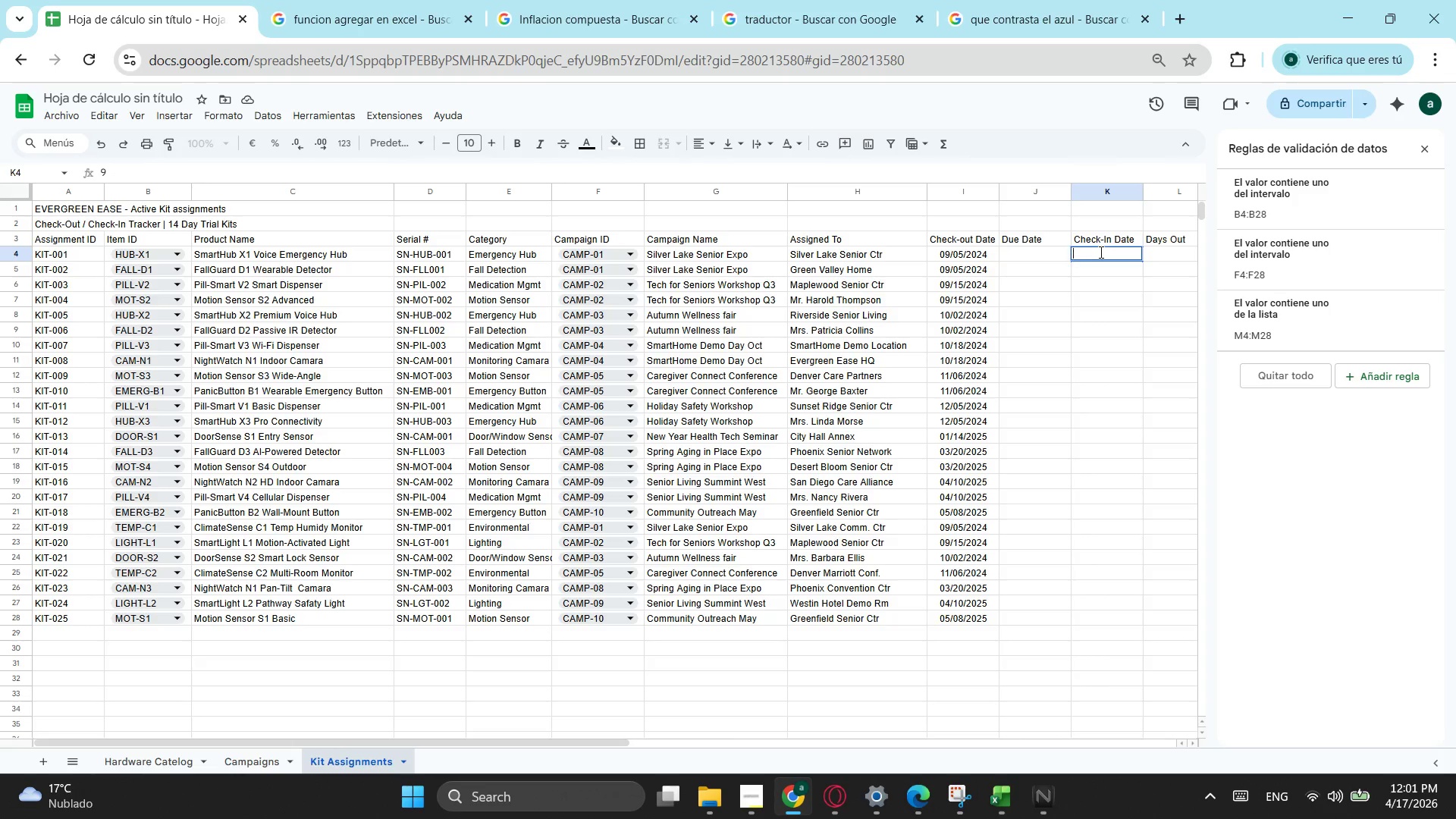 
key(Backspace)
 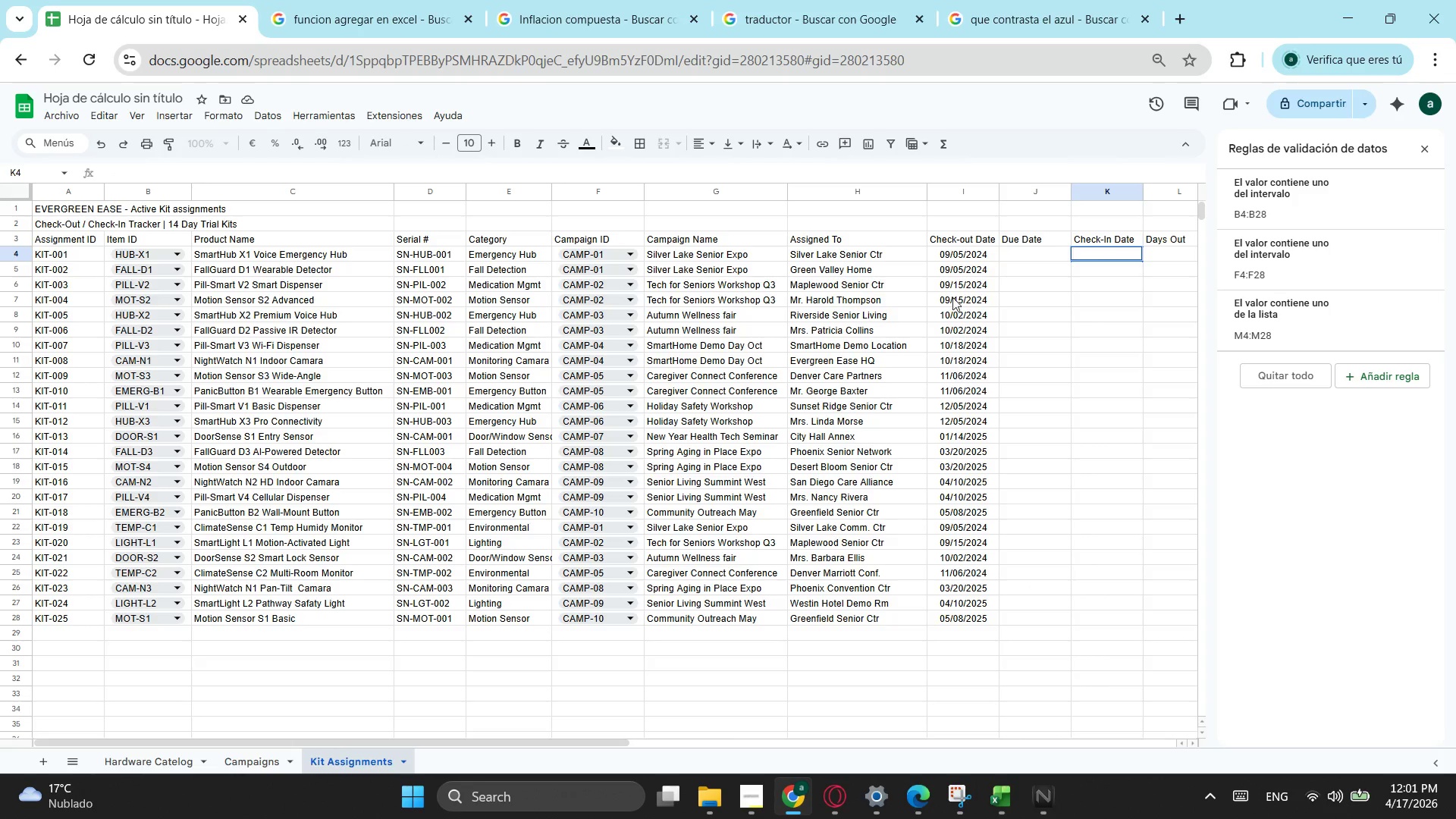 
left_click([956, 268])
 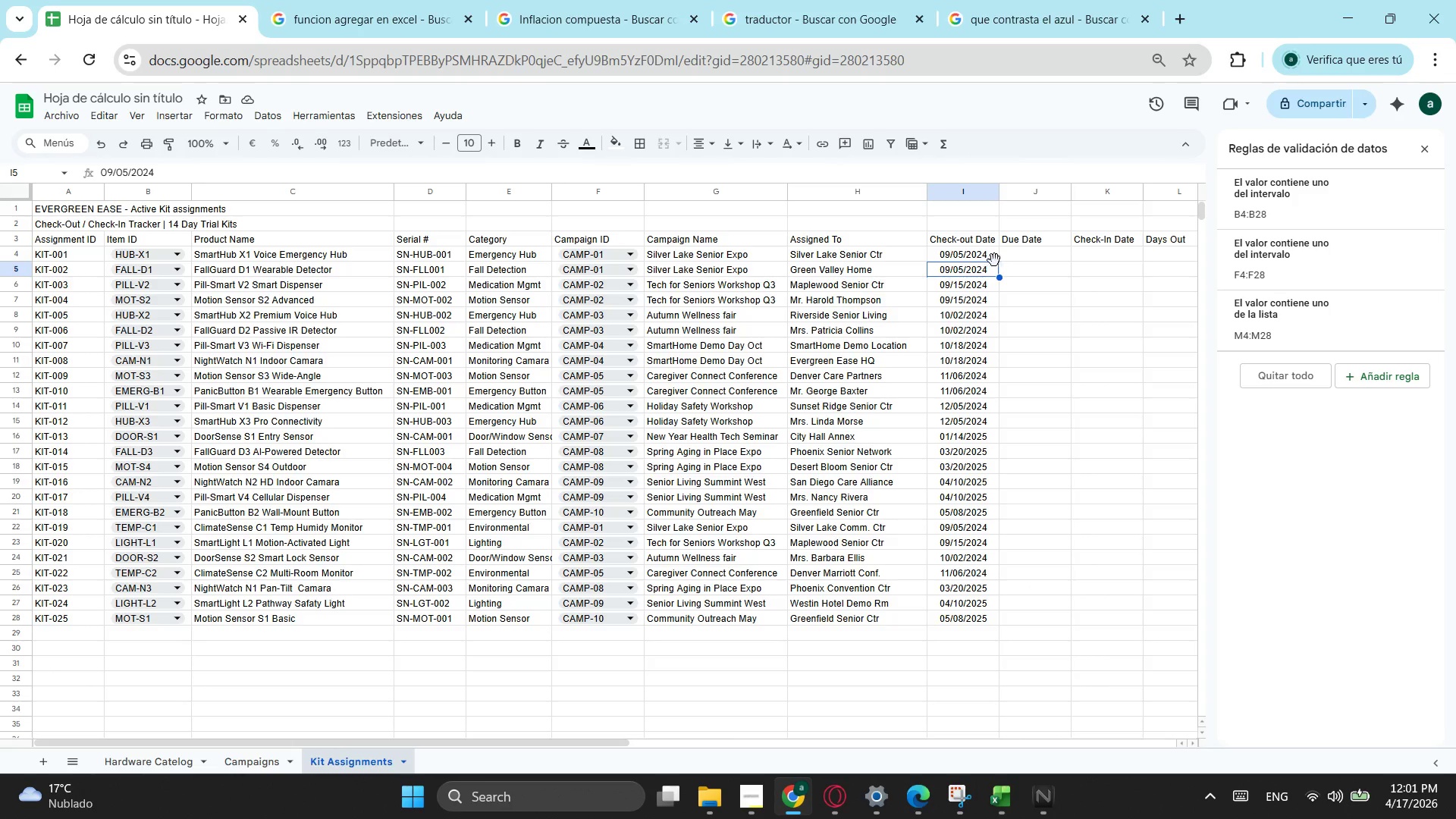 
left_click([996, 259])
 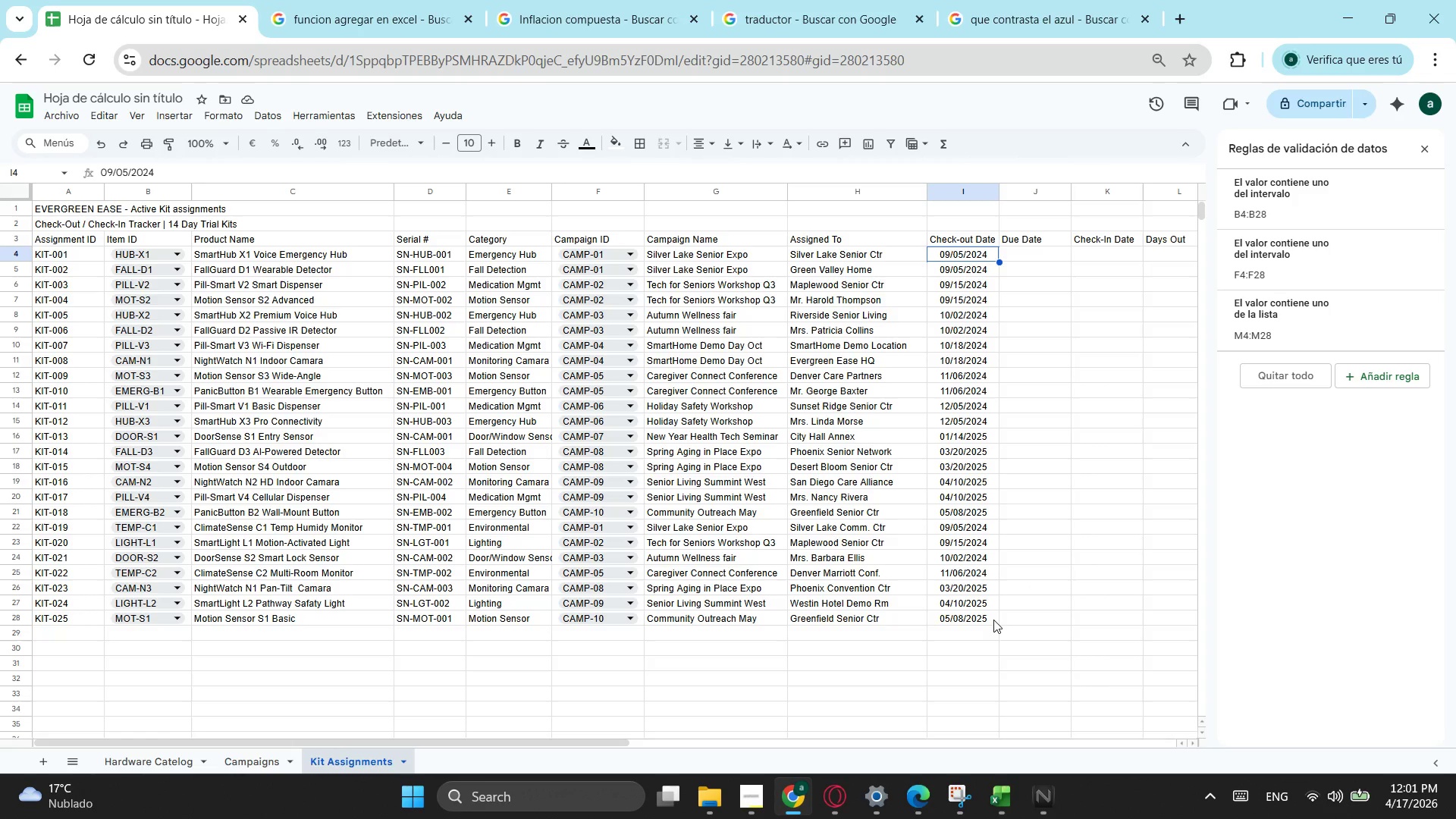 
left_click_drag(start_coordinate=[993, 620], to_coordinate=[993, 256])
 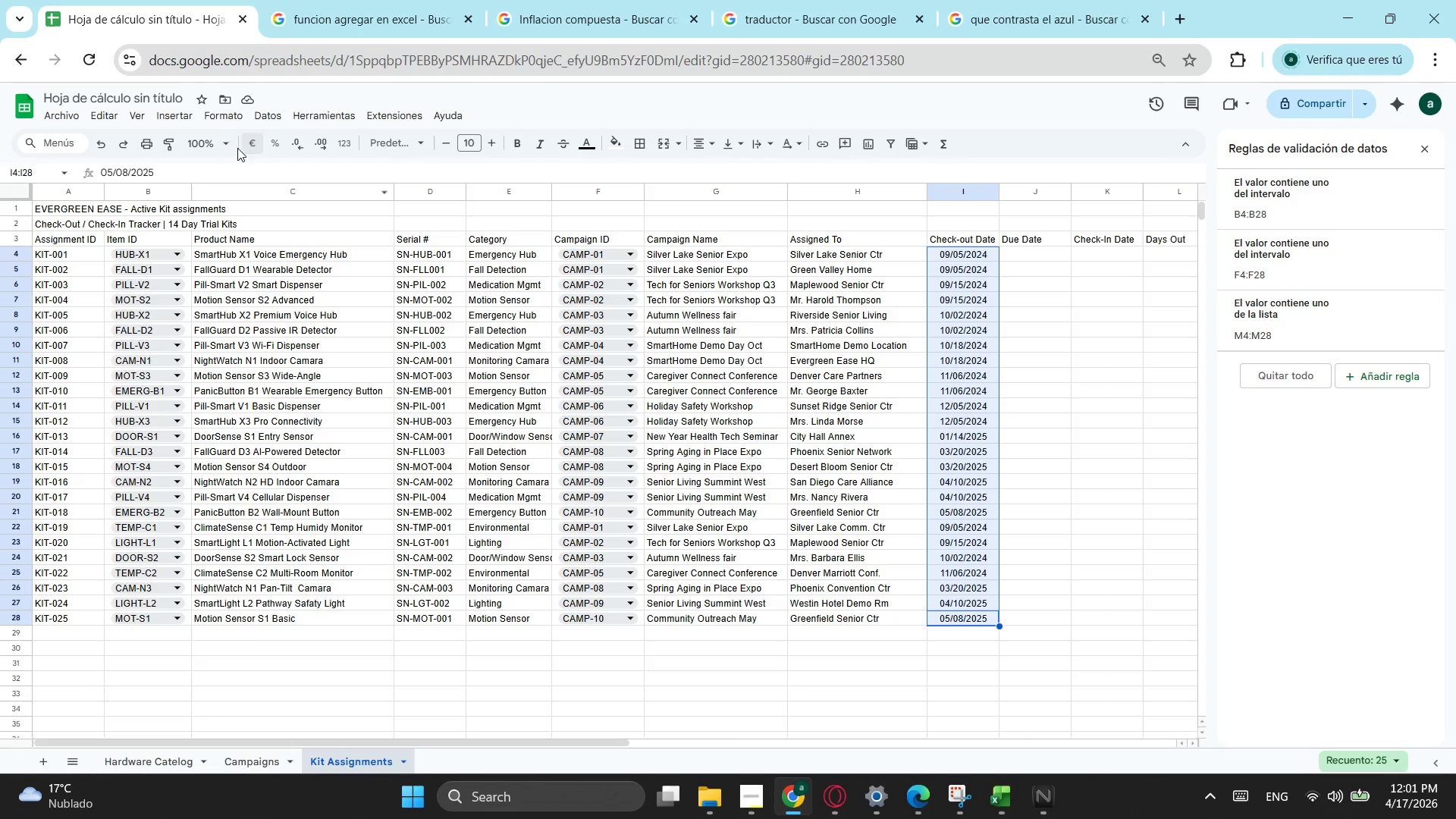 
left_click([215, 120])
 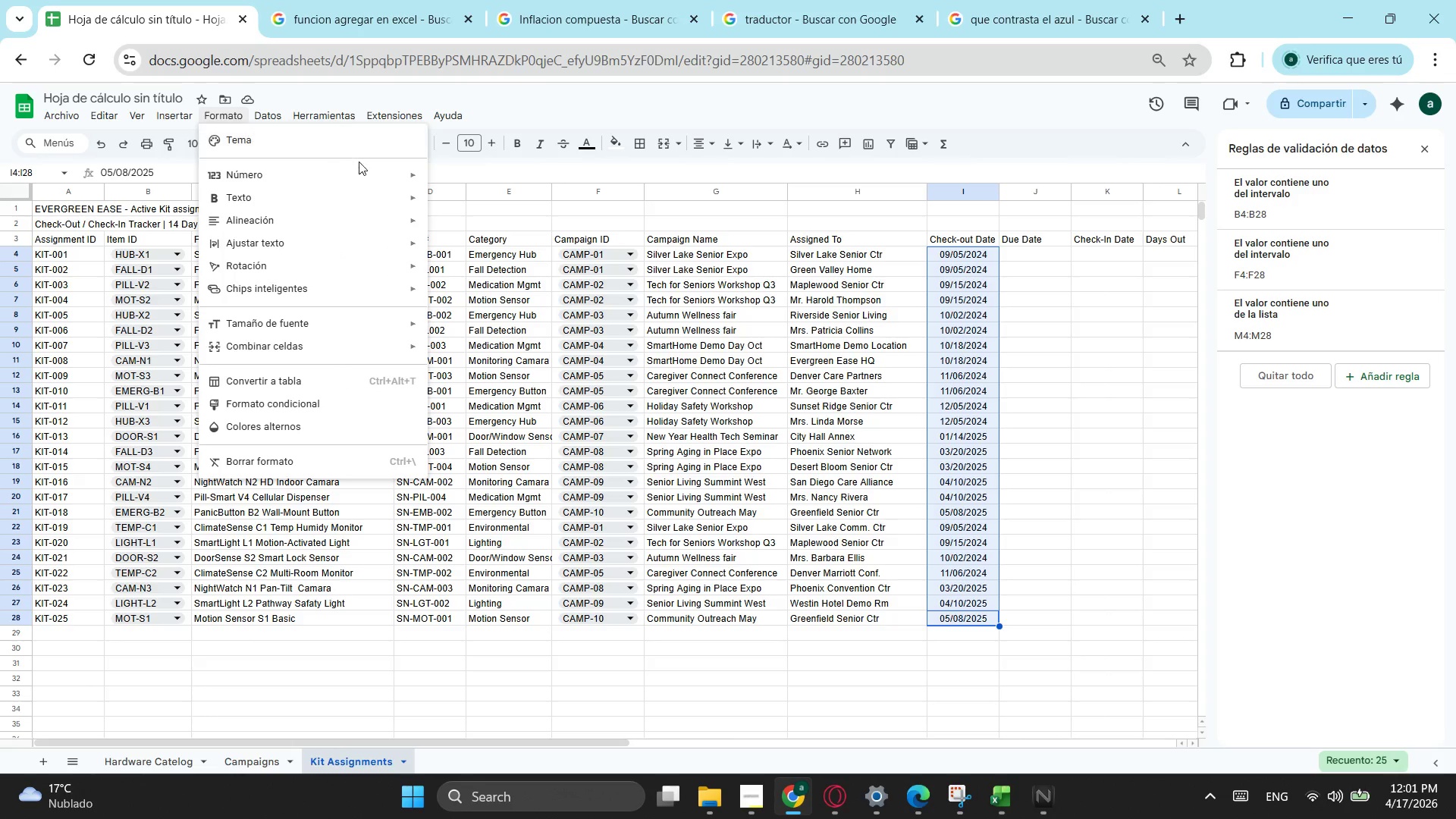 
mouse_move([362, 190])
 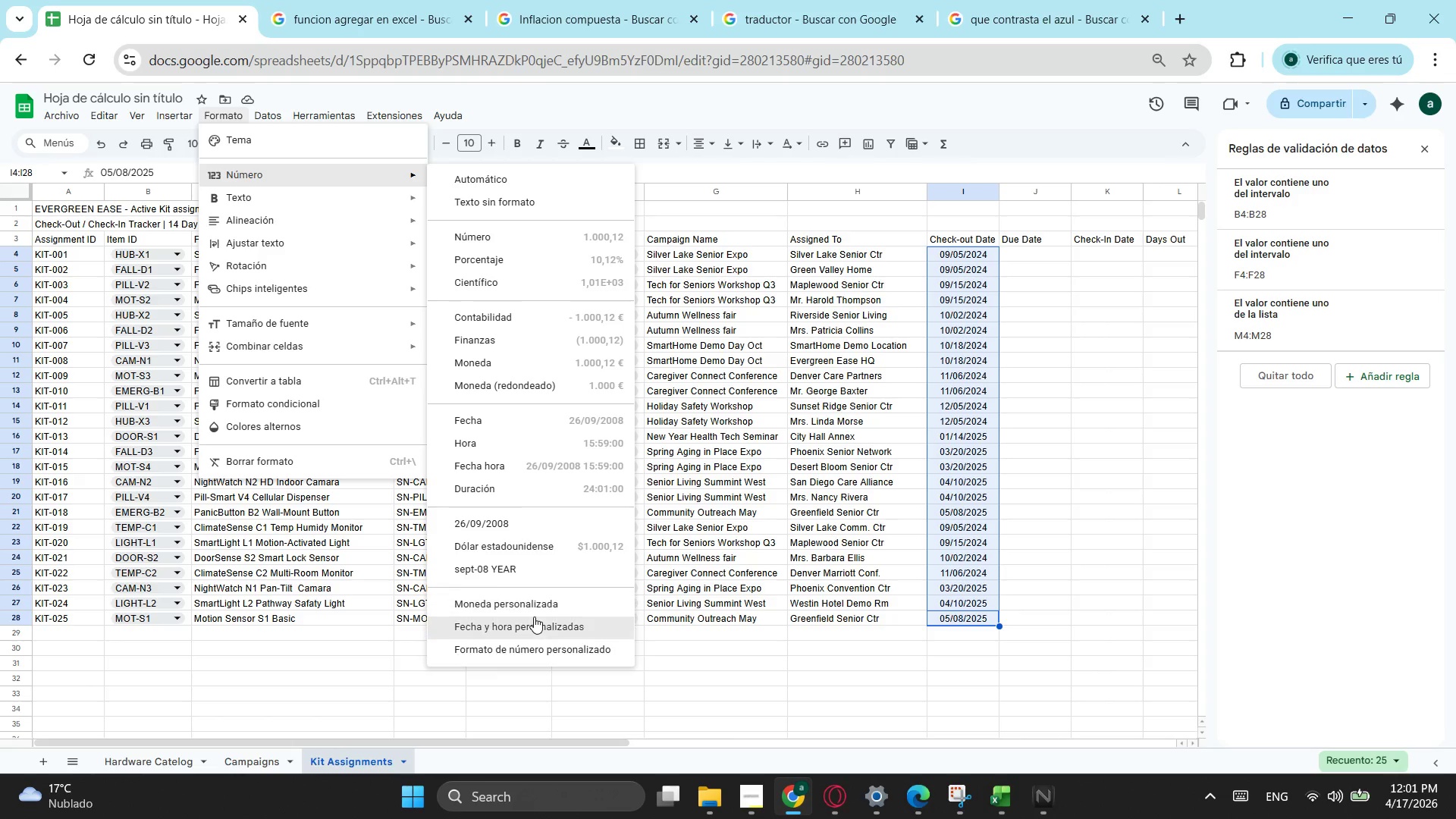 
wait(6.43)
 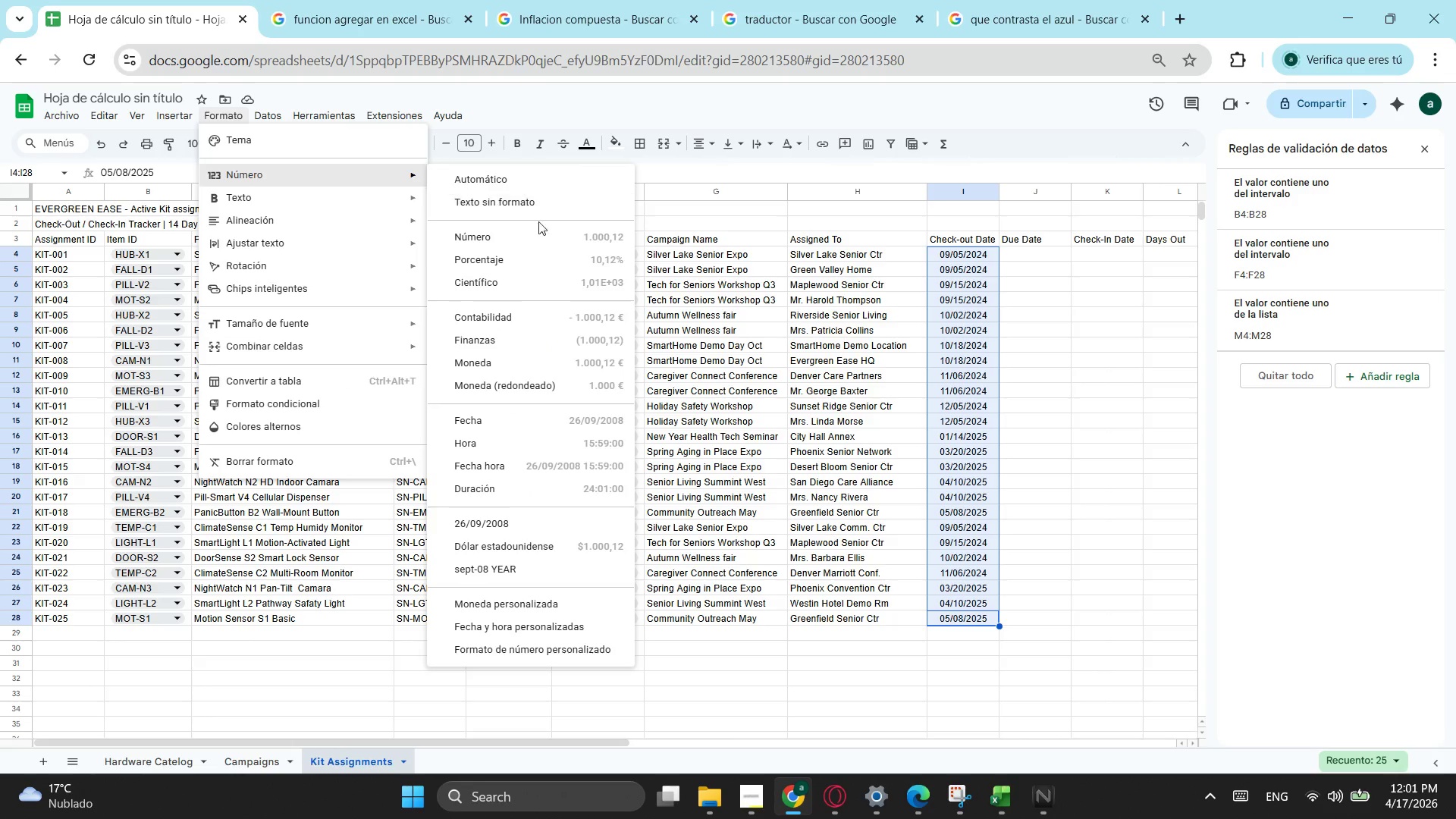 
left_click([545, 617])
 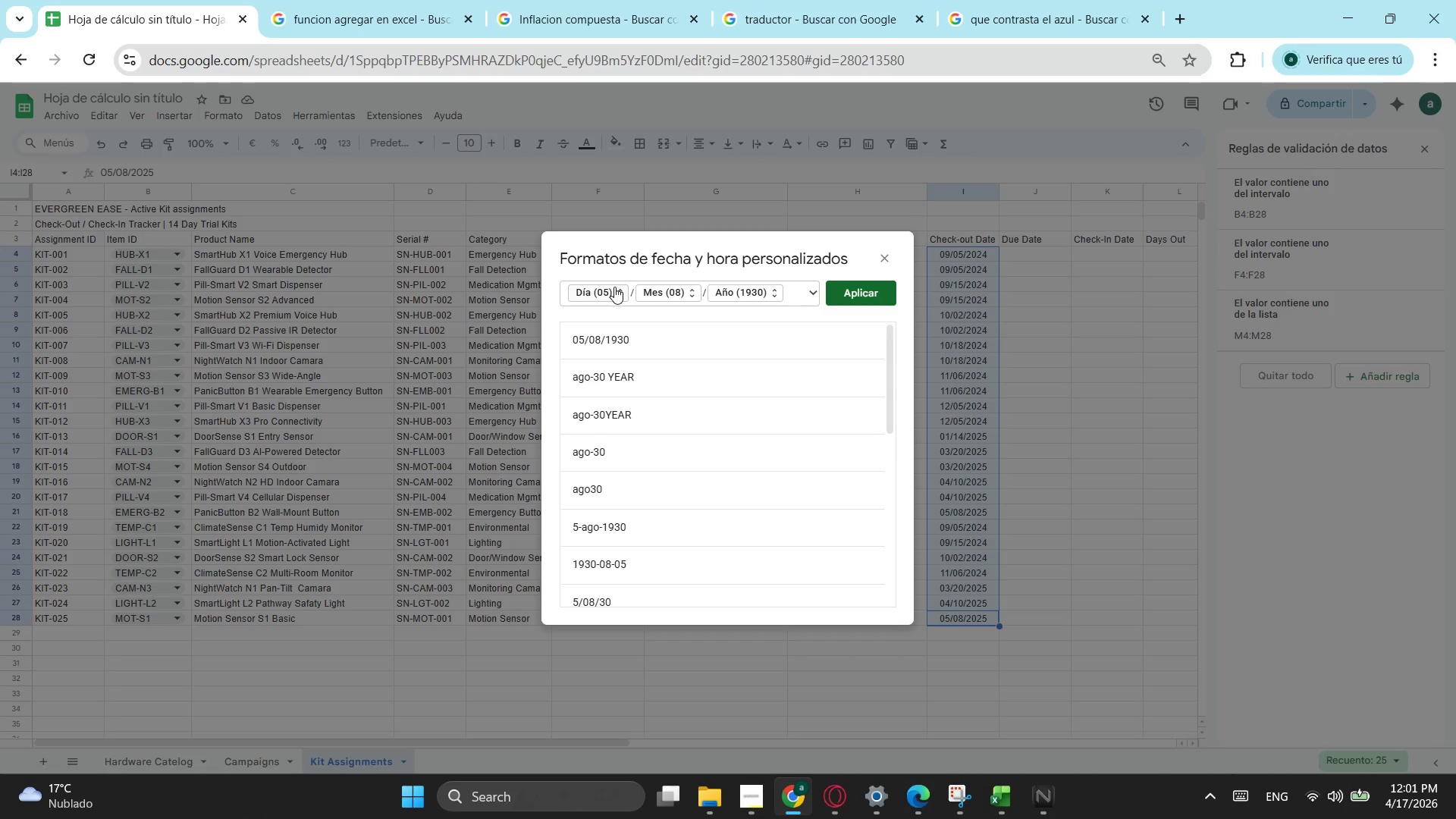 
left_click_drag(start_coordinate=[614, 290], to_coordinate=[639, 292])
 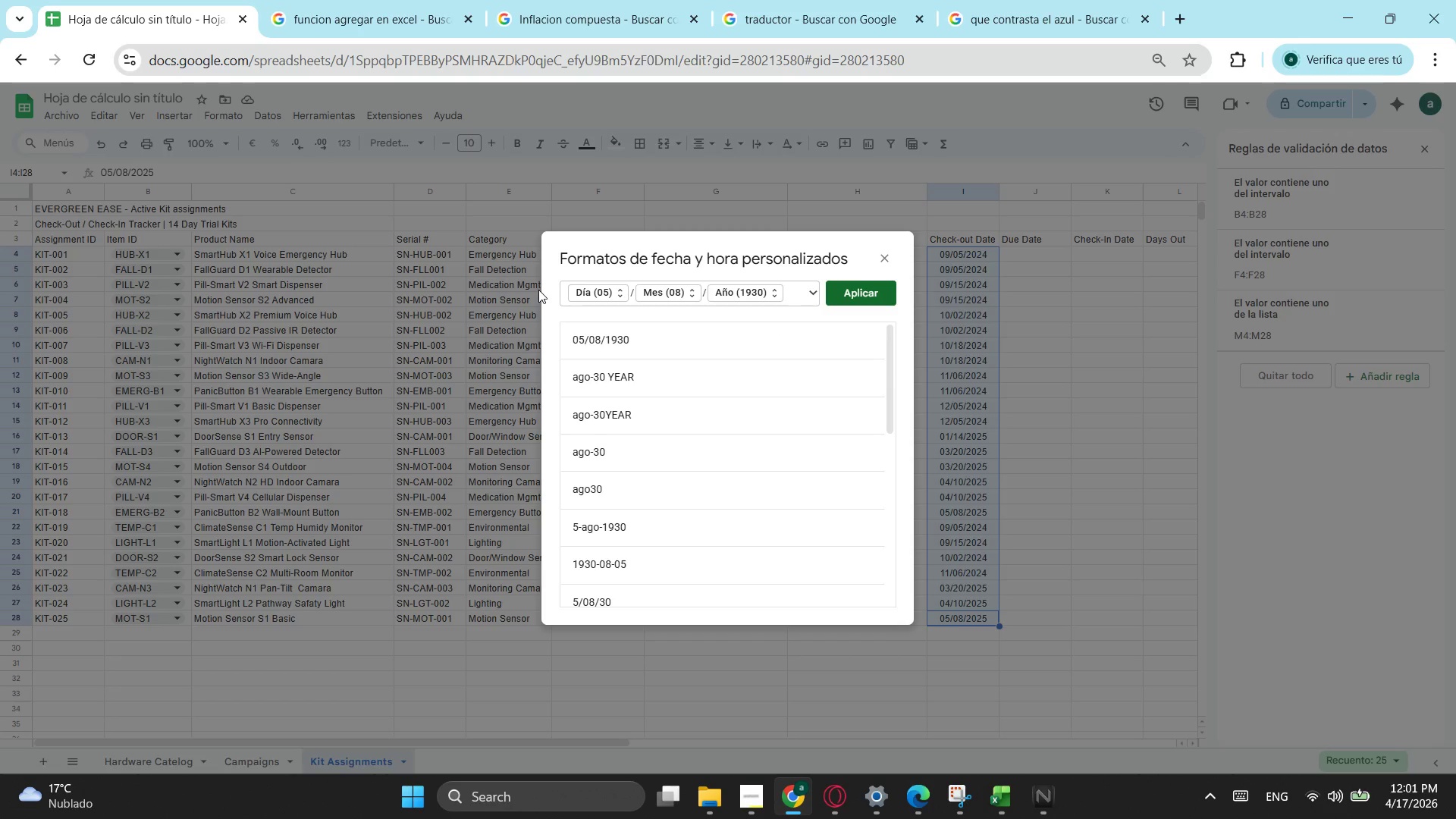 
left_click([538, 290])
 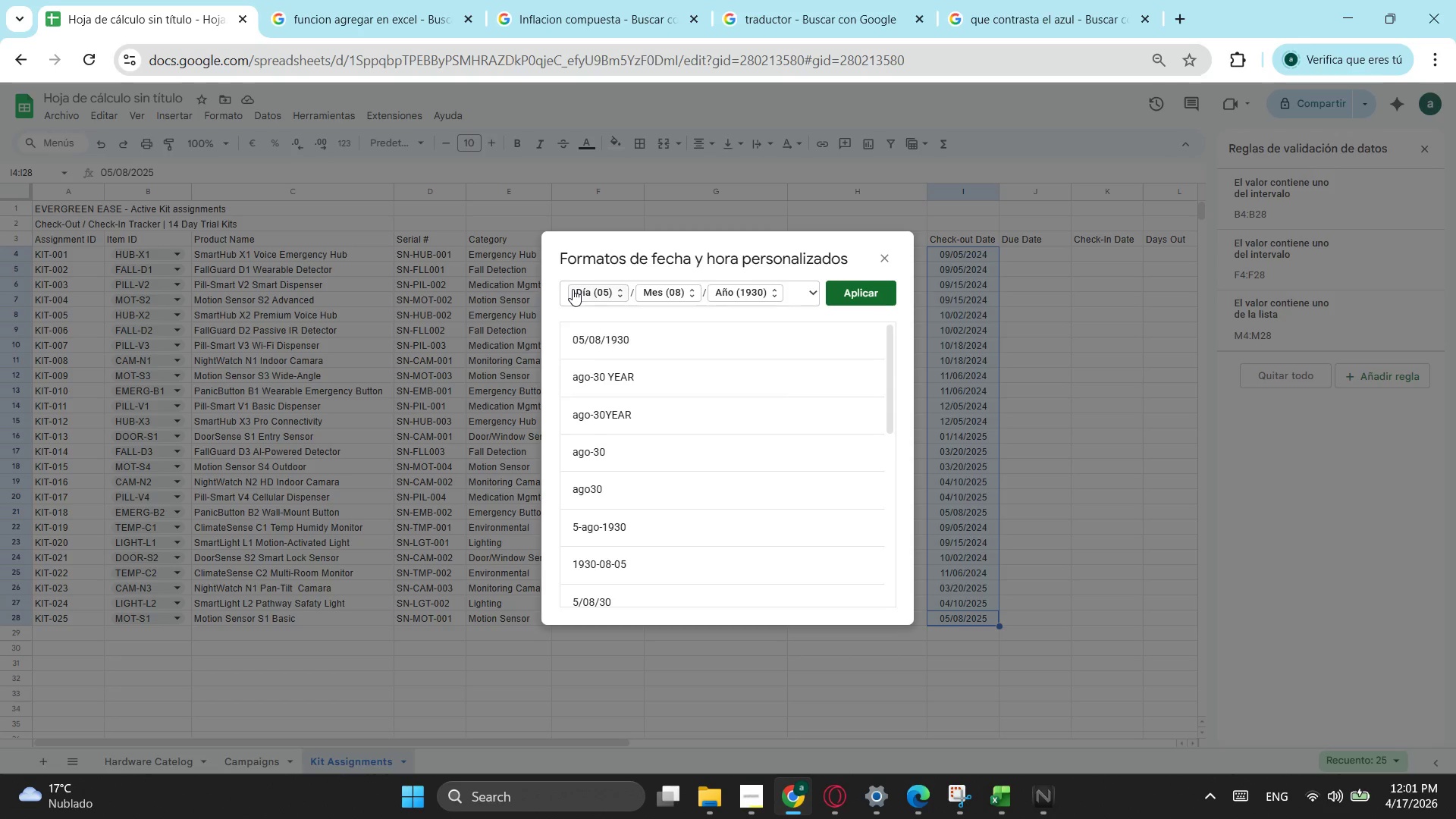 
left_click_drag(start_coordinate=[573, 289], to_coordinate=[773, 305])
 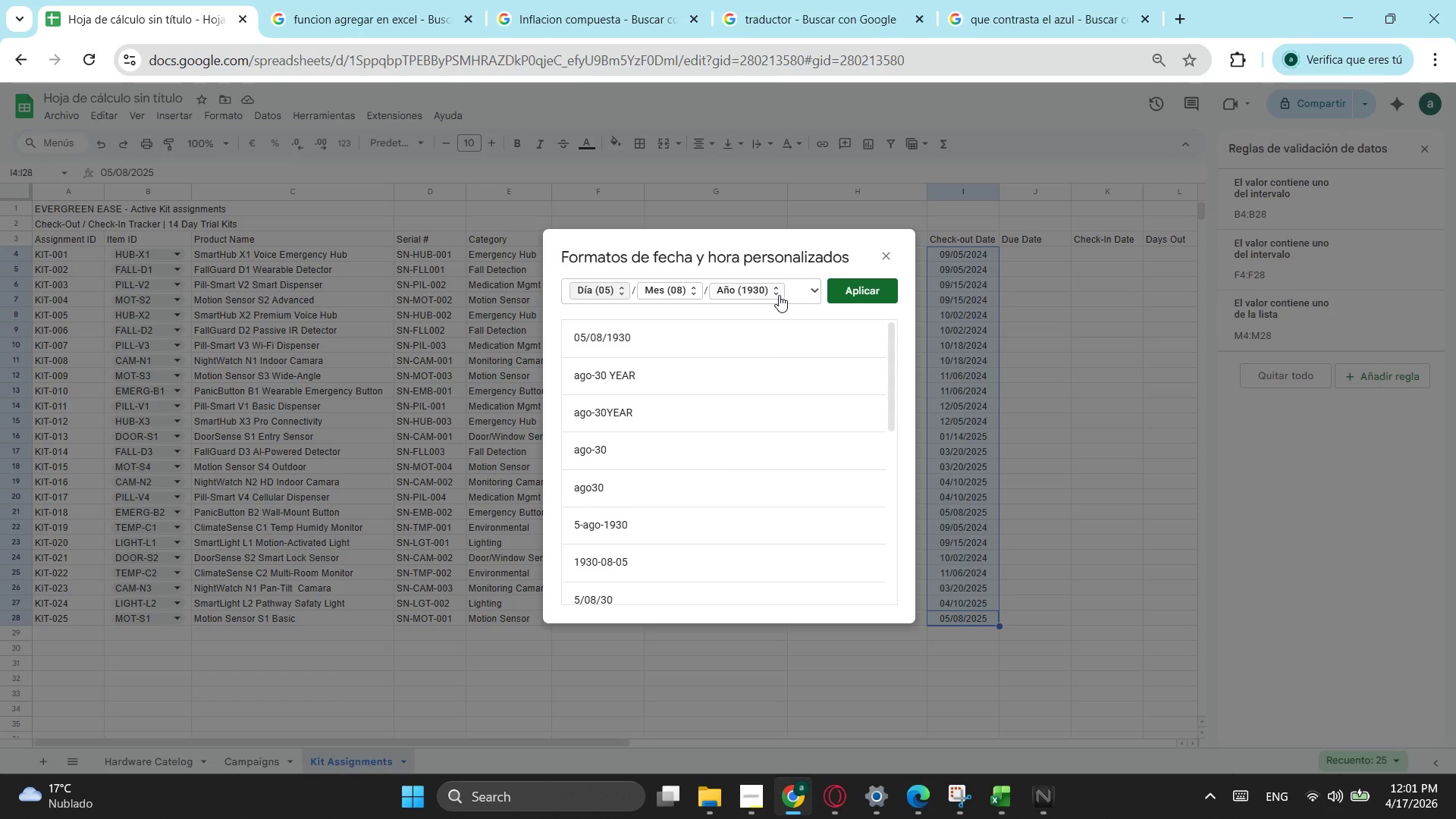 
left_click_drag(start_coordinate=[779, 295], to_coordinate=[623, 345])
 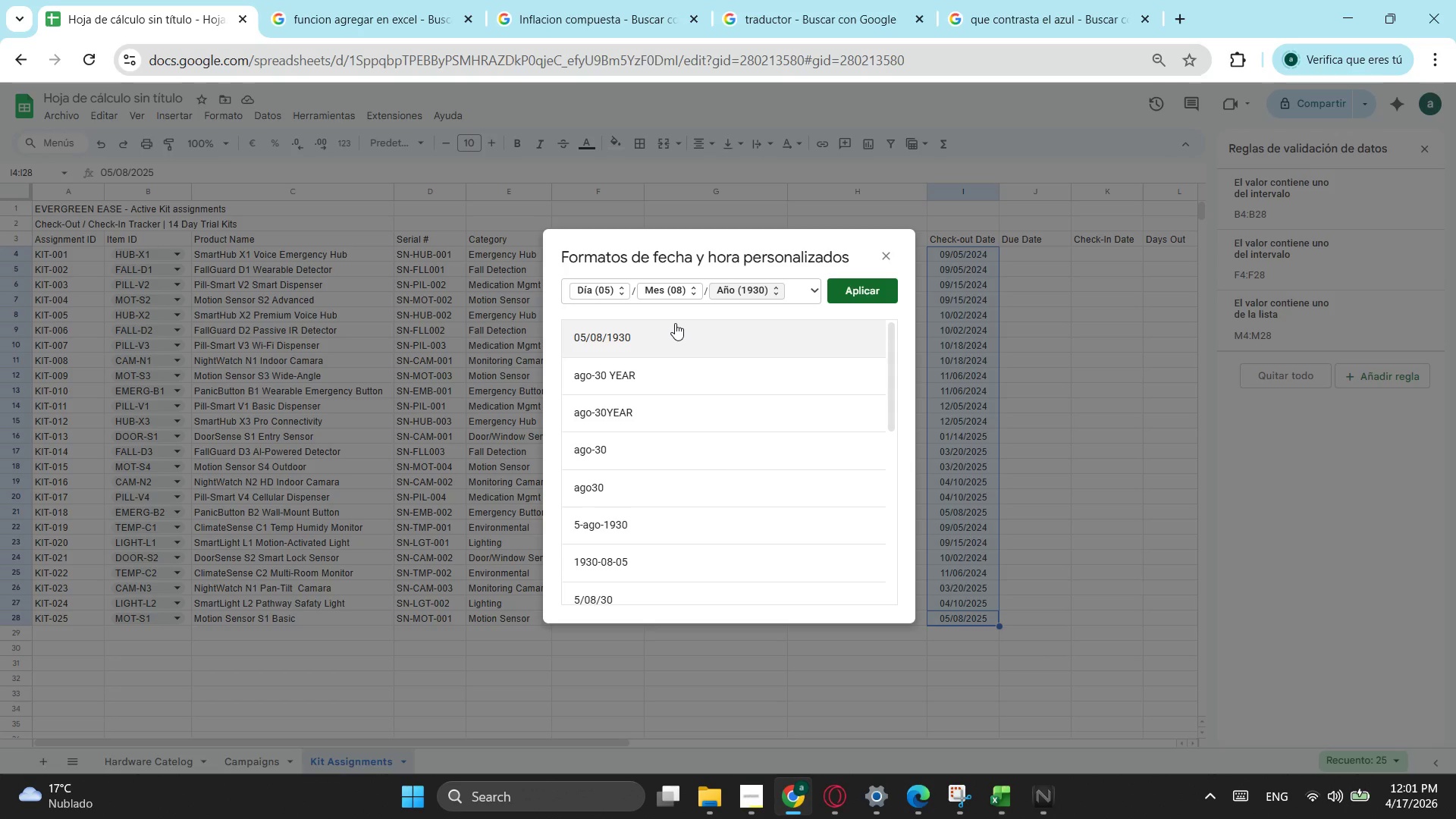 
left_click([675, 323])
 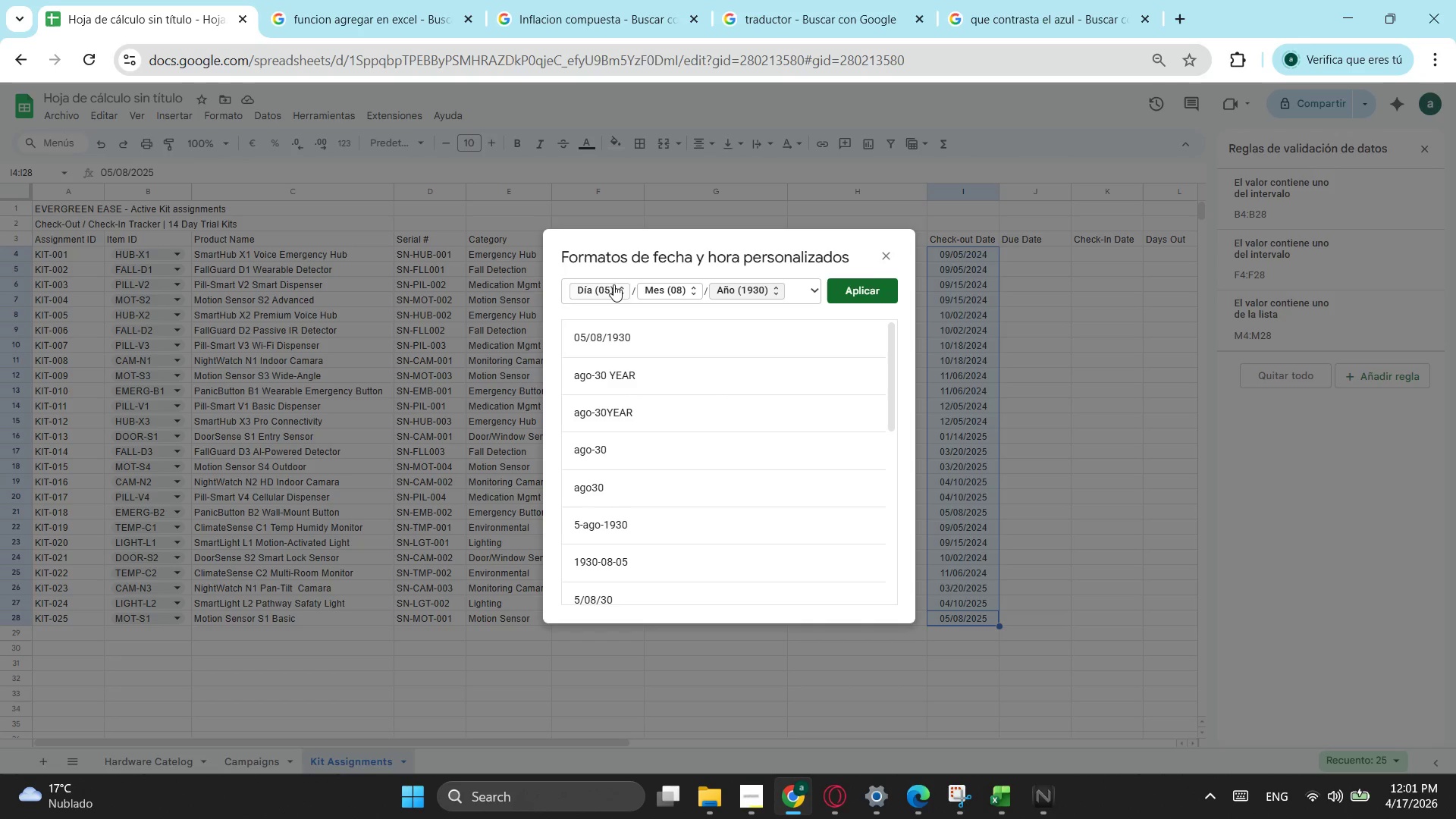 
mouse_move([600, 290])
 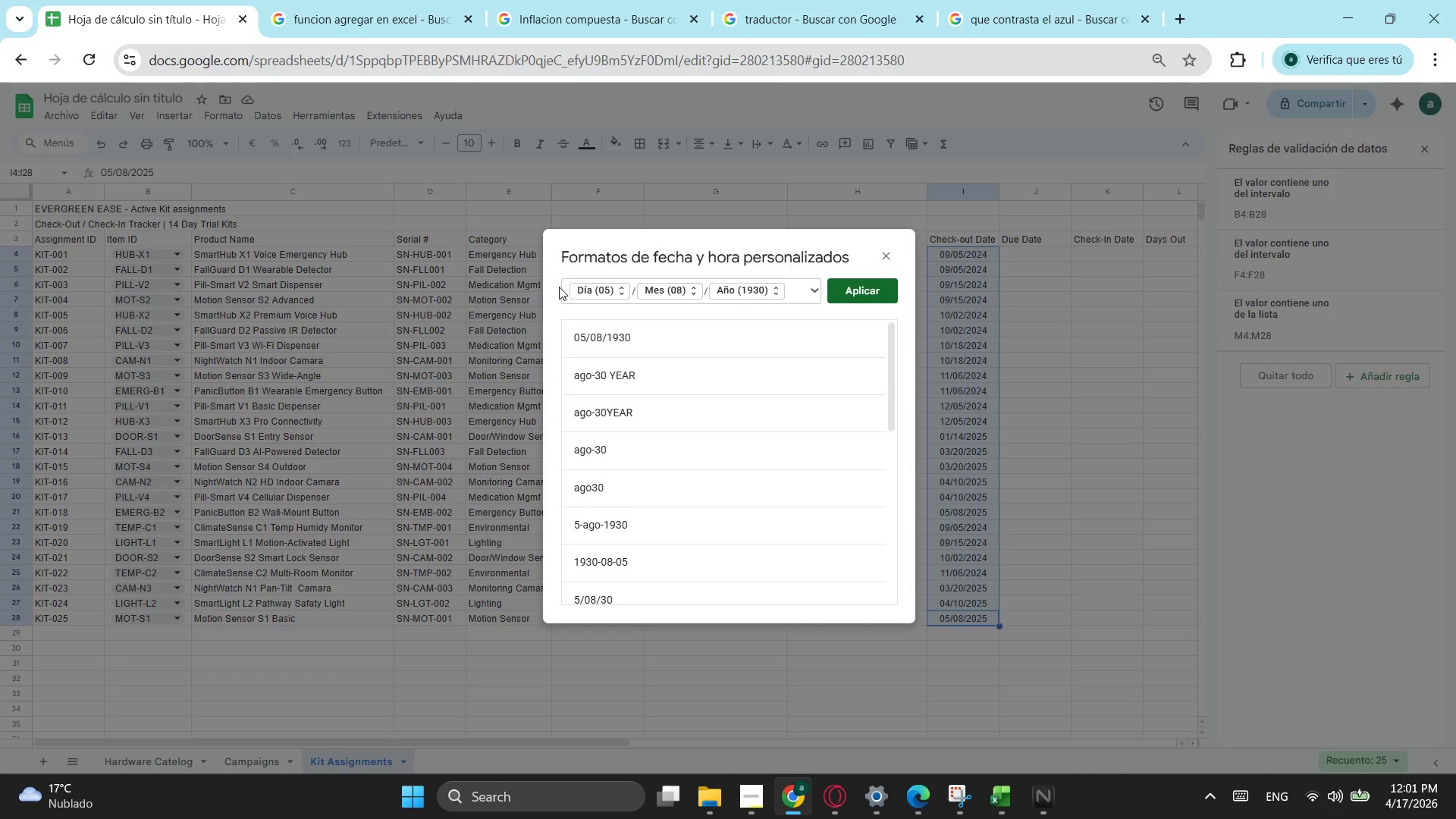 
left_click([559, 287])
 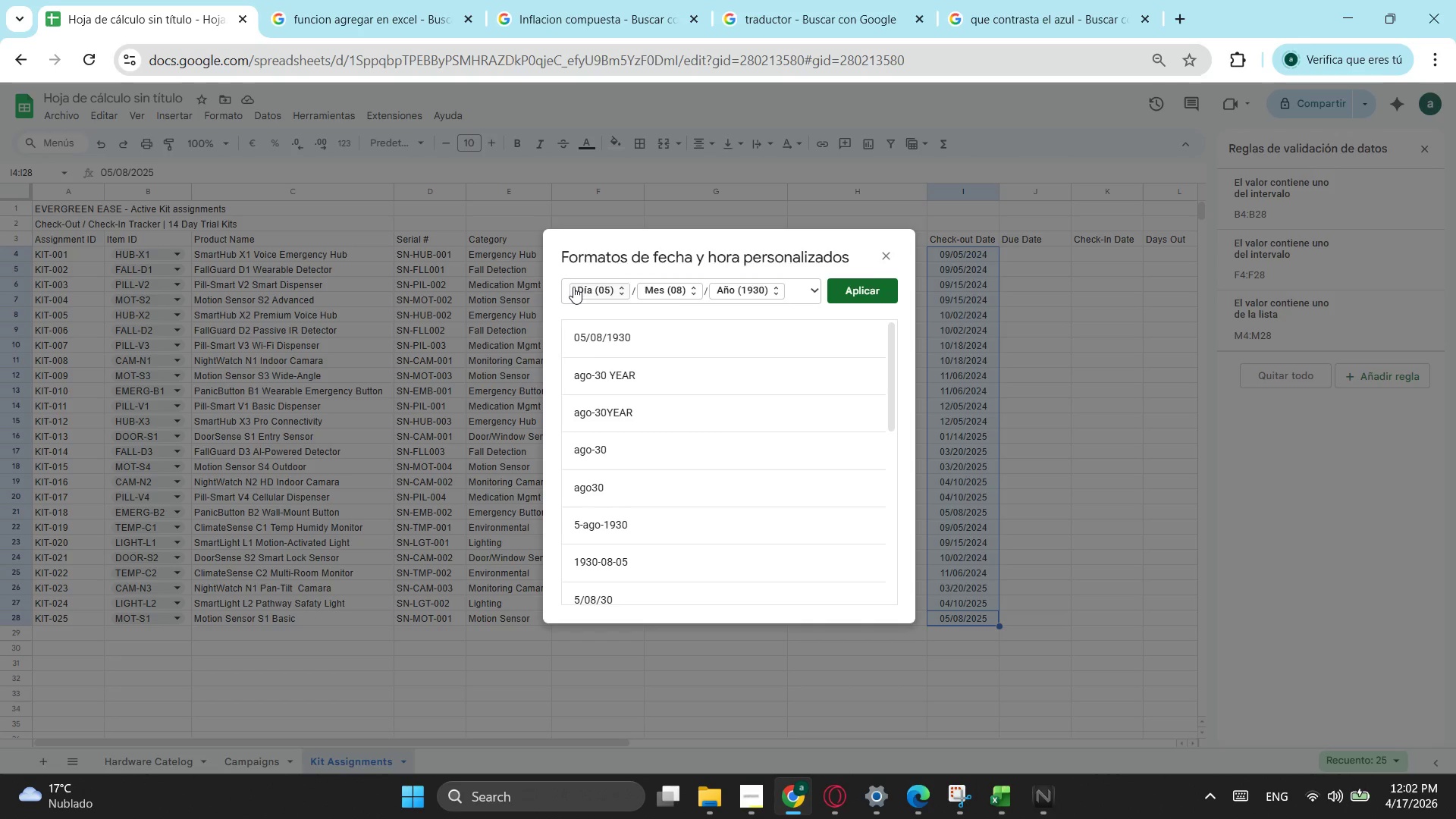 
left_click([573, 287])
 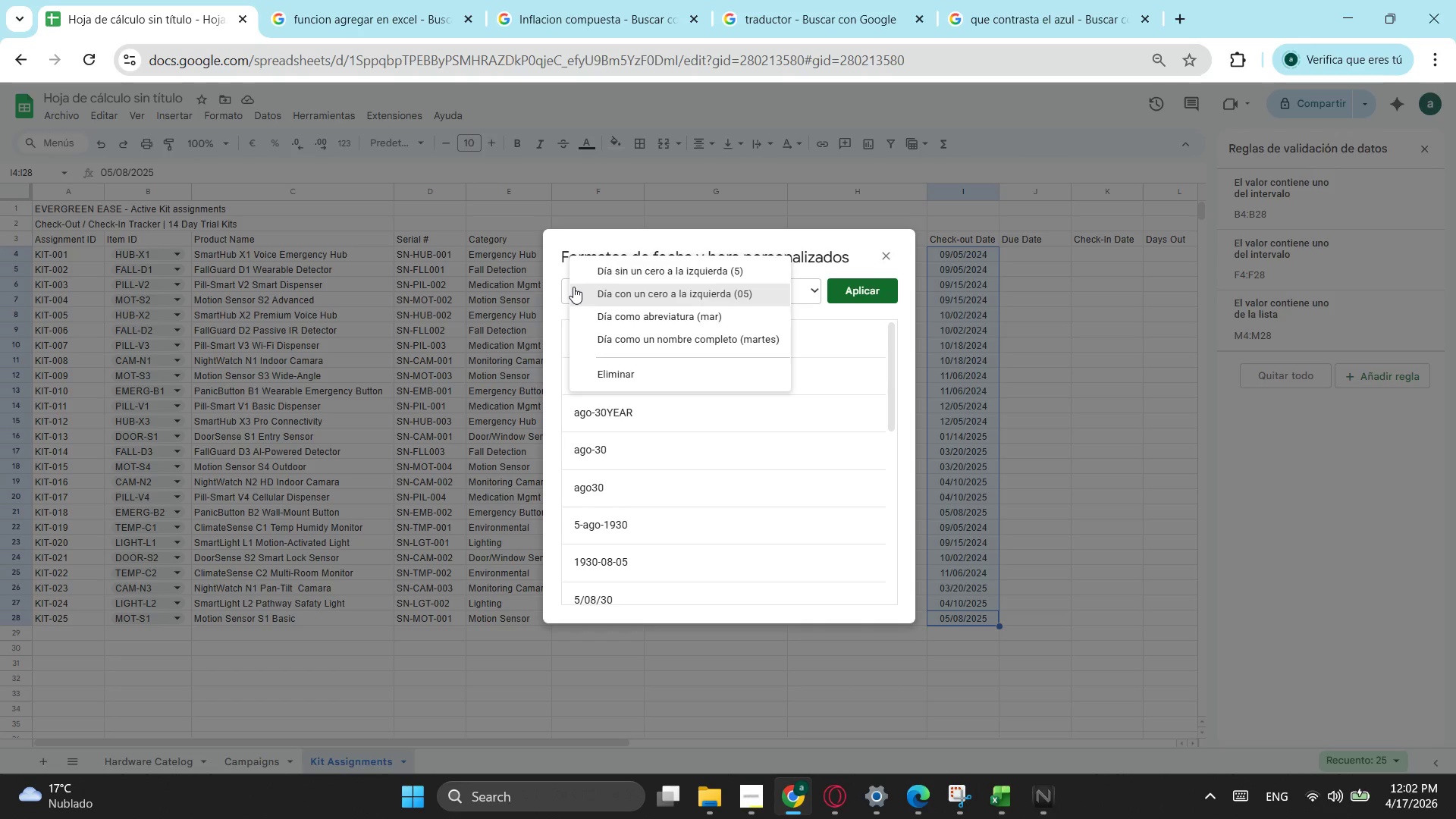 
left_click([573, 287])
 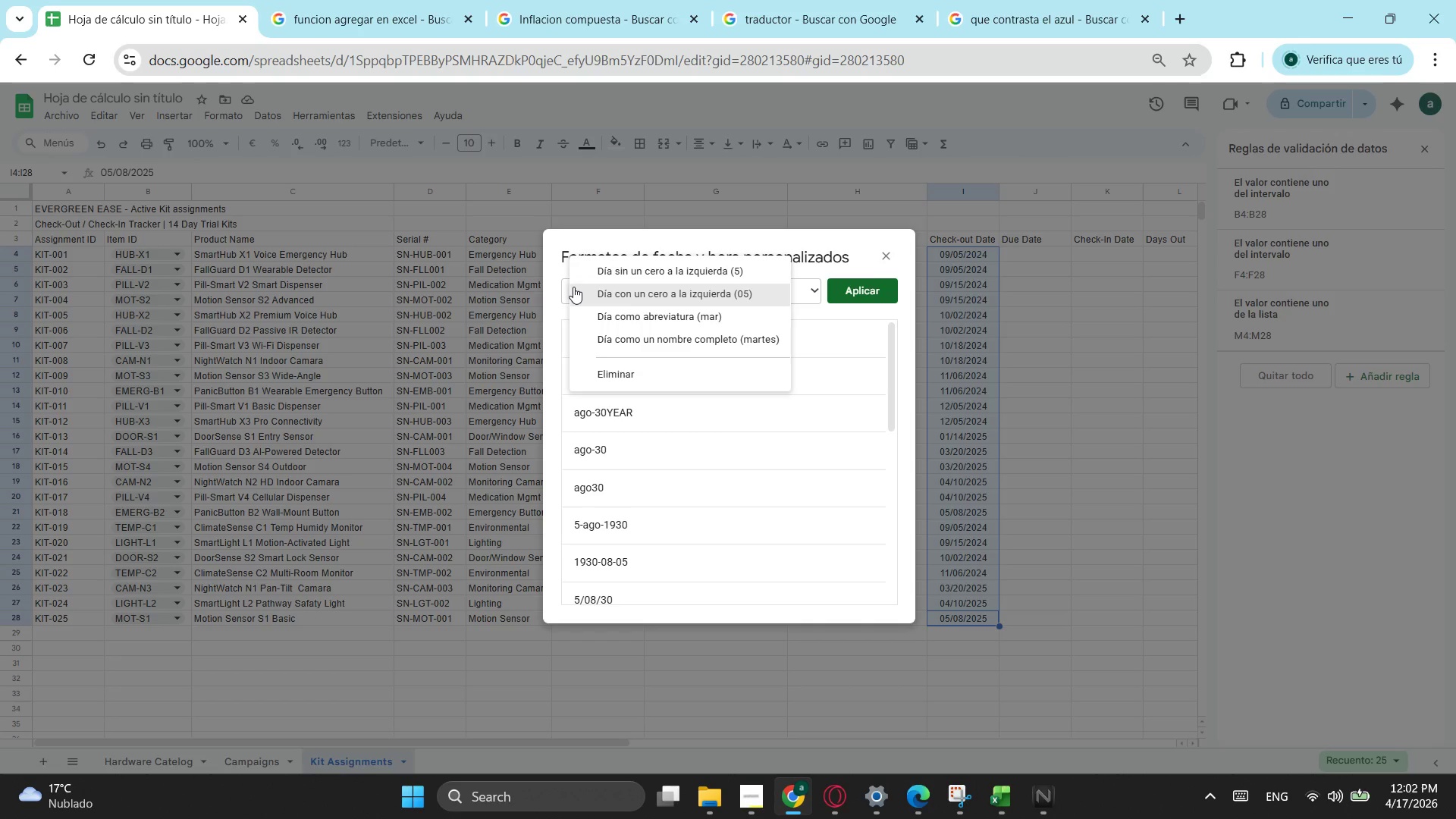 
left_click_drag(start_coordinate=[573, 287], to_coordinate=[846, 293])
 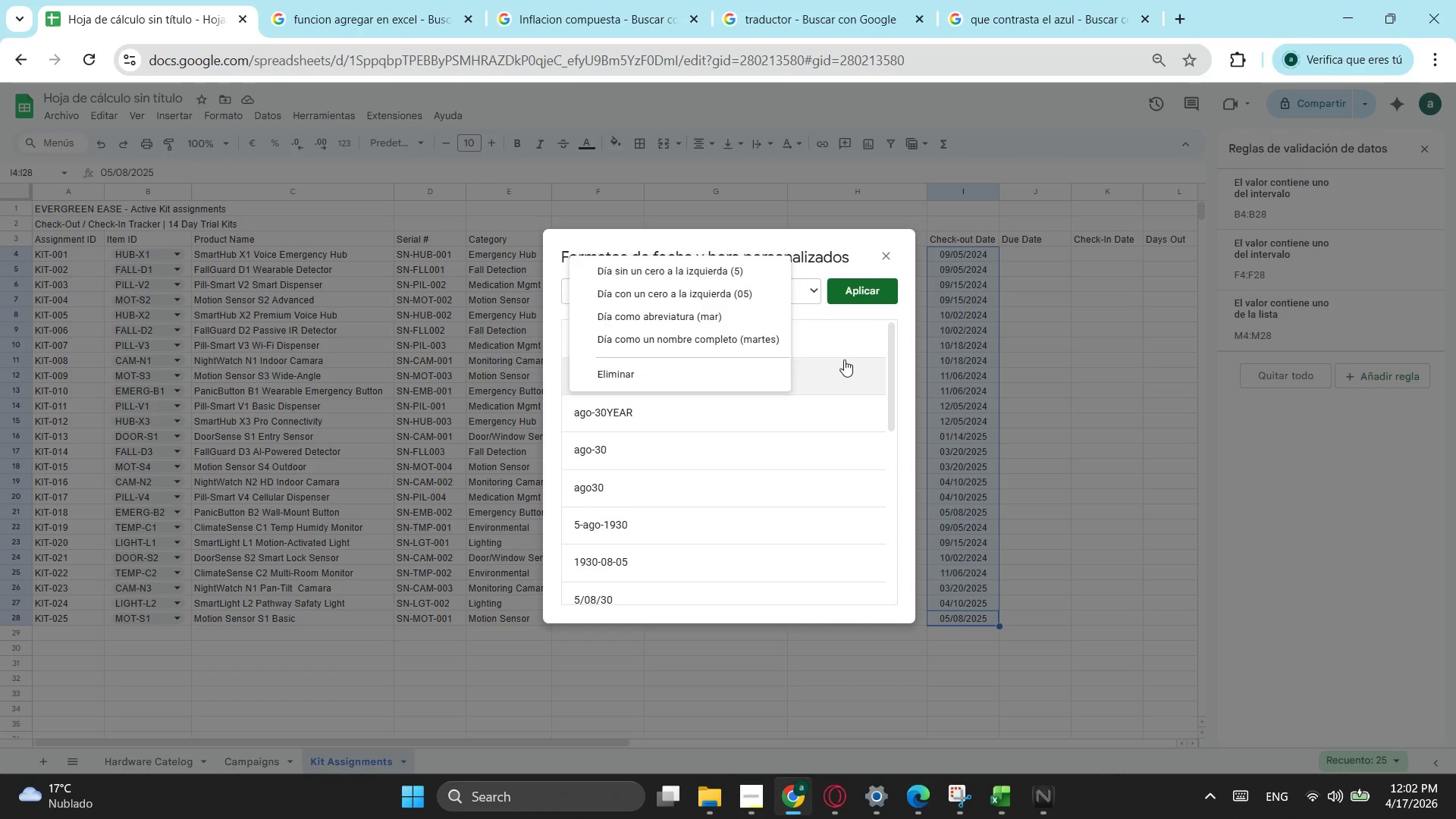 
left_click([844, 359])
 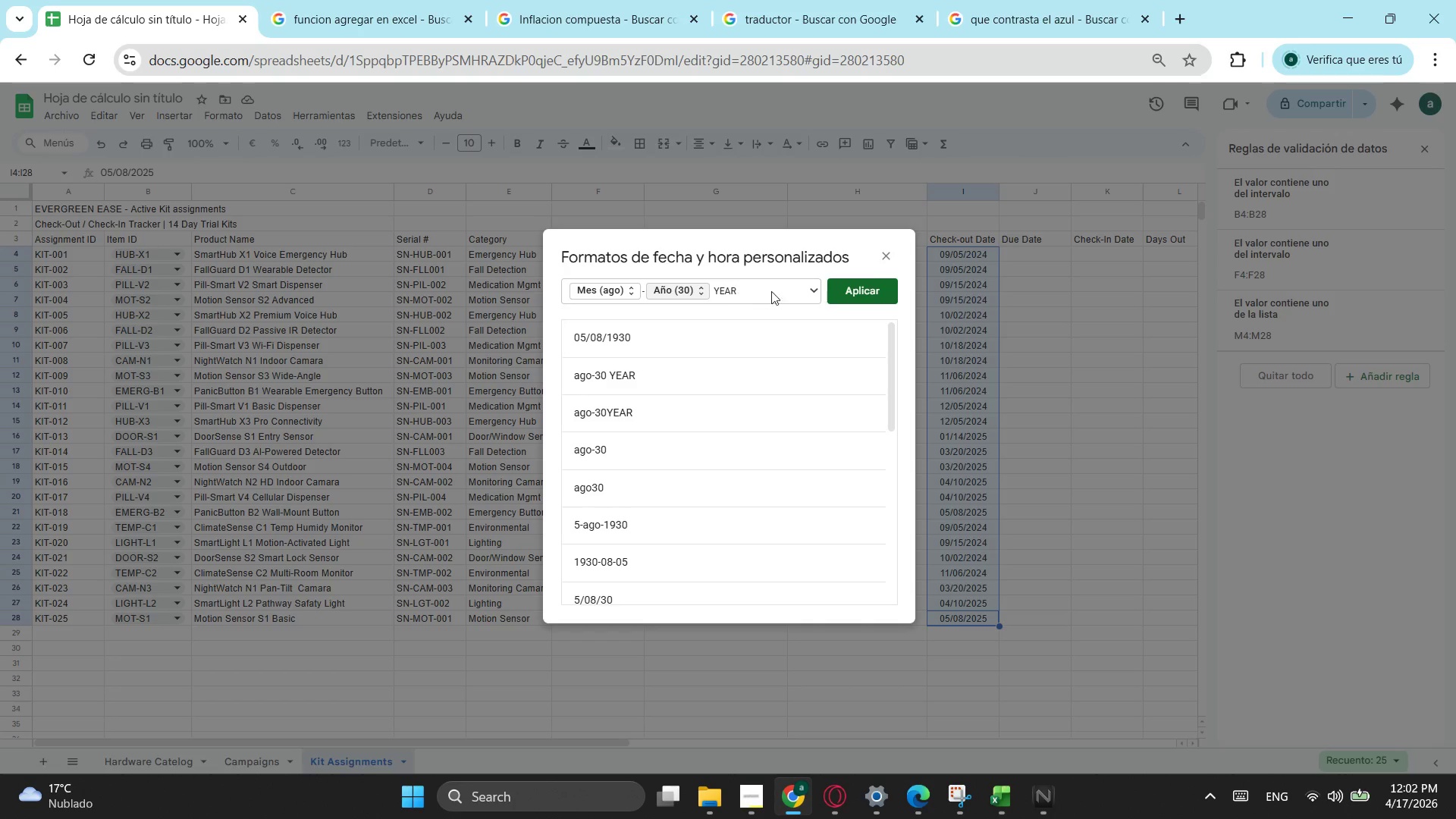 
left_click([808, 290])
 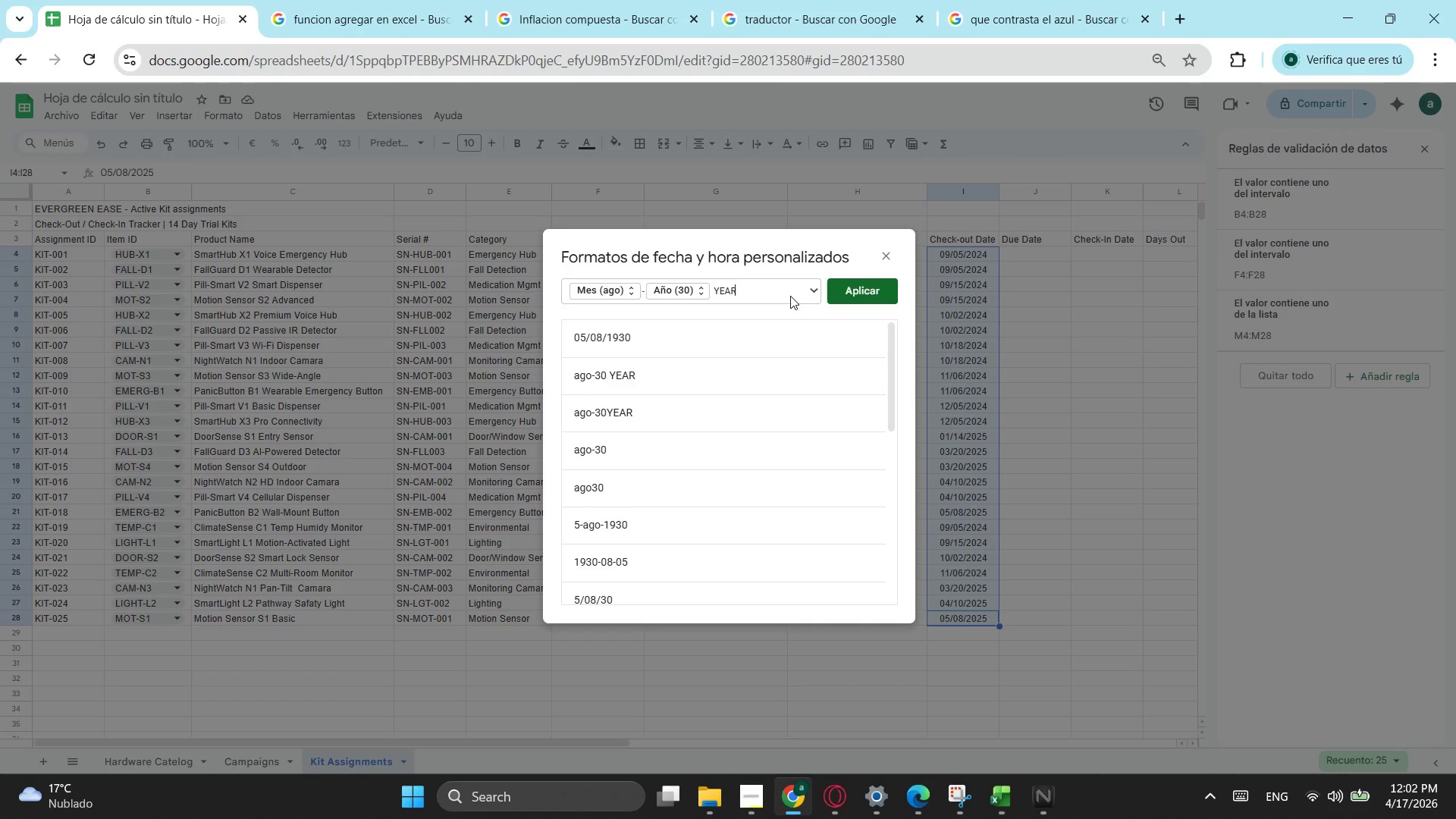 
double_click([812, 291])
 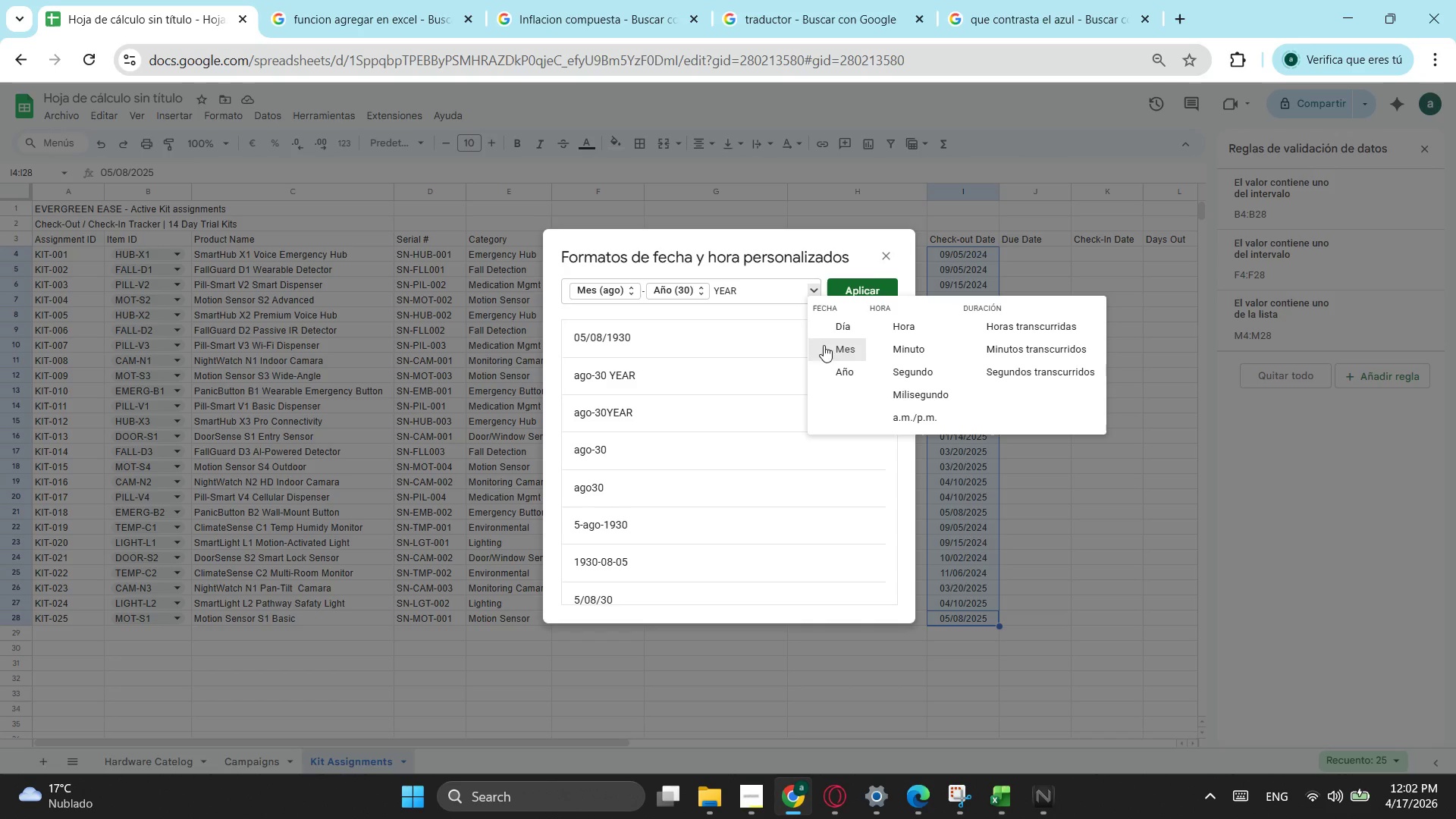 
scroll: coordinate [830, 345], scroll_direction: up, amount: 2.0
 